 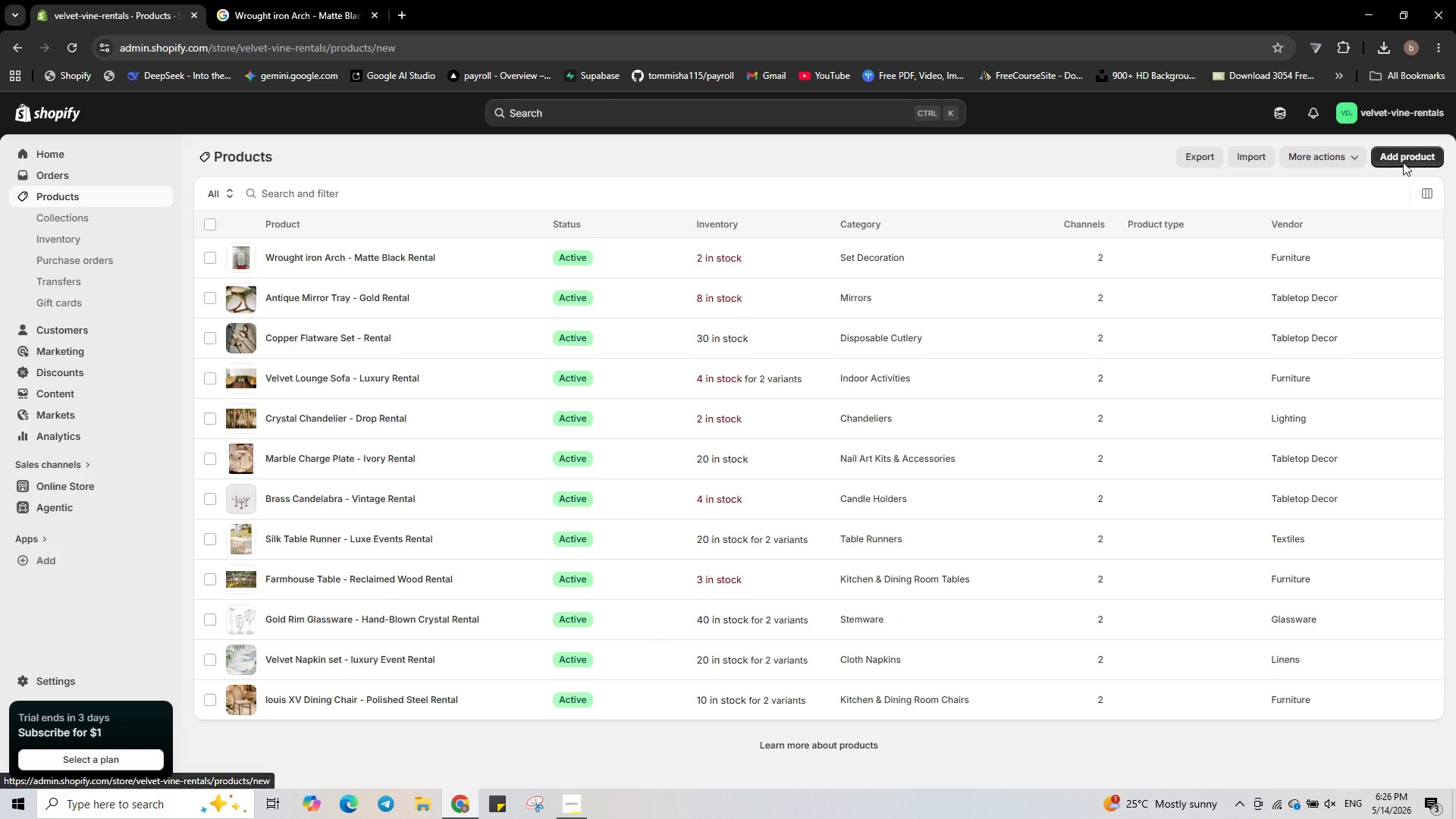 
left_click([756, 228])
 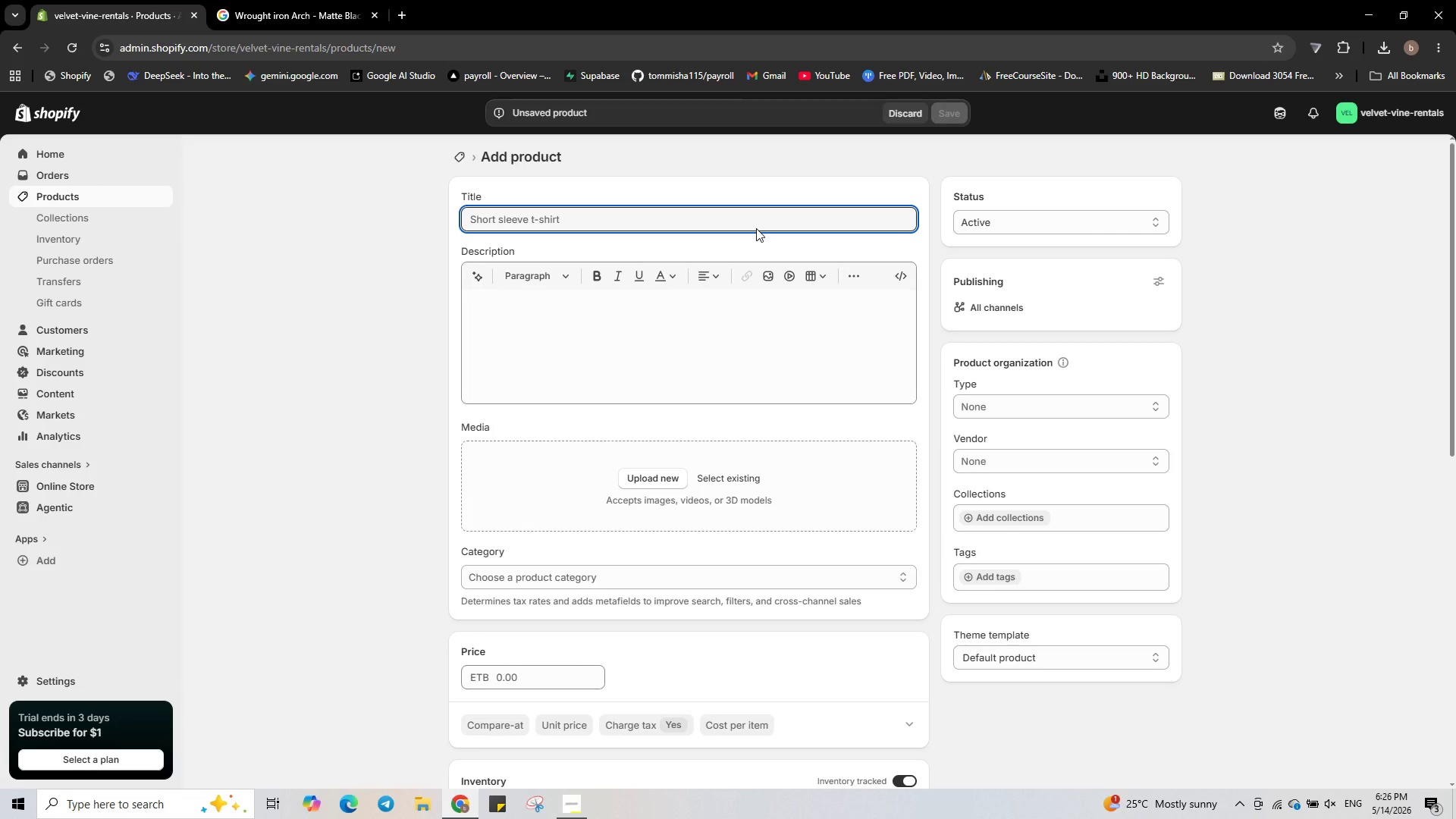 
type(Oak wine Barrel - Reclaimed Wood Rental)
 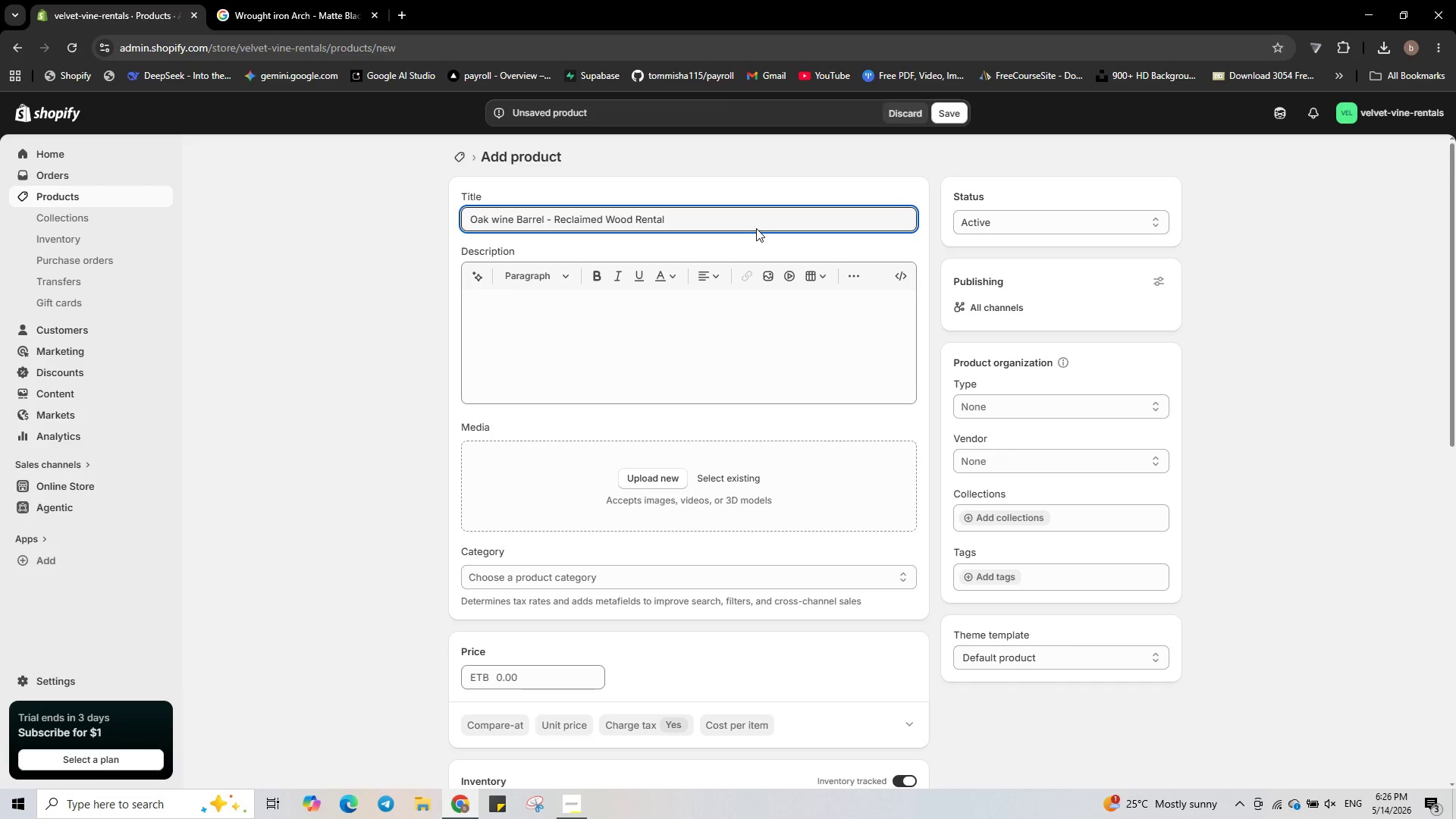 
key(Control+A)
 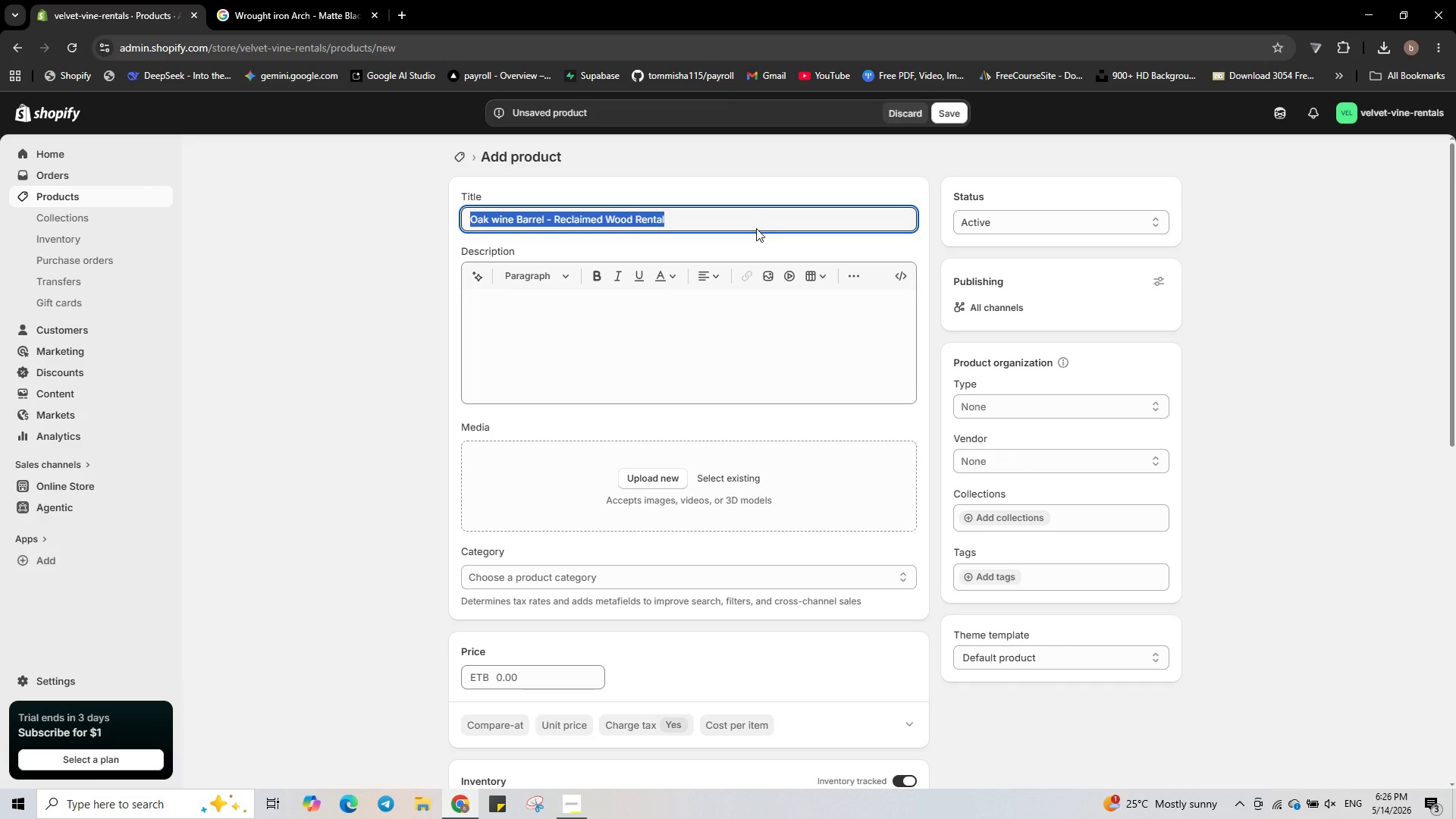 
key(Control+C)
 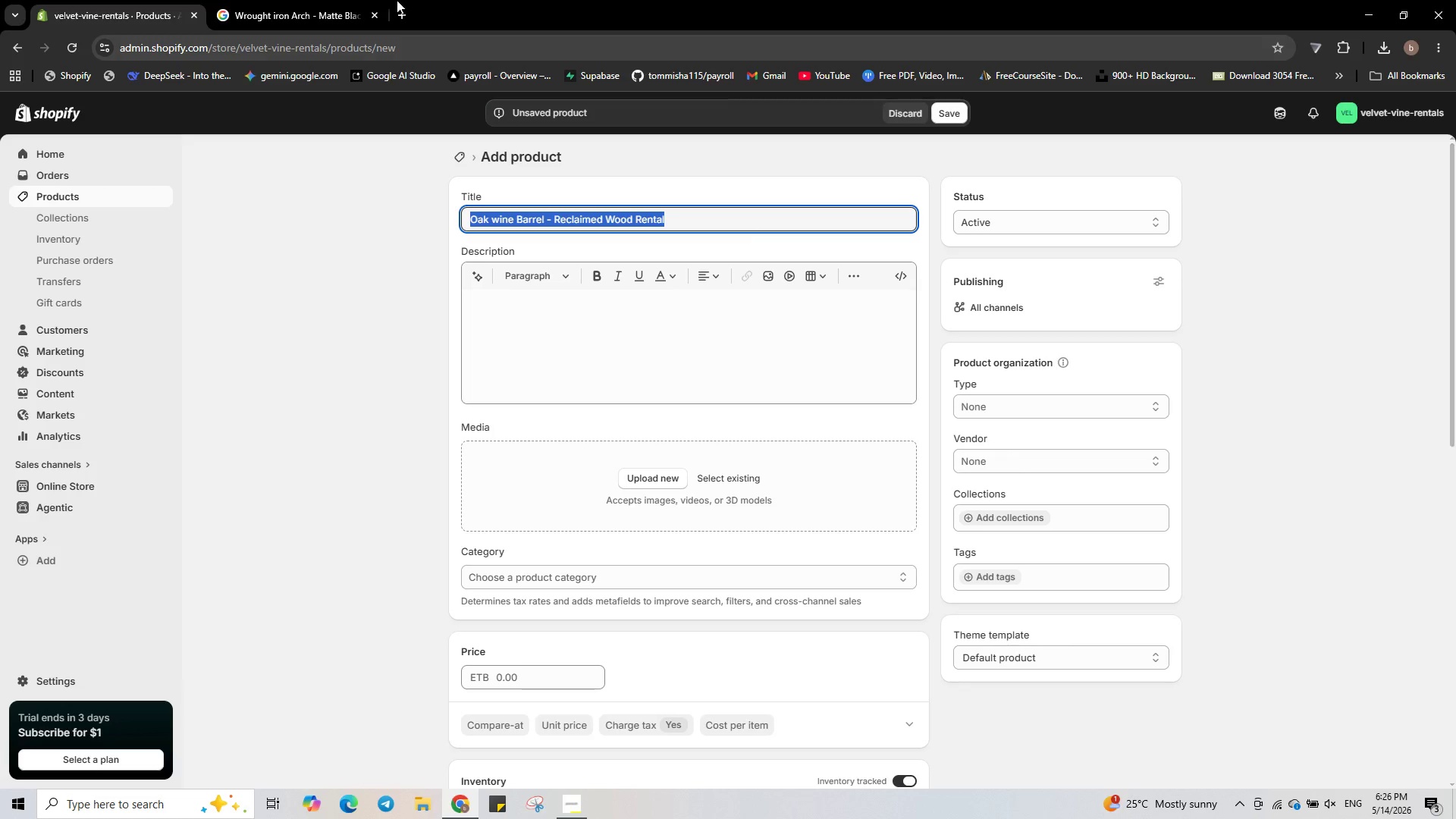 
left_click([284, 0])
 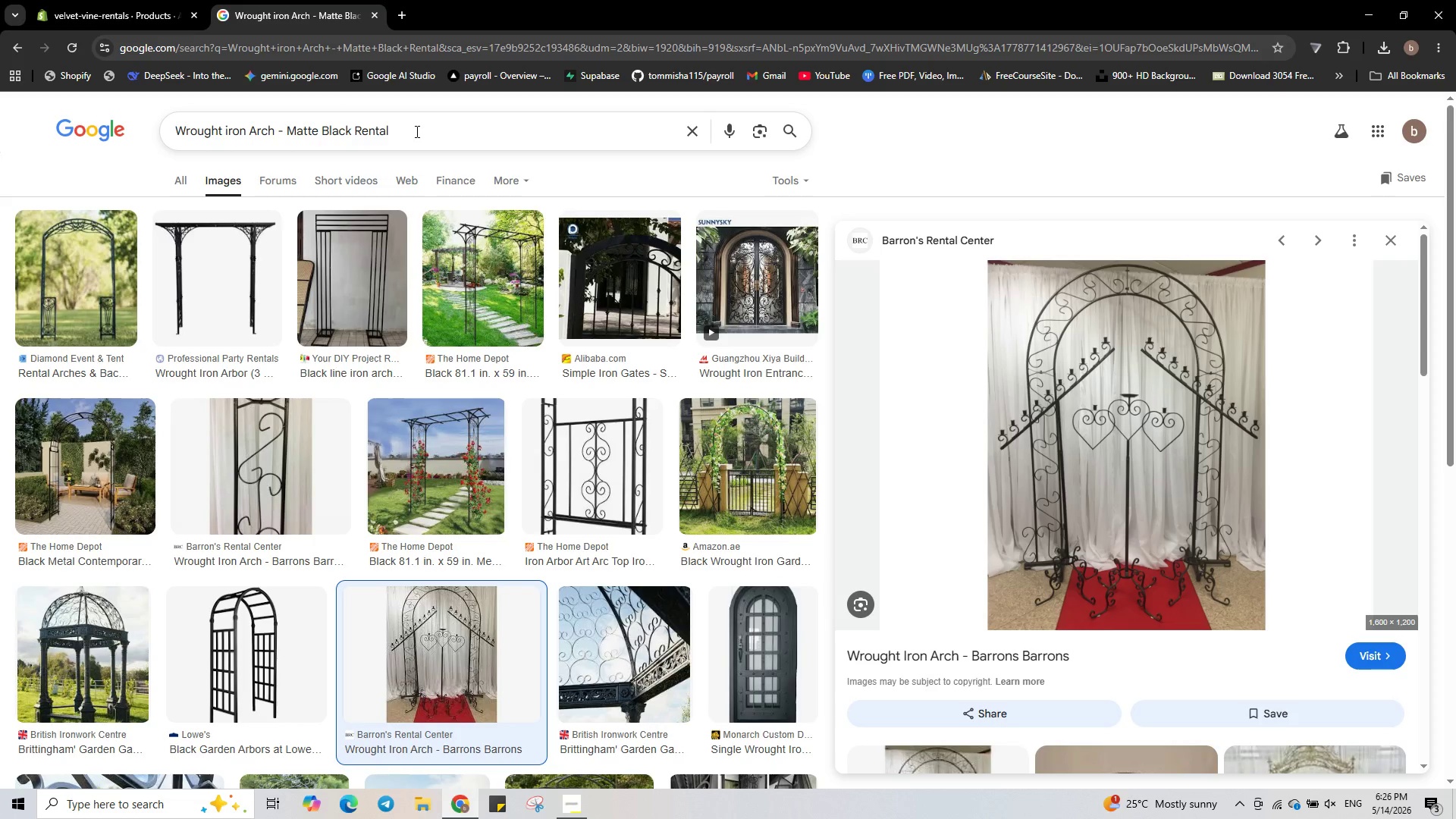 
left_click([416, 131])
 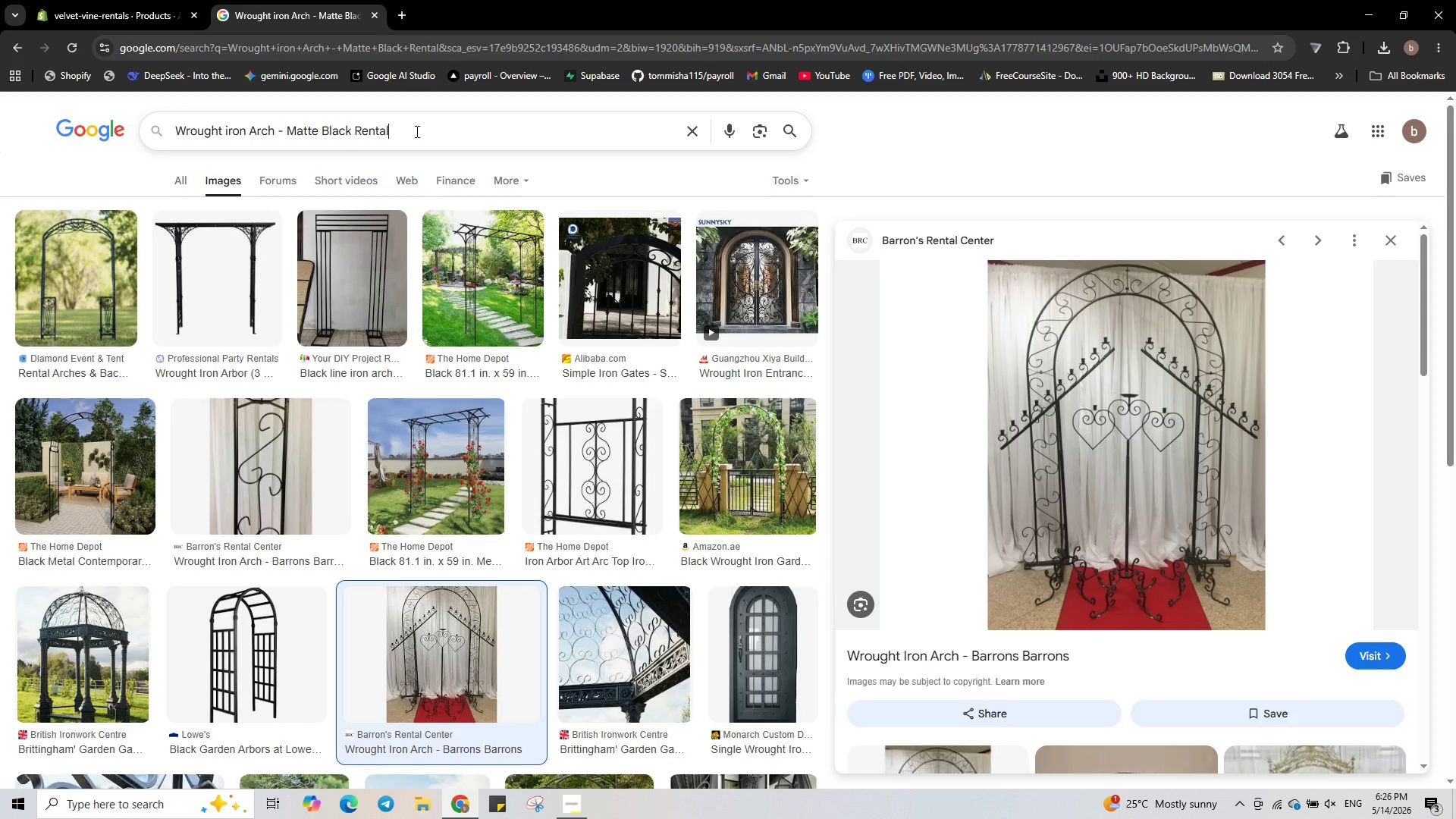 
key(Control+A)
 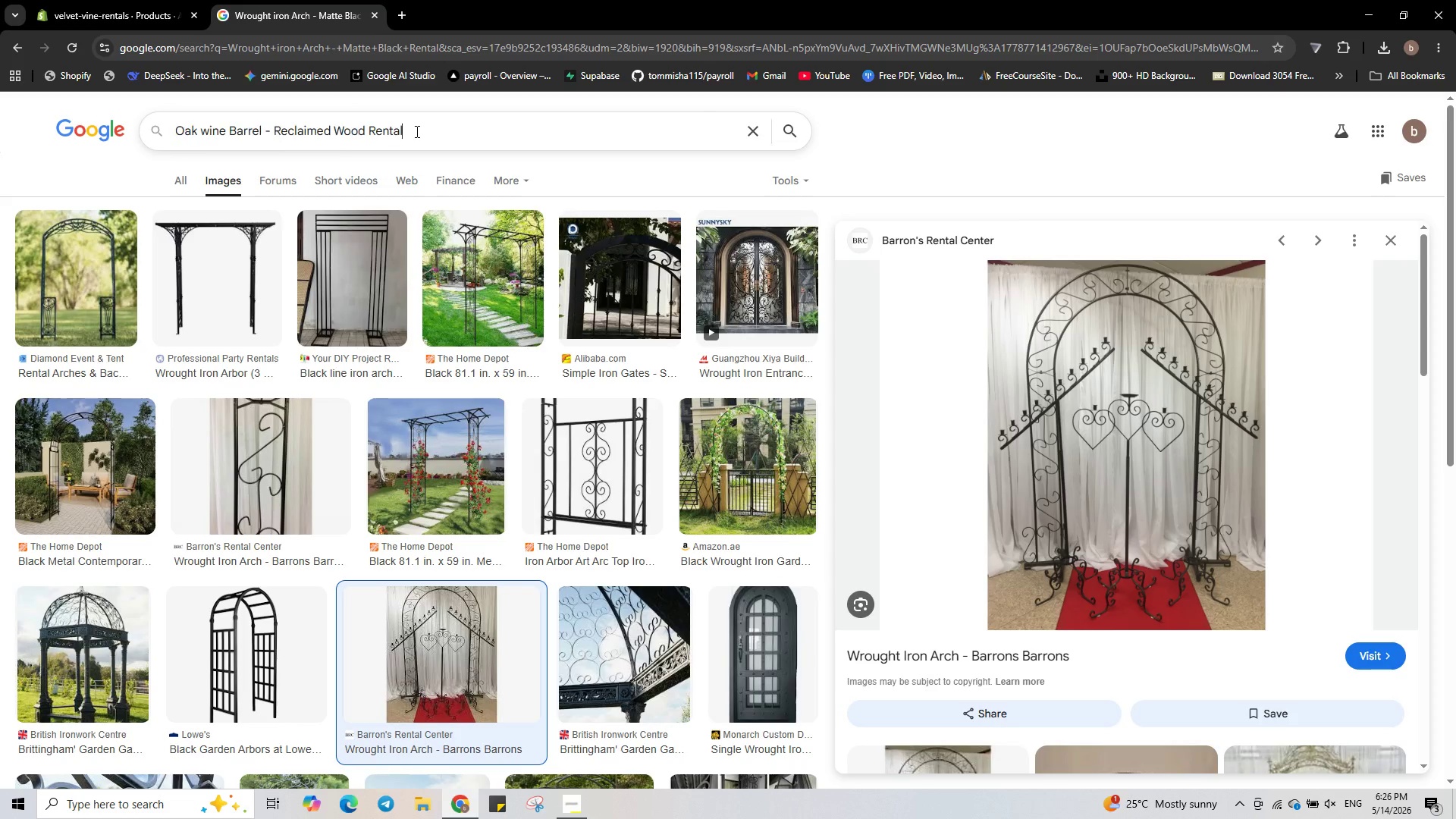 
key(Control+V)
 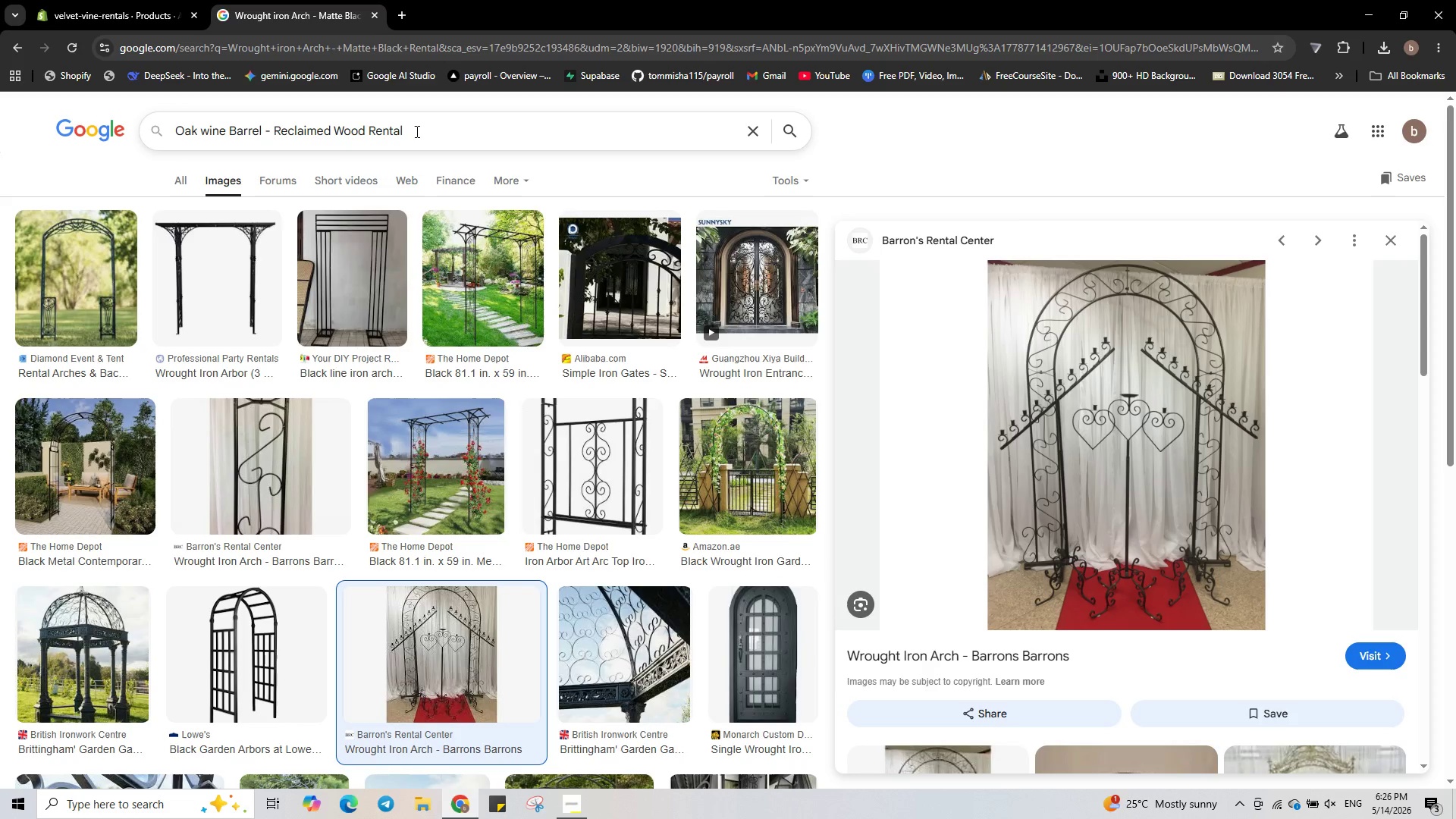 
key(Enter)
 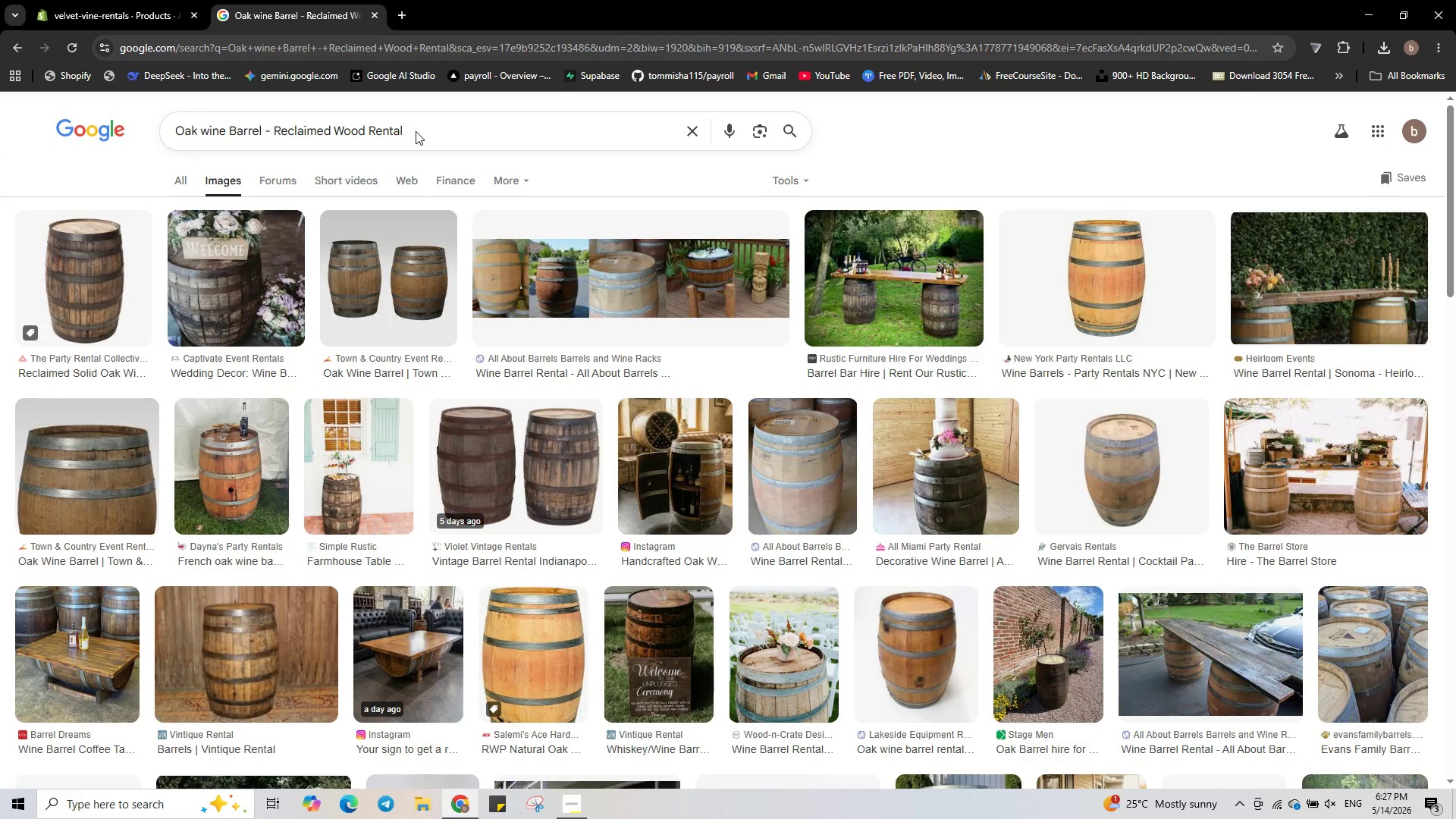 
wait(10.72)
 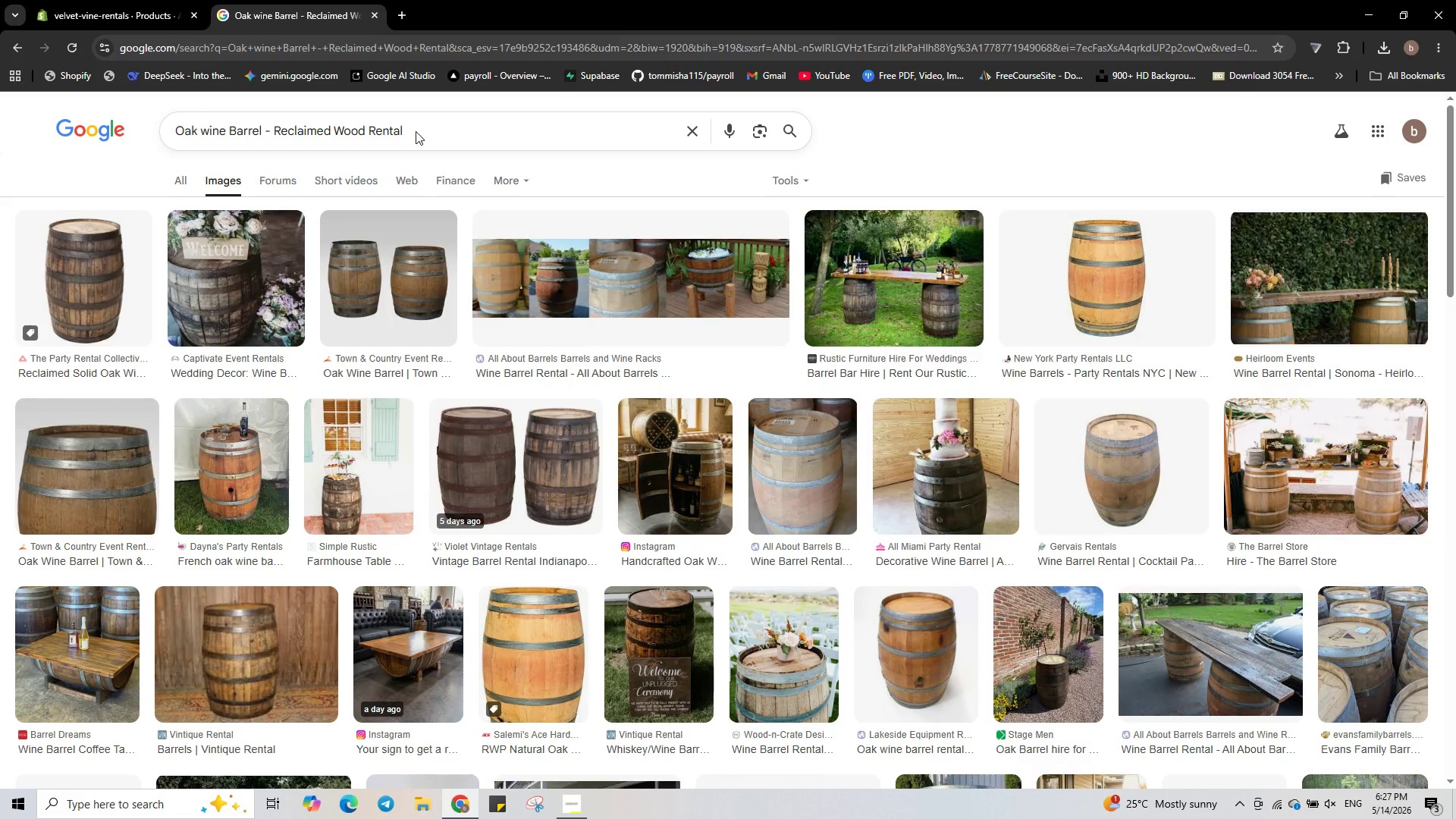 
left_click([882, 272])
 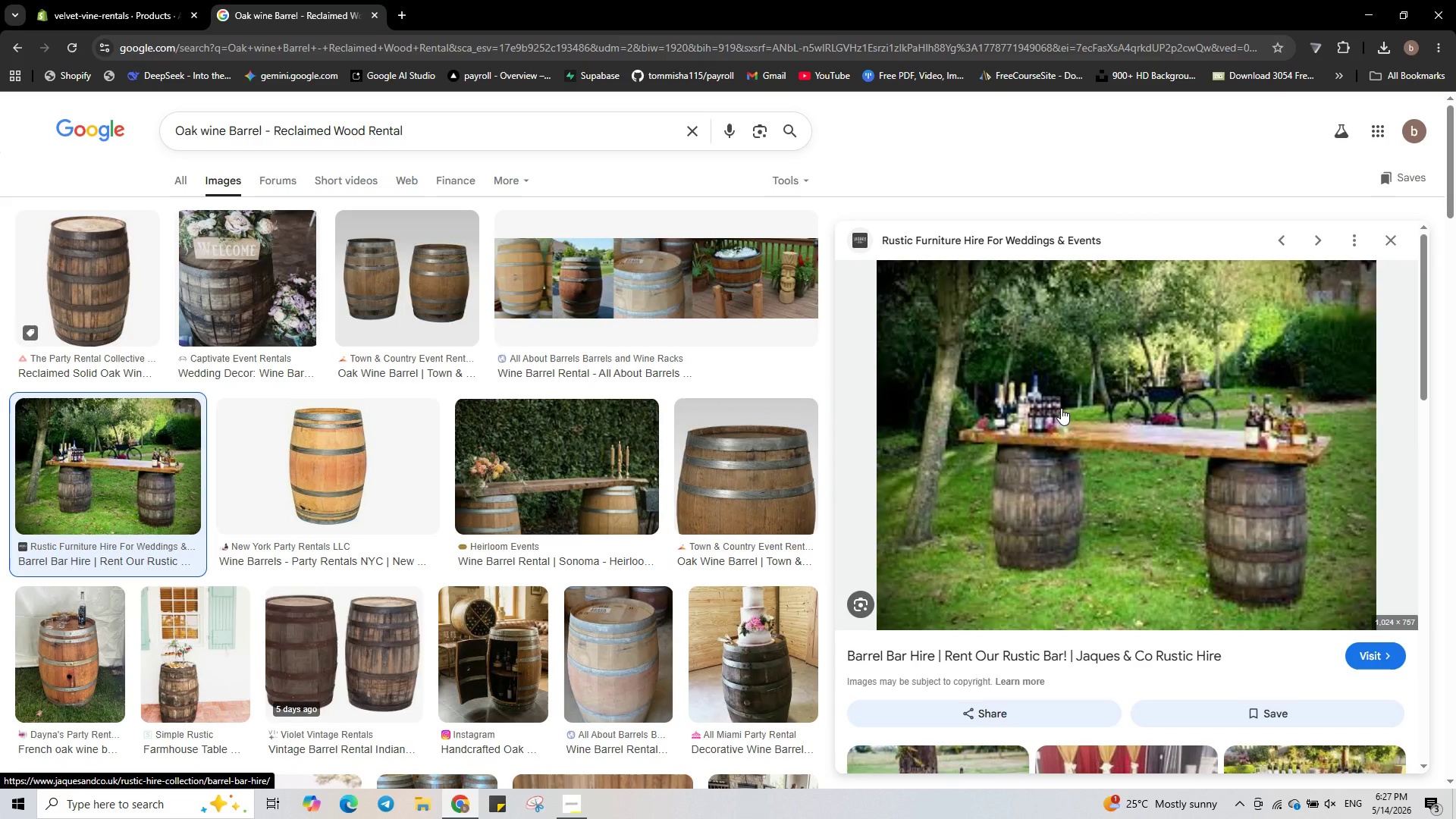 
right_click([1061, 408])
 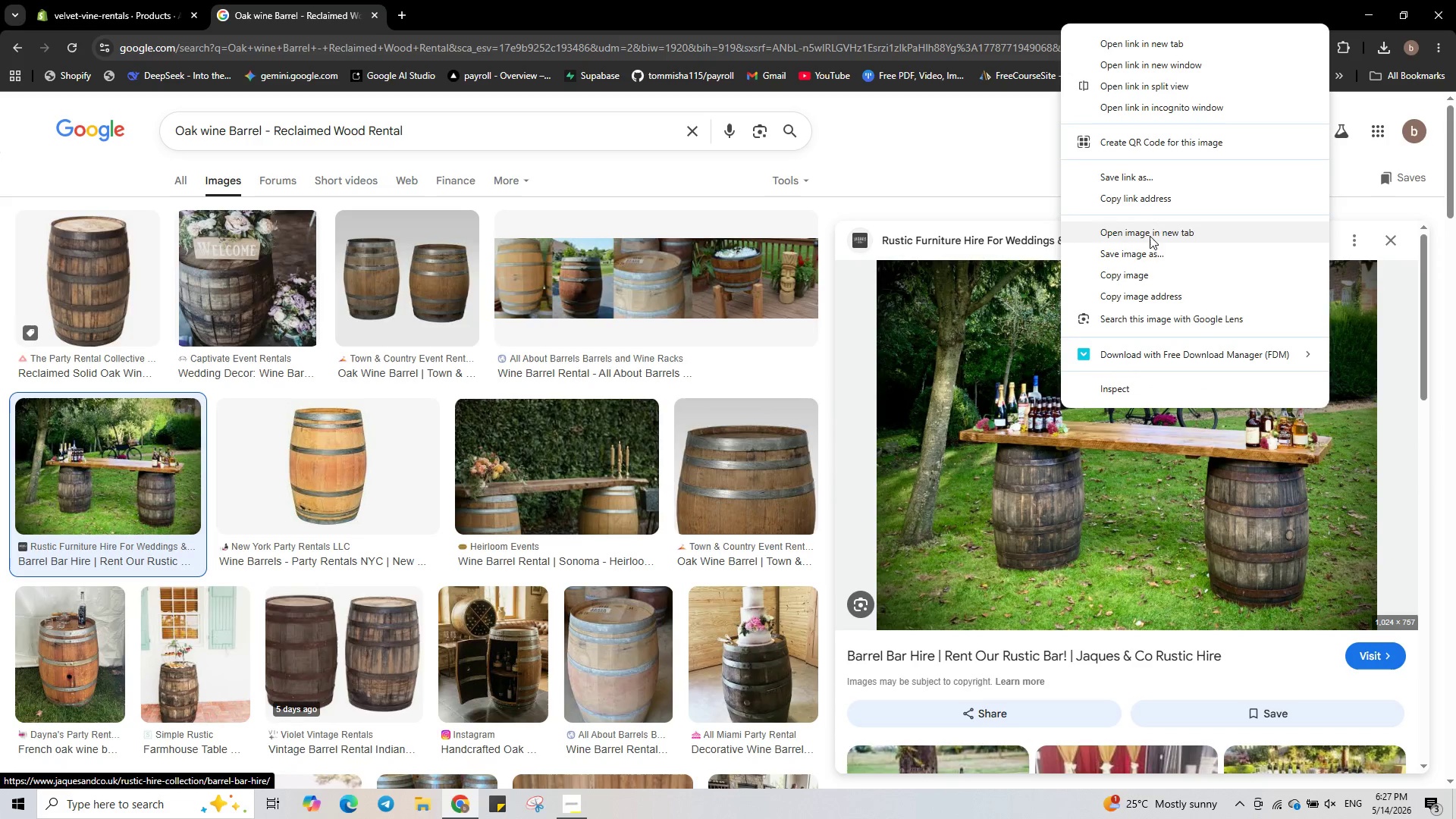 
left_click([1155, 252])
 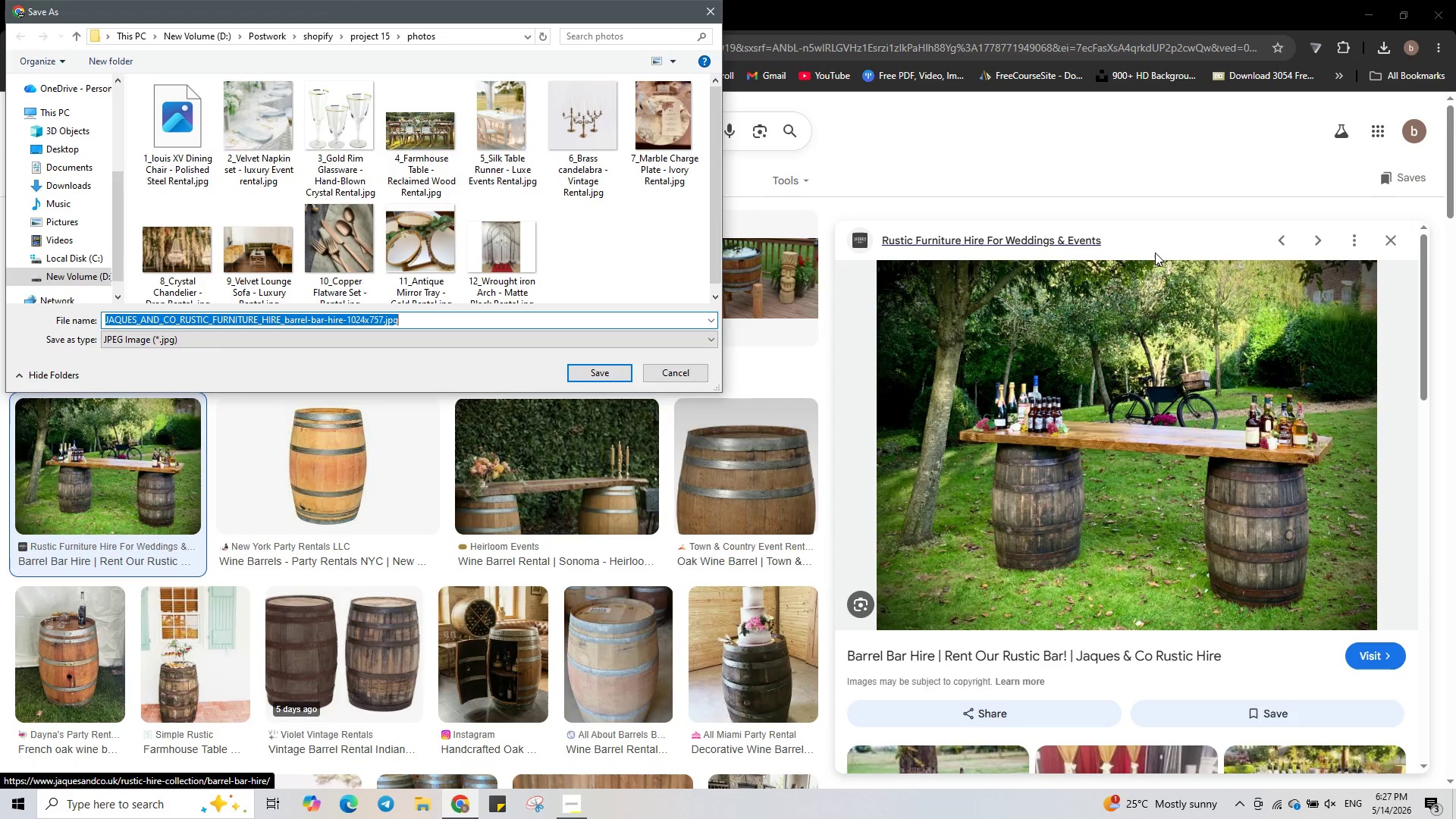 
key(Numpad1)
 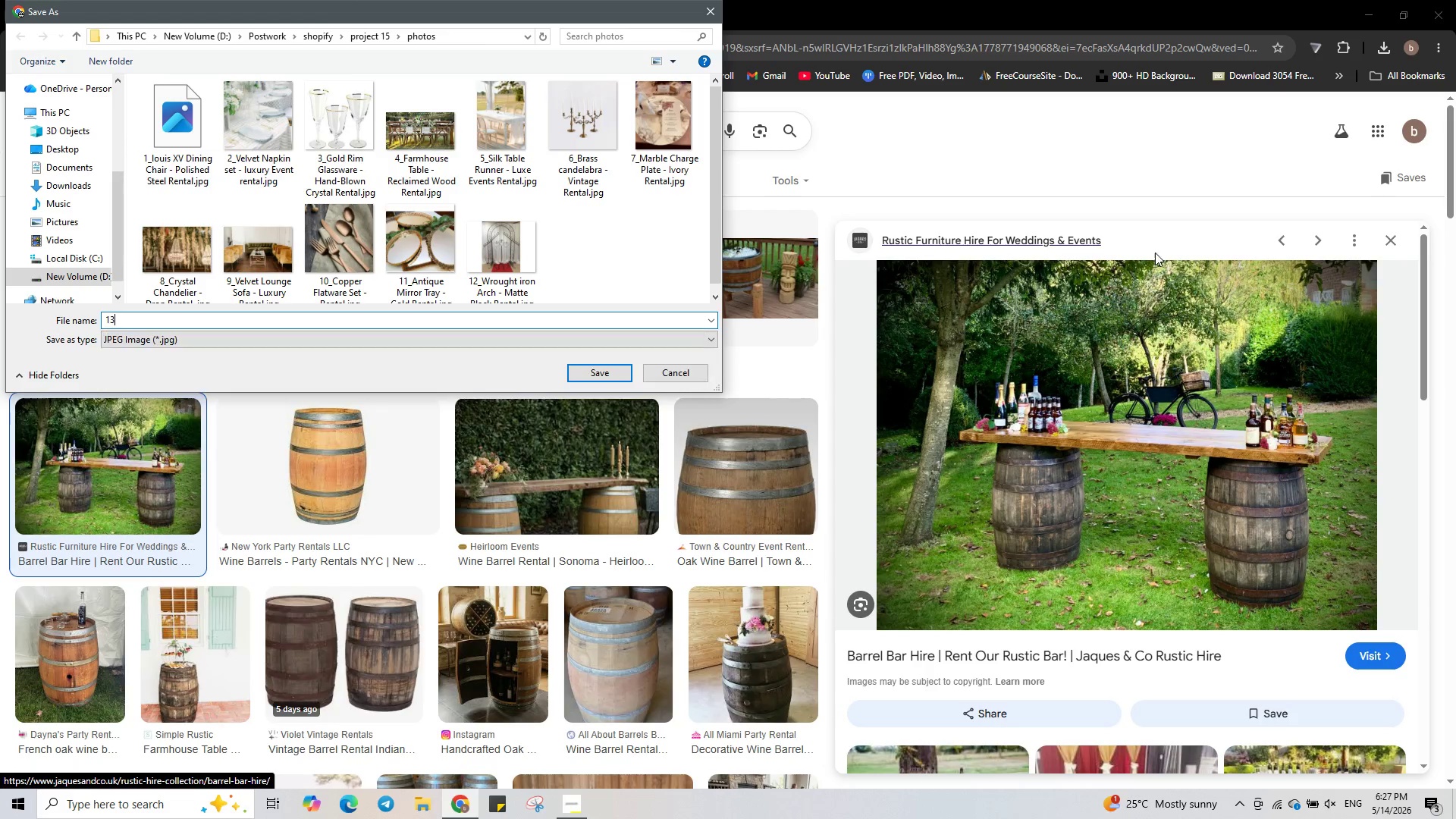 
key(Numpad3)
 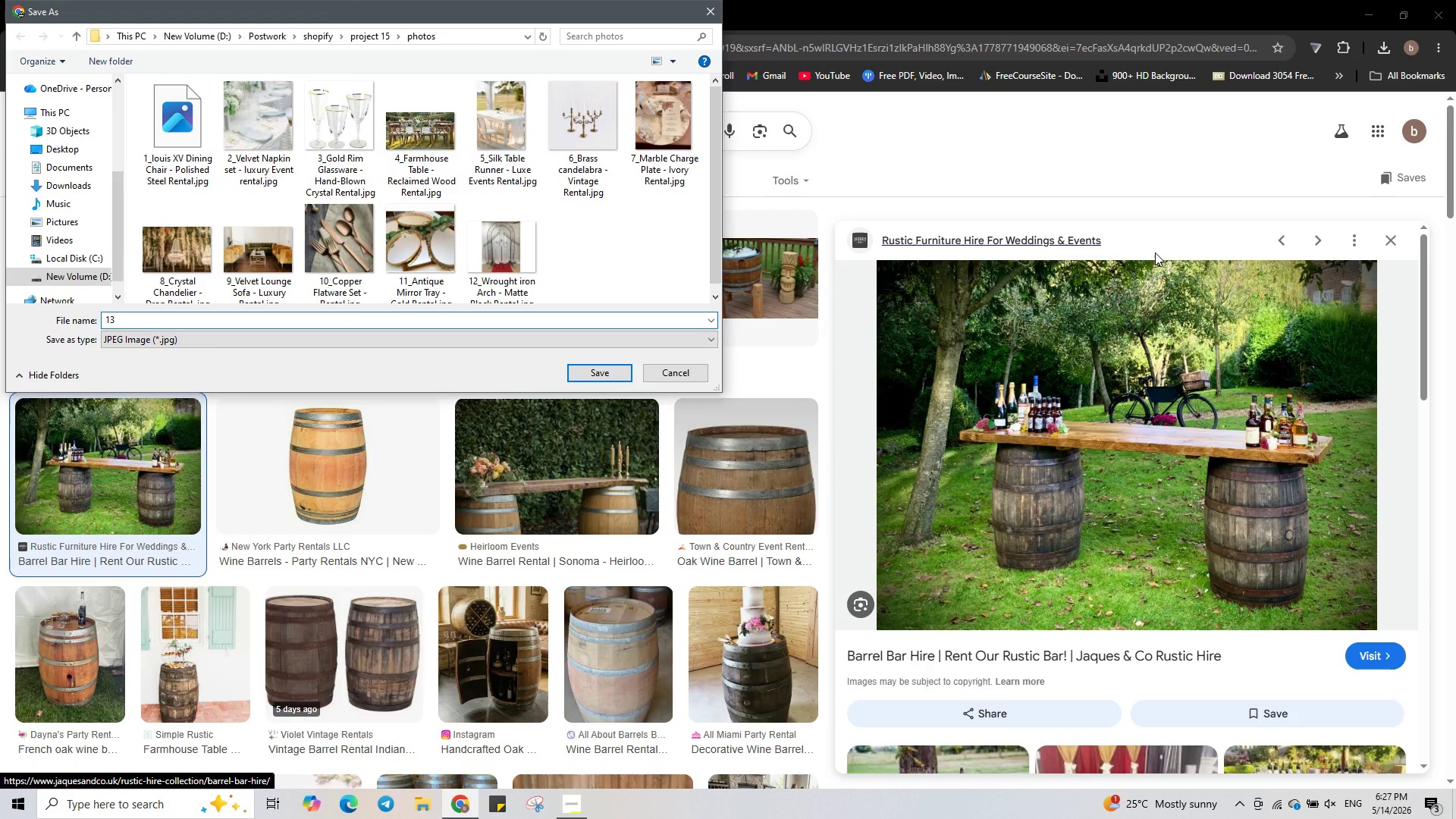 
key(Shift+Minus)
 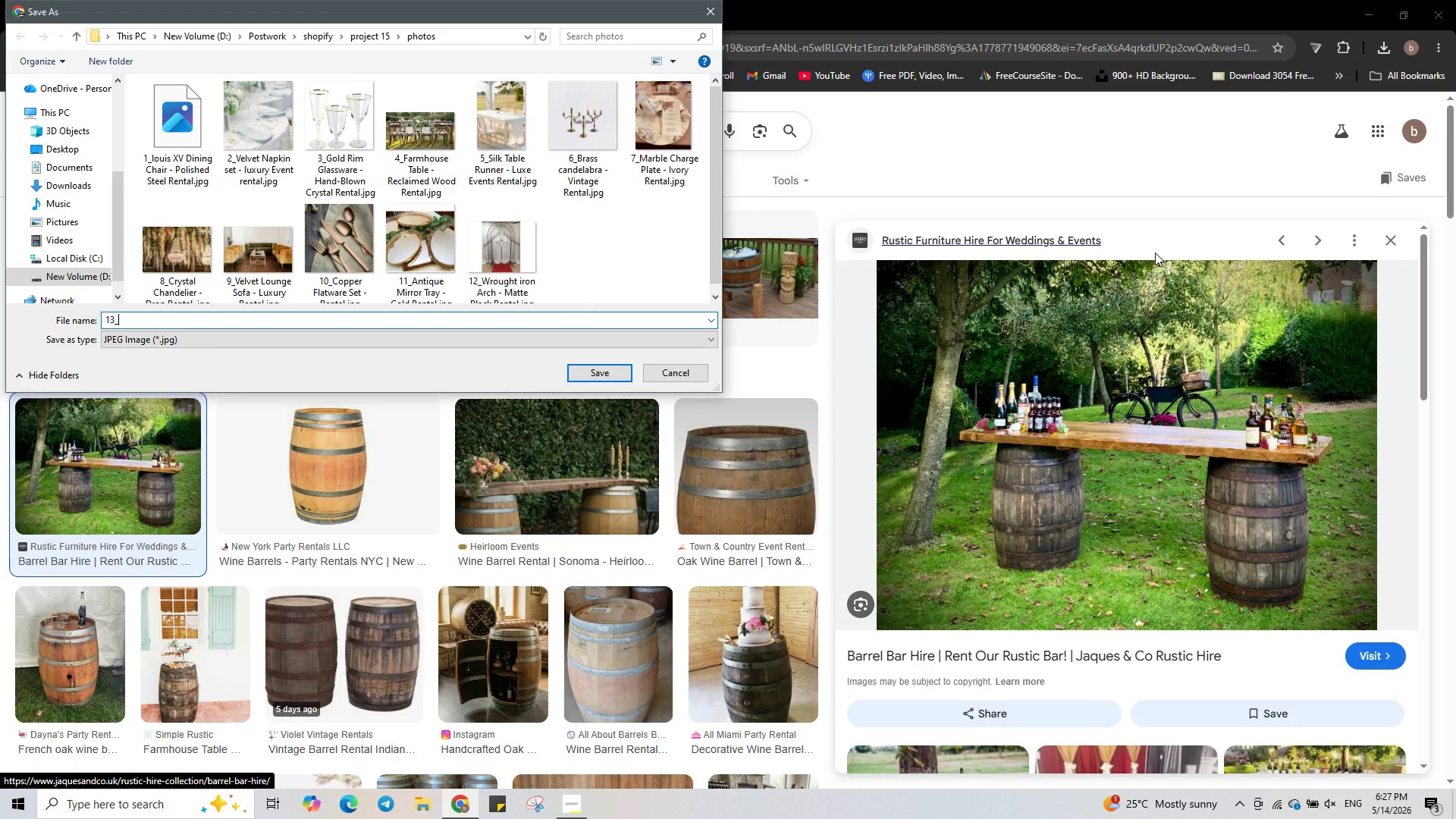 
key(Control+ControlLeft)
 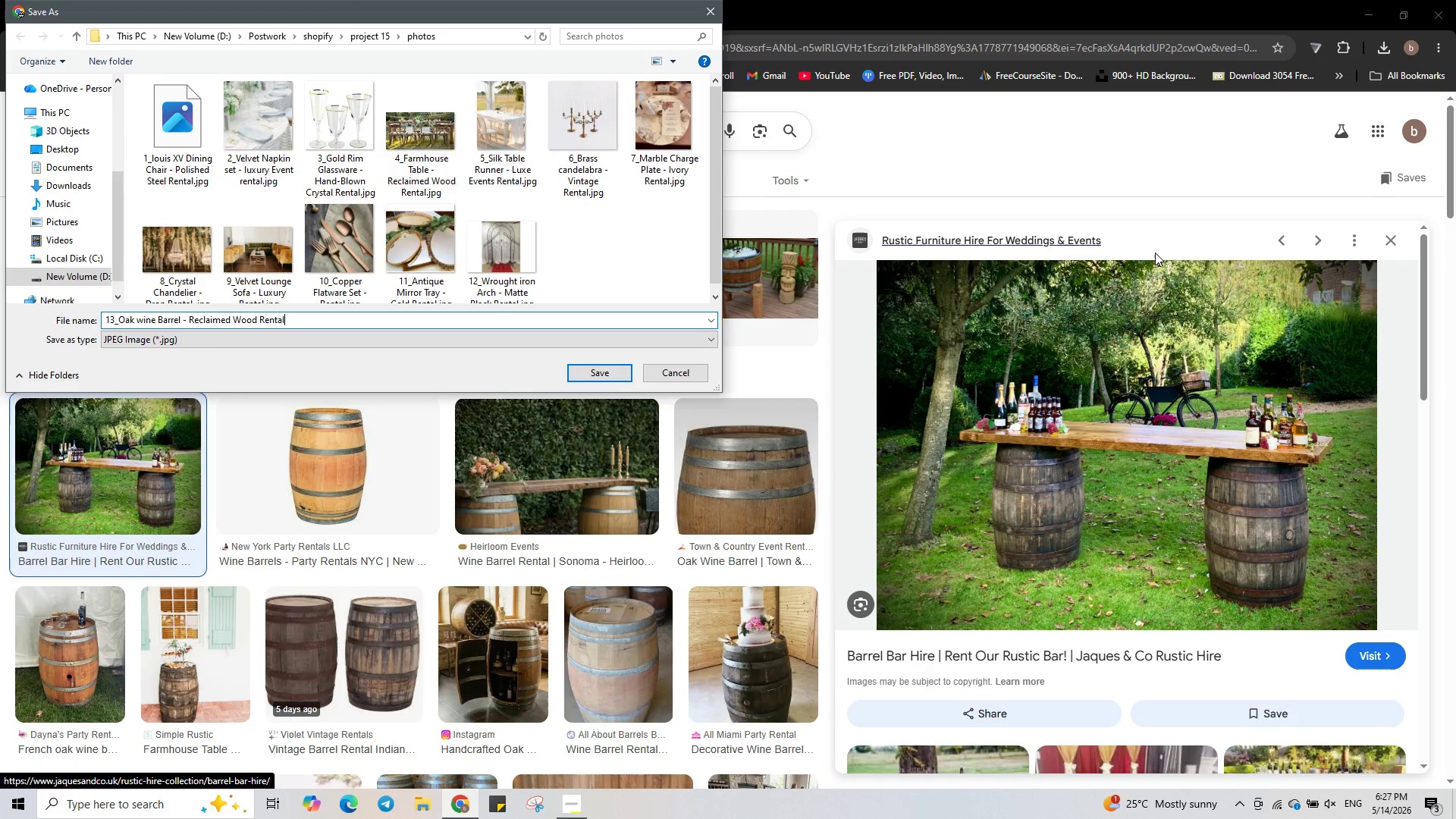 
key(Control+V)
 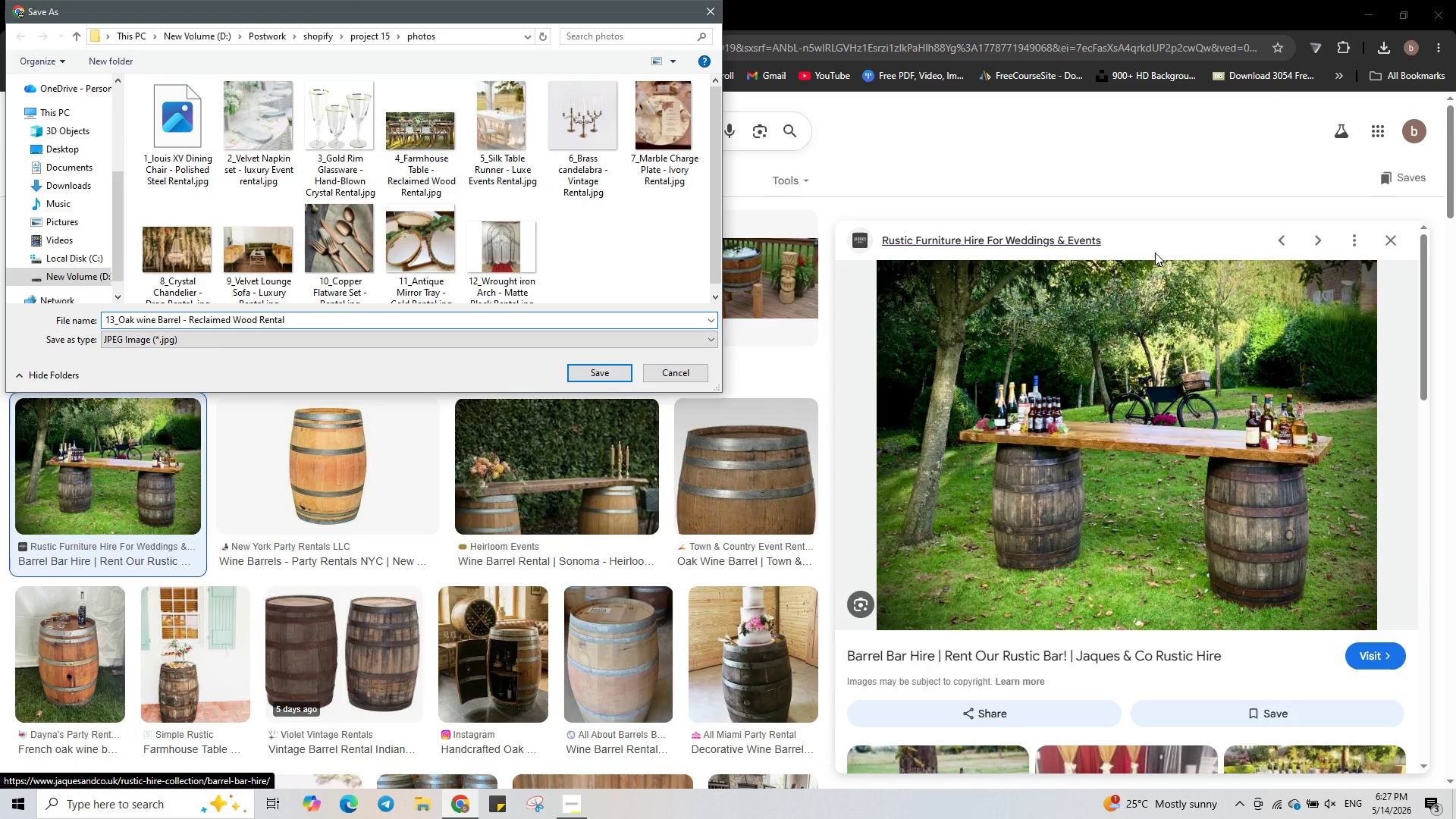 
type(.jpg)
 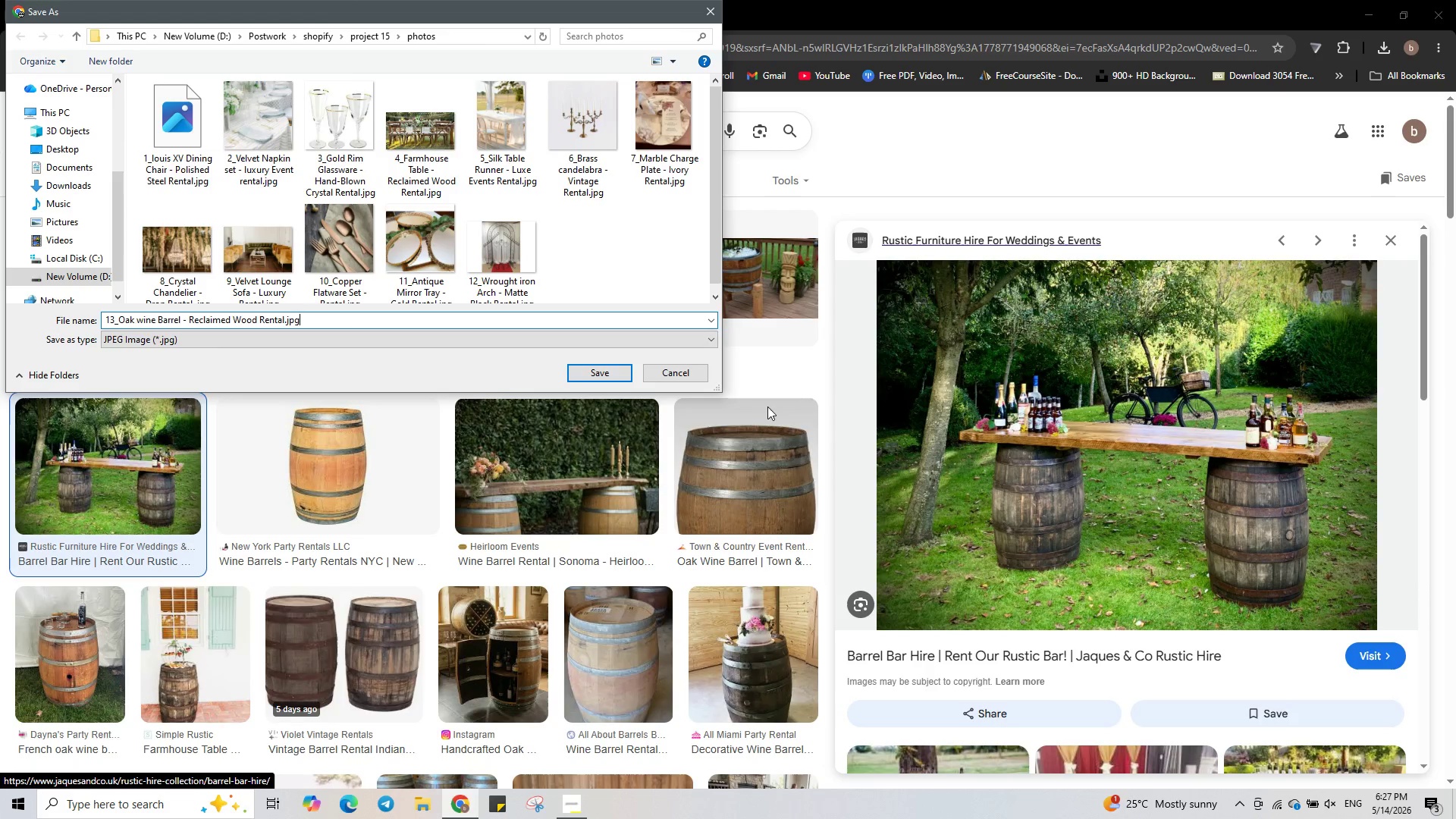 
left_click([593, 375])
 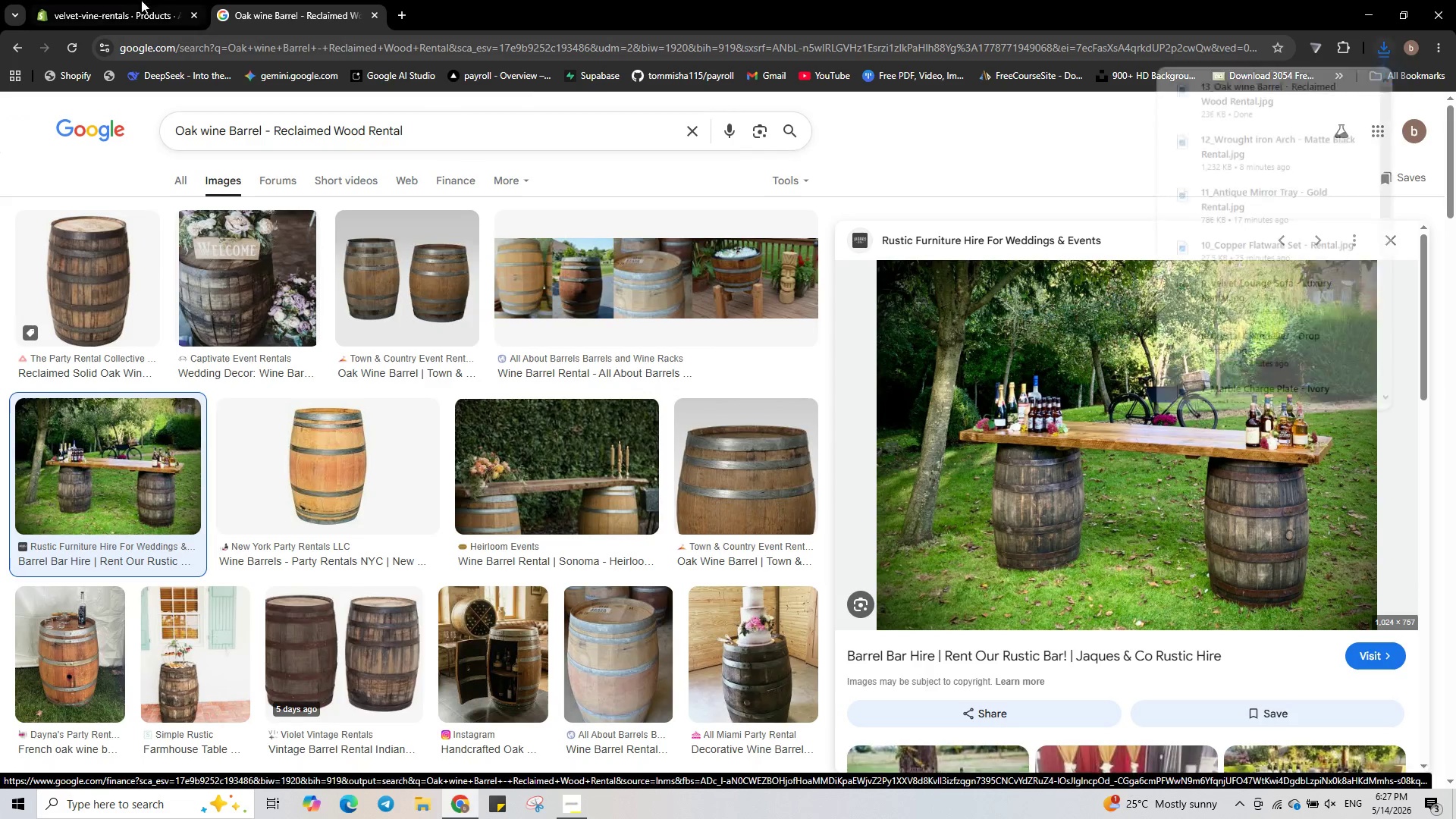 
left_click([121, 0])
 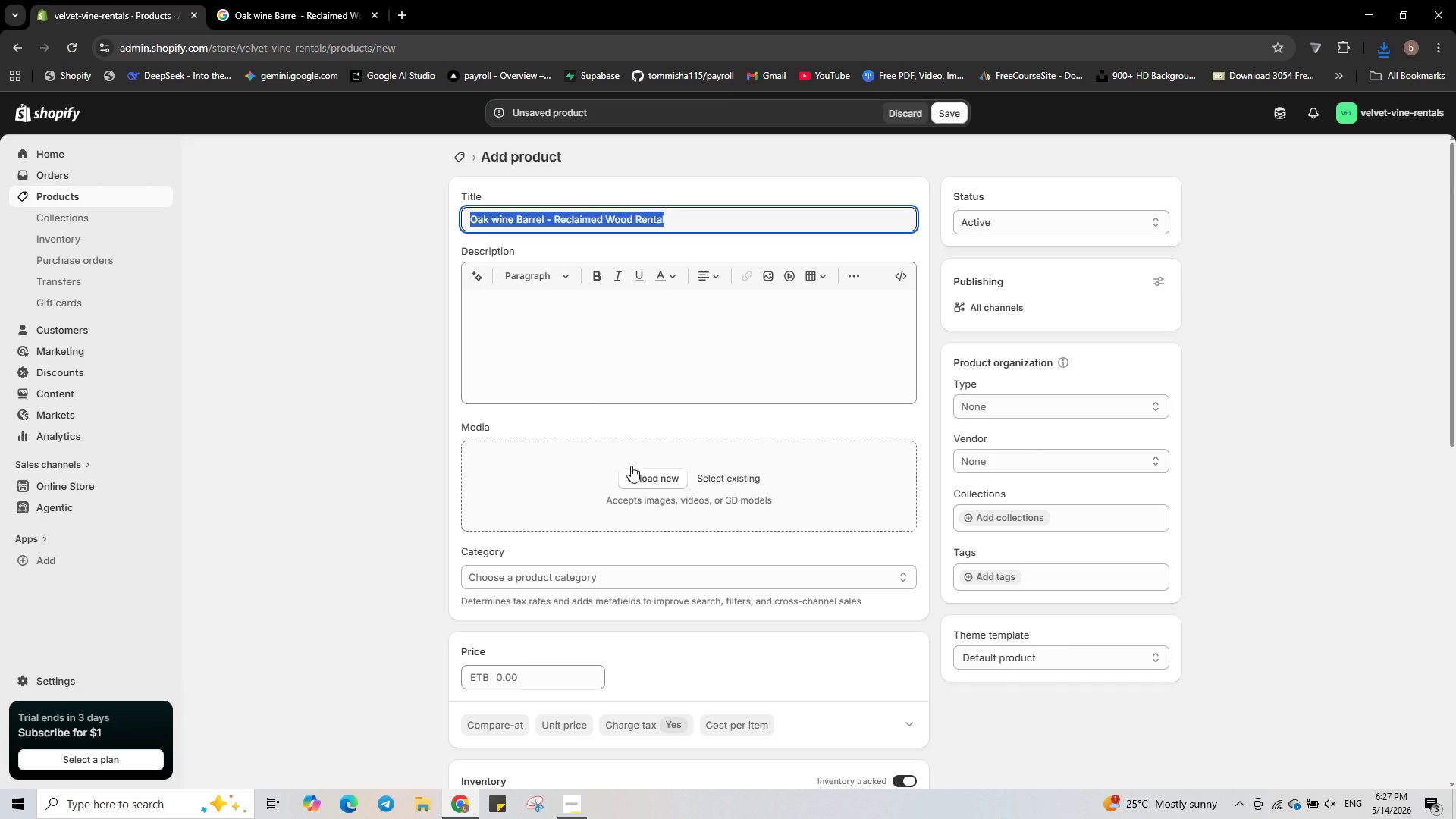 
left_click([642, 478])
 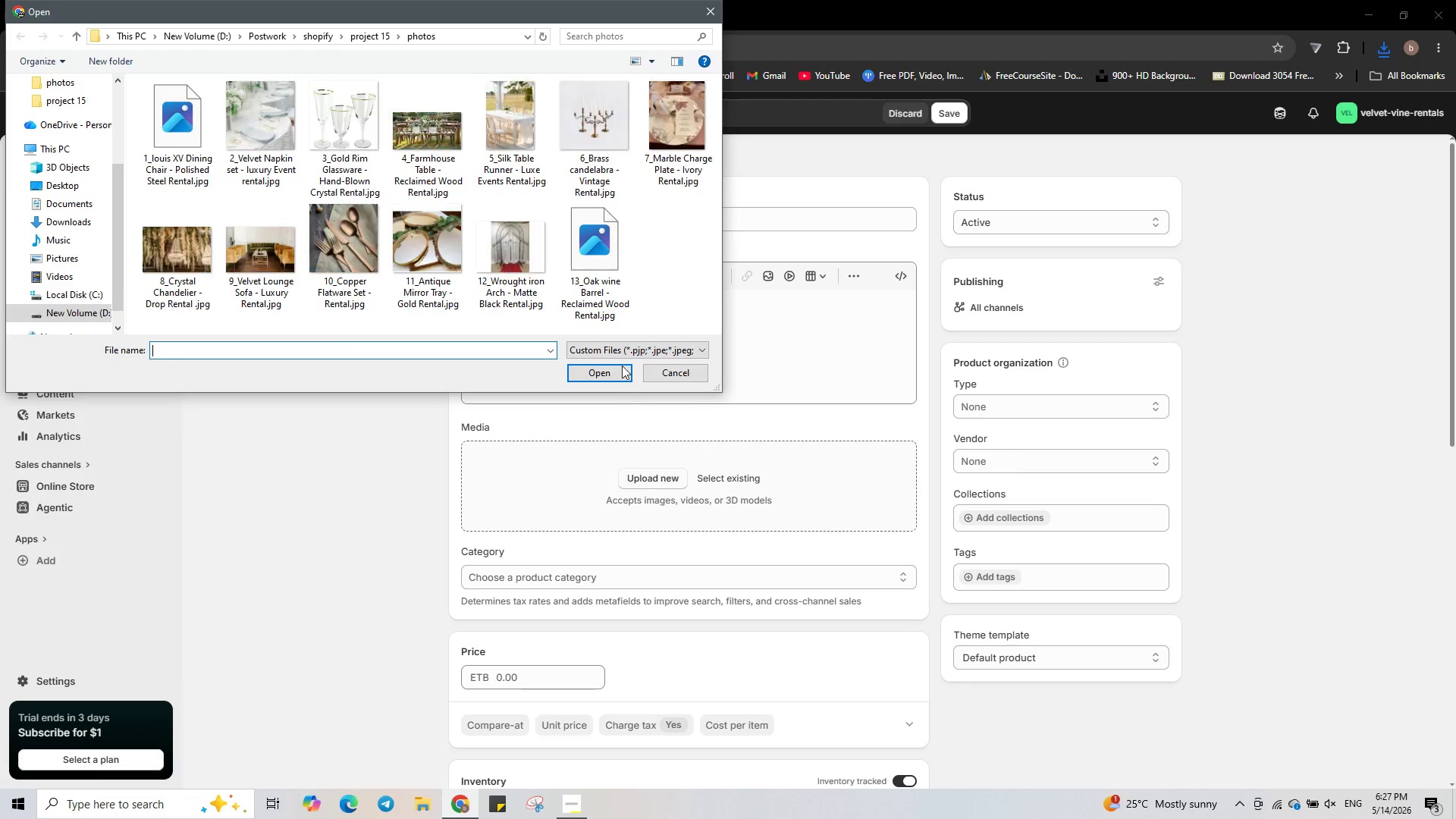 
left_click([594, 259])
 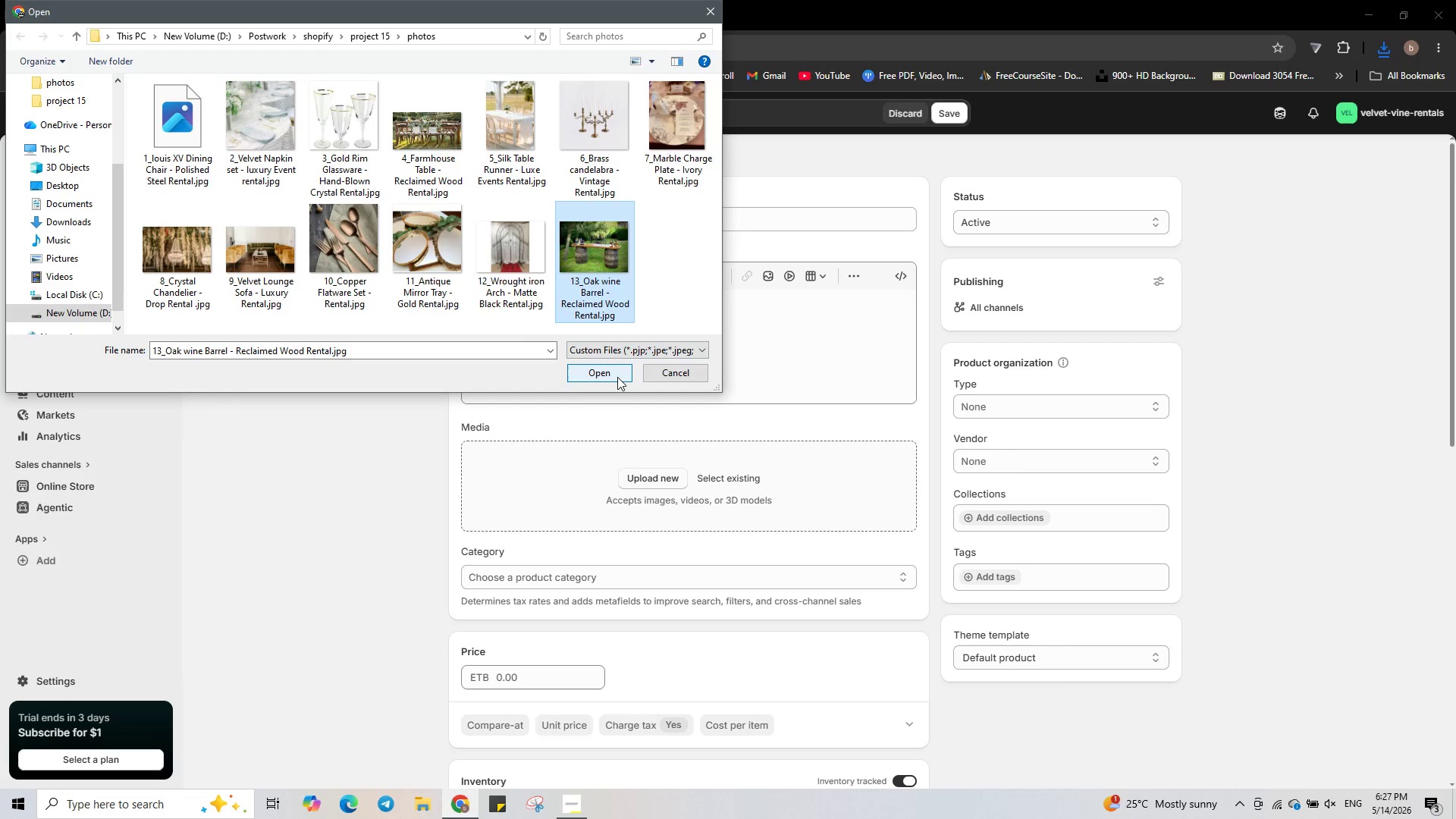 
left_click([617, 373])
 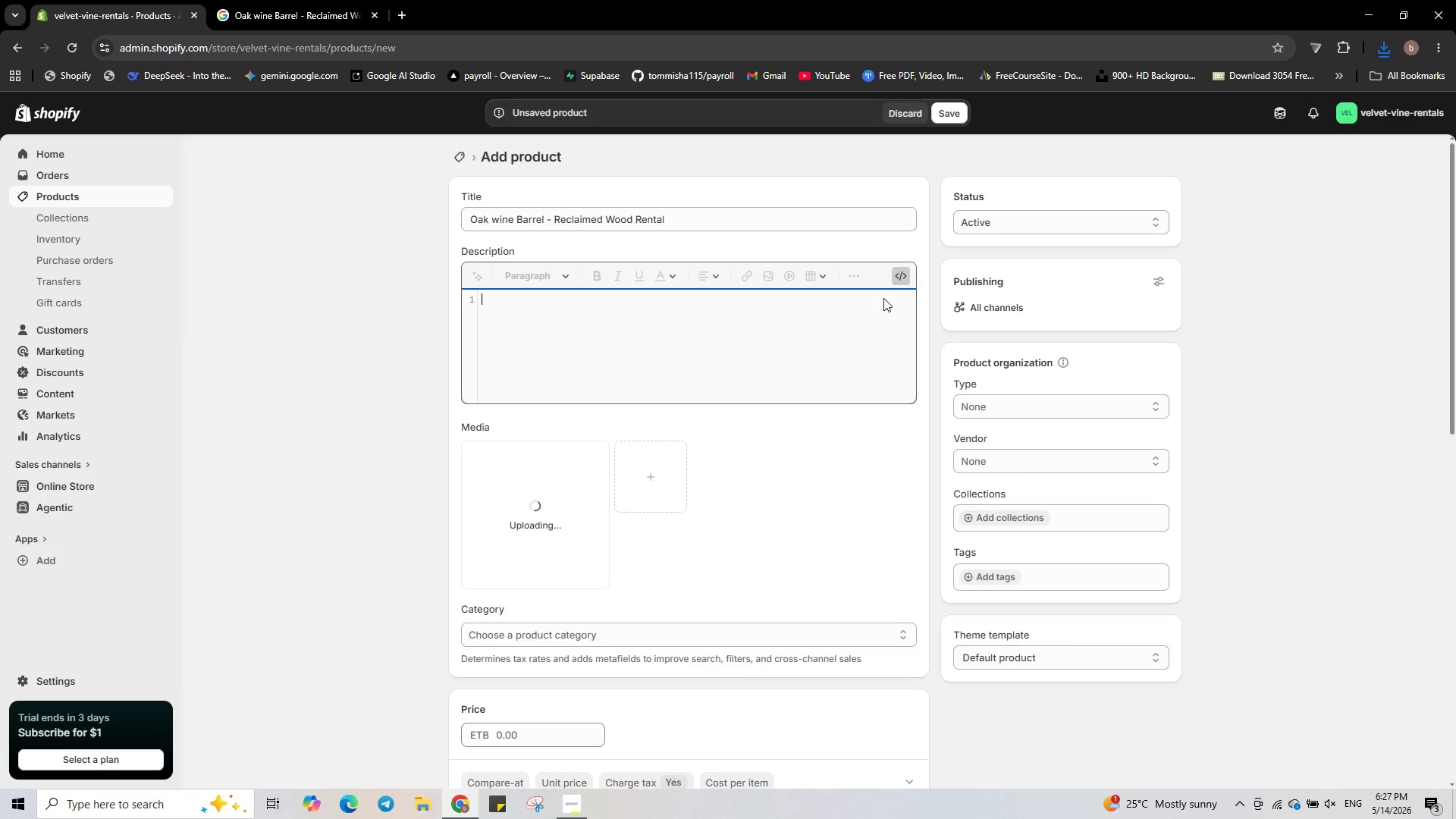 
type(<p>Authentic oak wine barrel. Perfect for rustic weddings, wine tastings, and decor accents.</p><p><strong>Material:</strong>)
 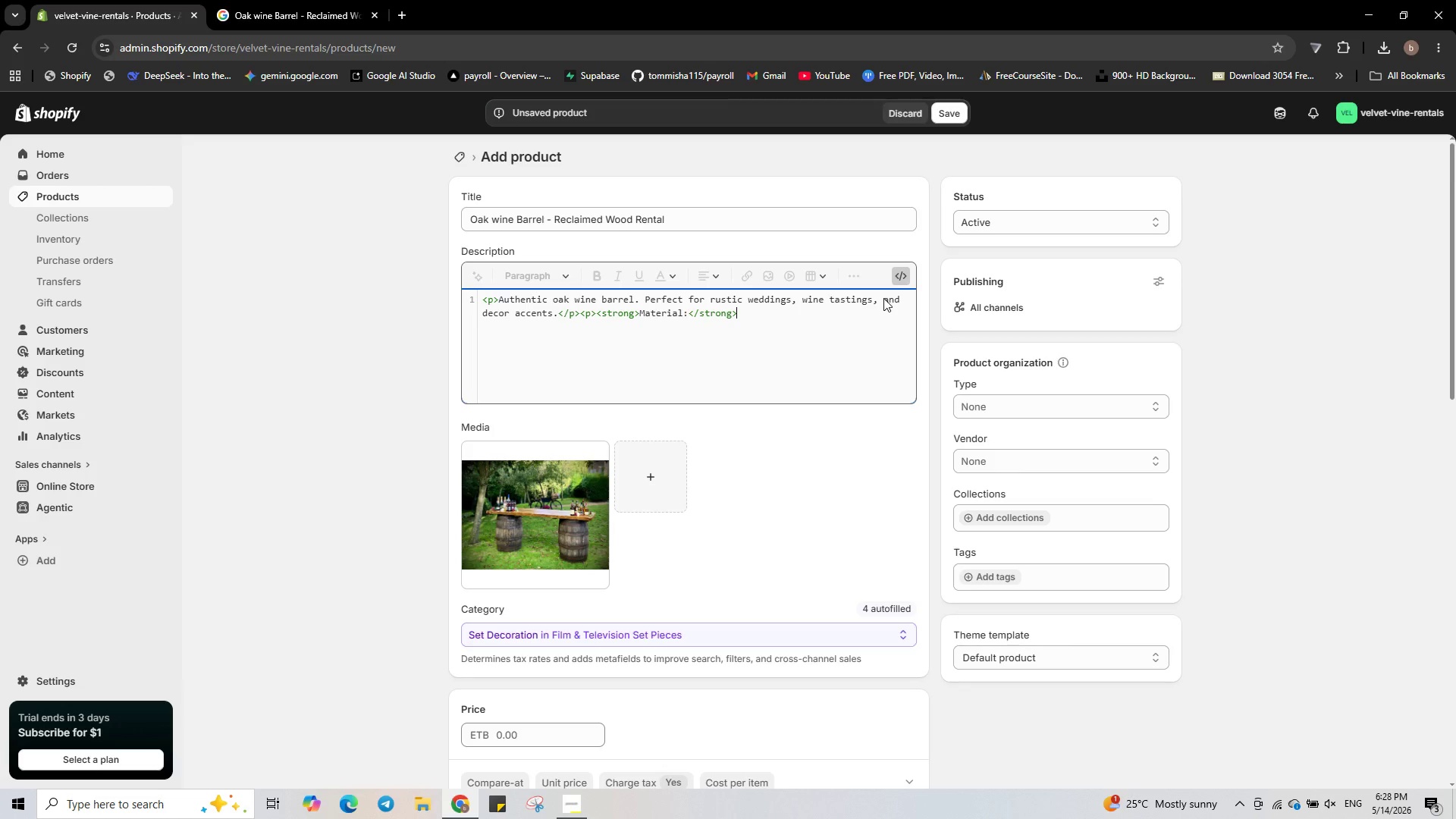 
type( Reclaimed Wood</p><p>)
 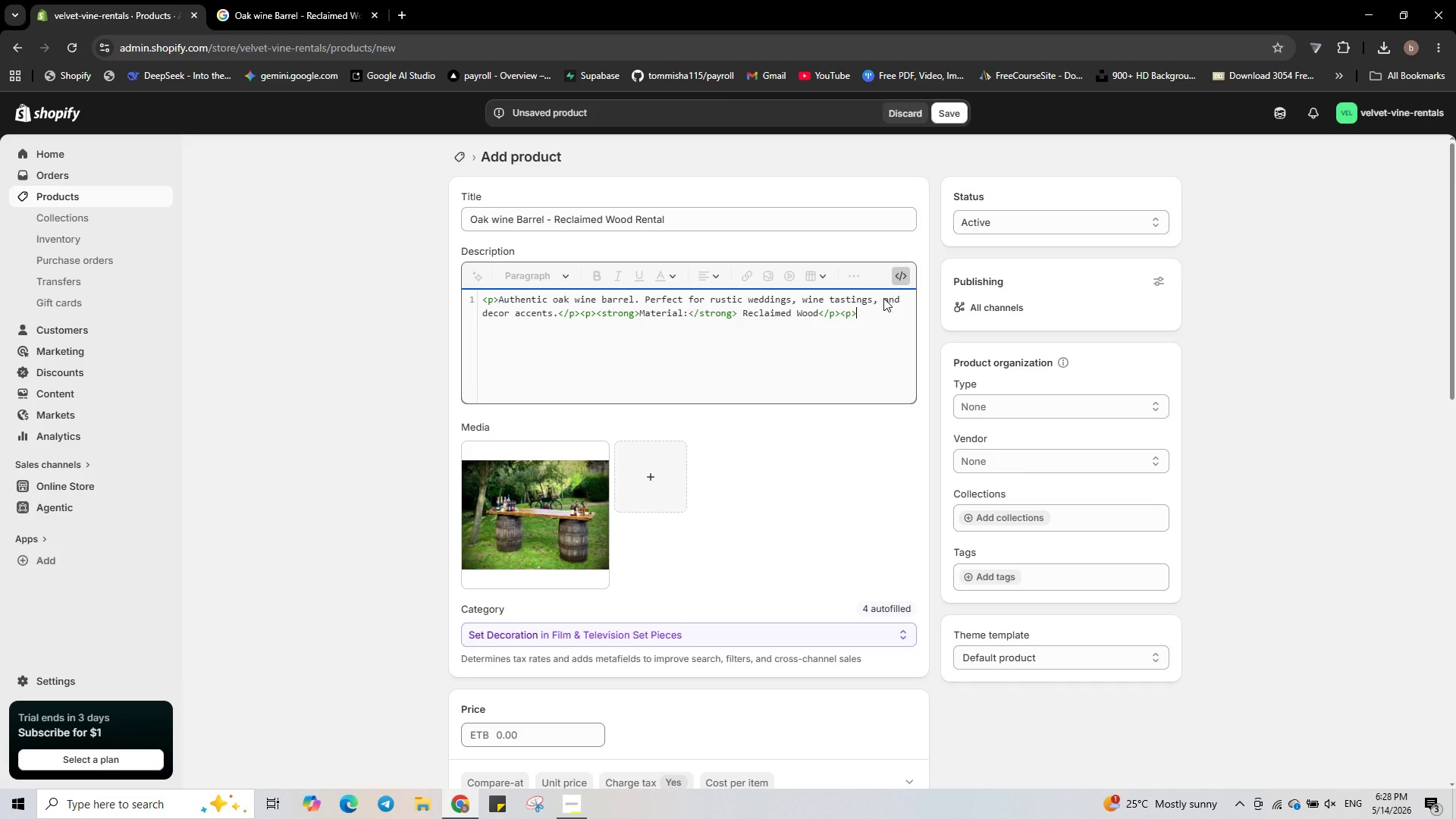 
type(<strong>Cleaning fee:</strong> )
 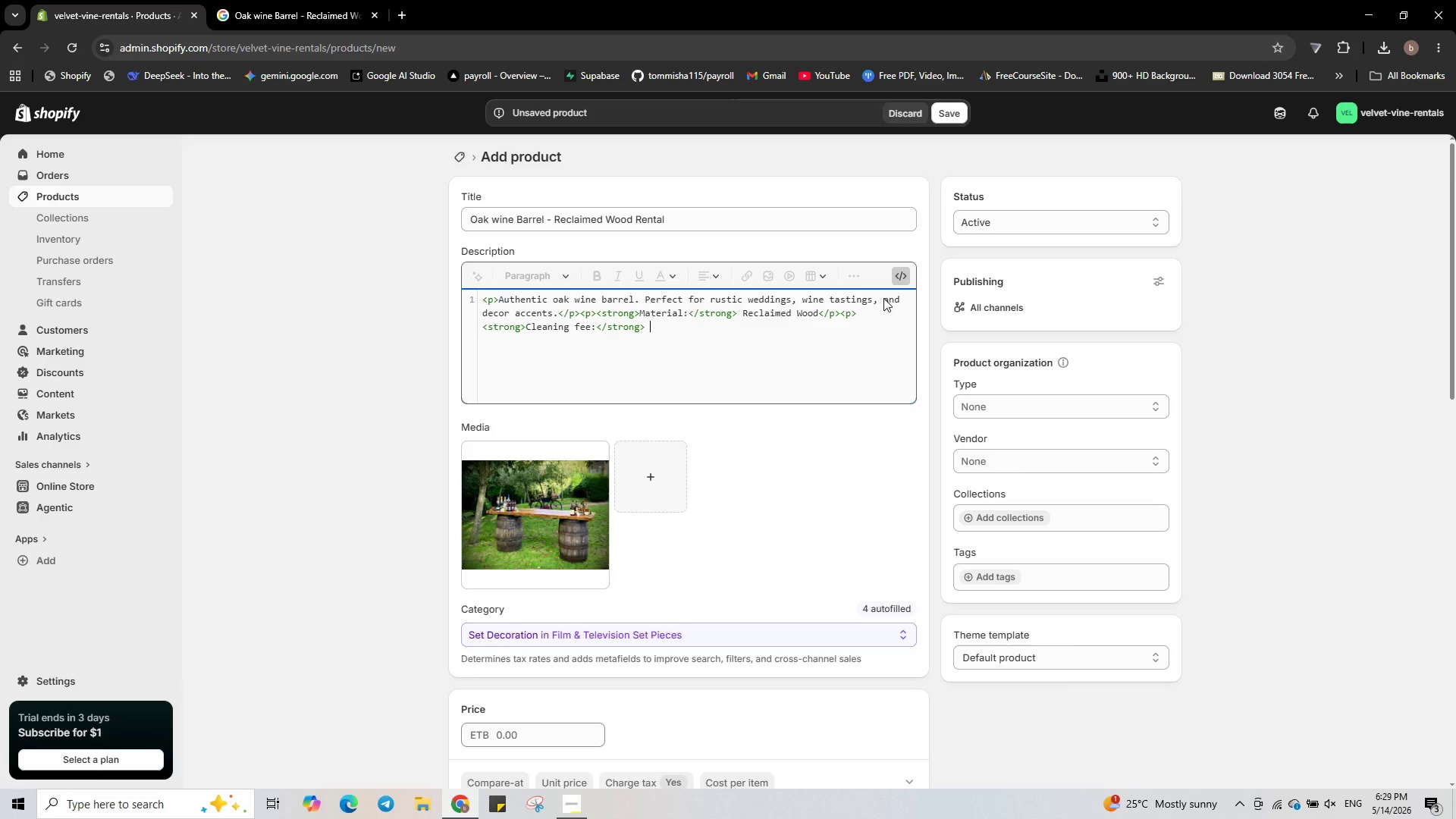 
key(Shift+4)
 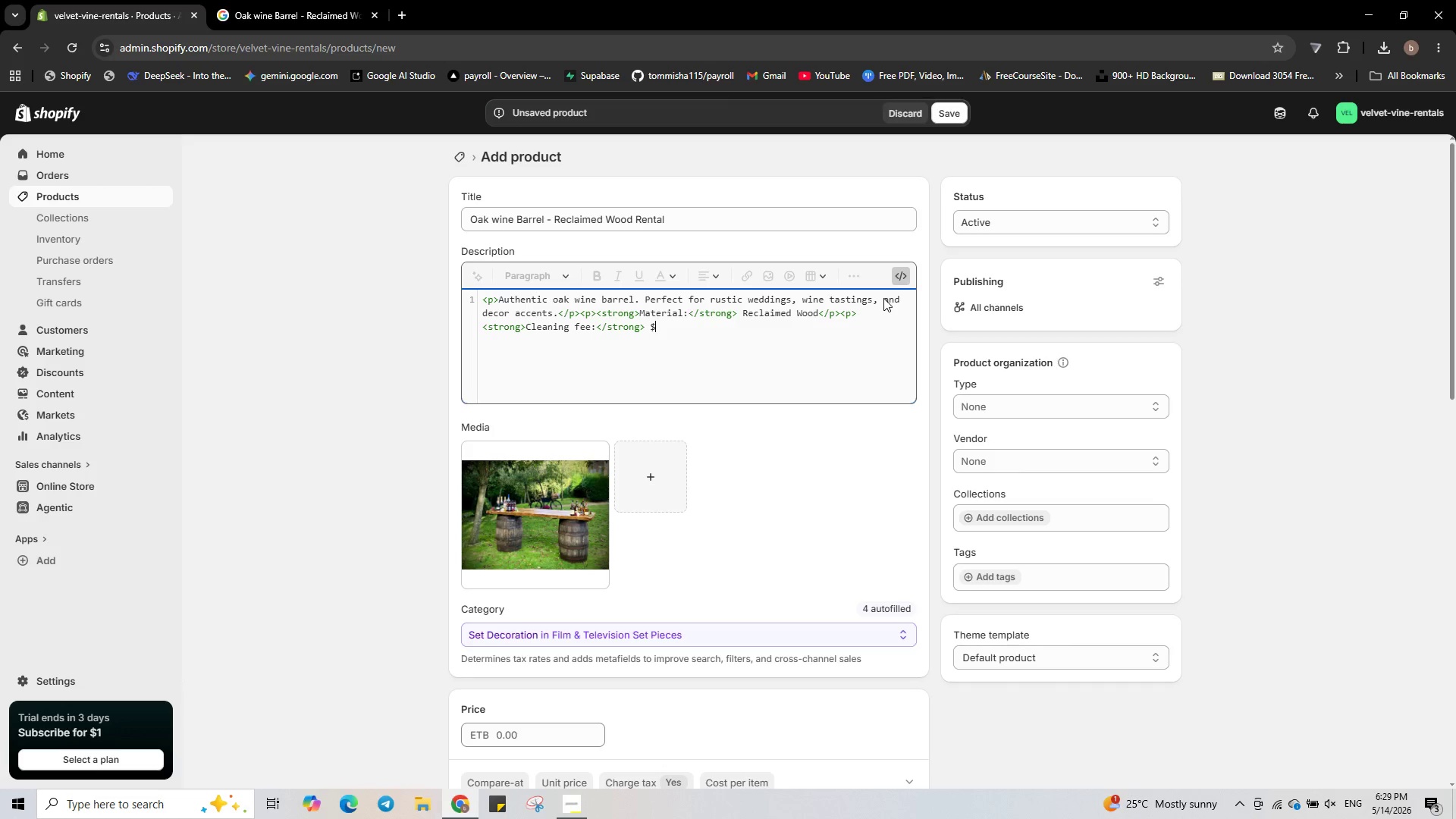 
key(Numpad0)
 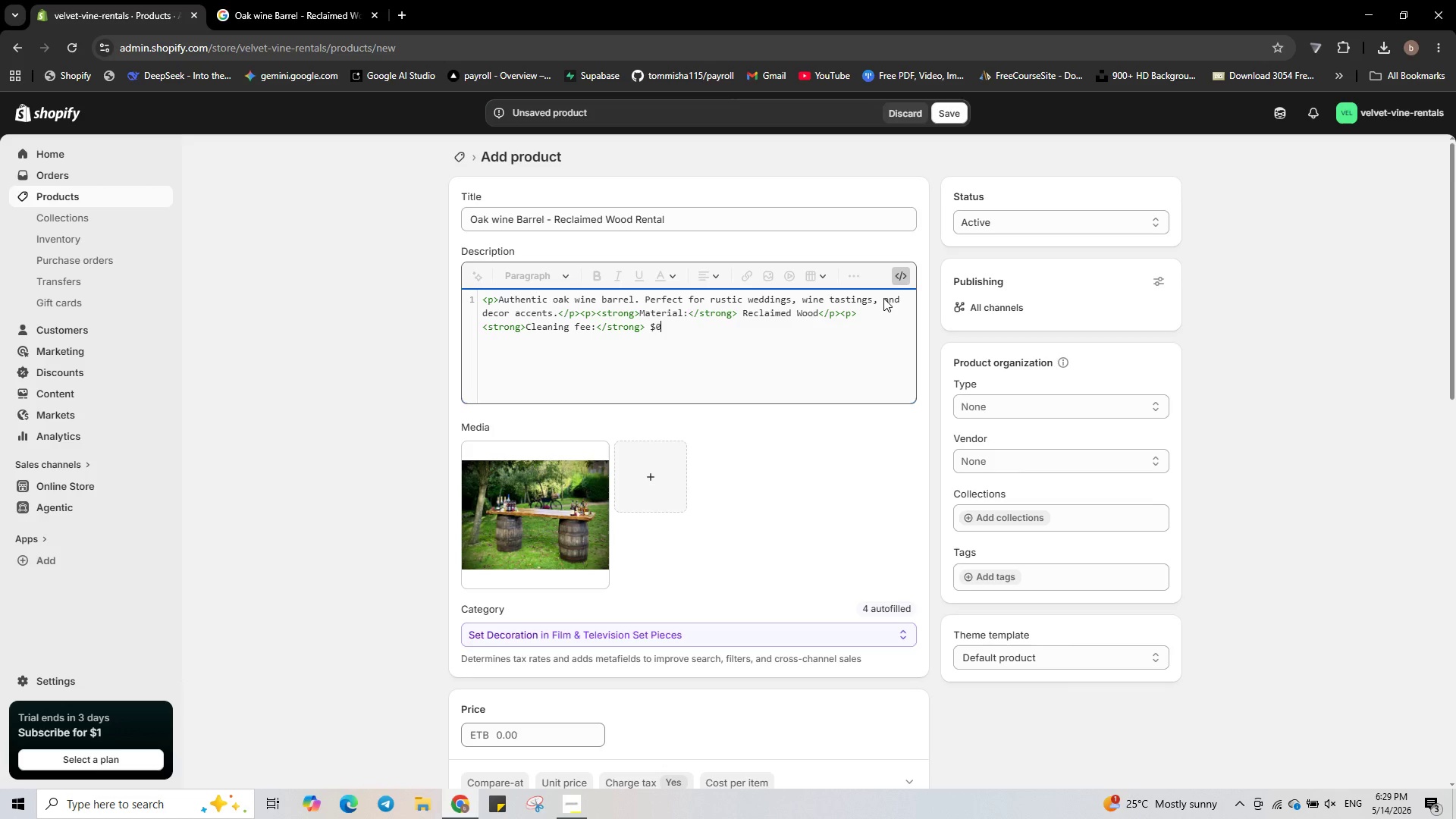 
key(NumpadDecimal)
 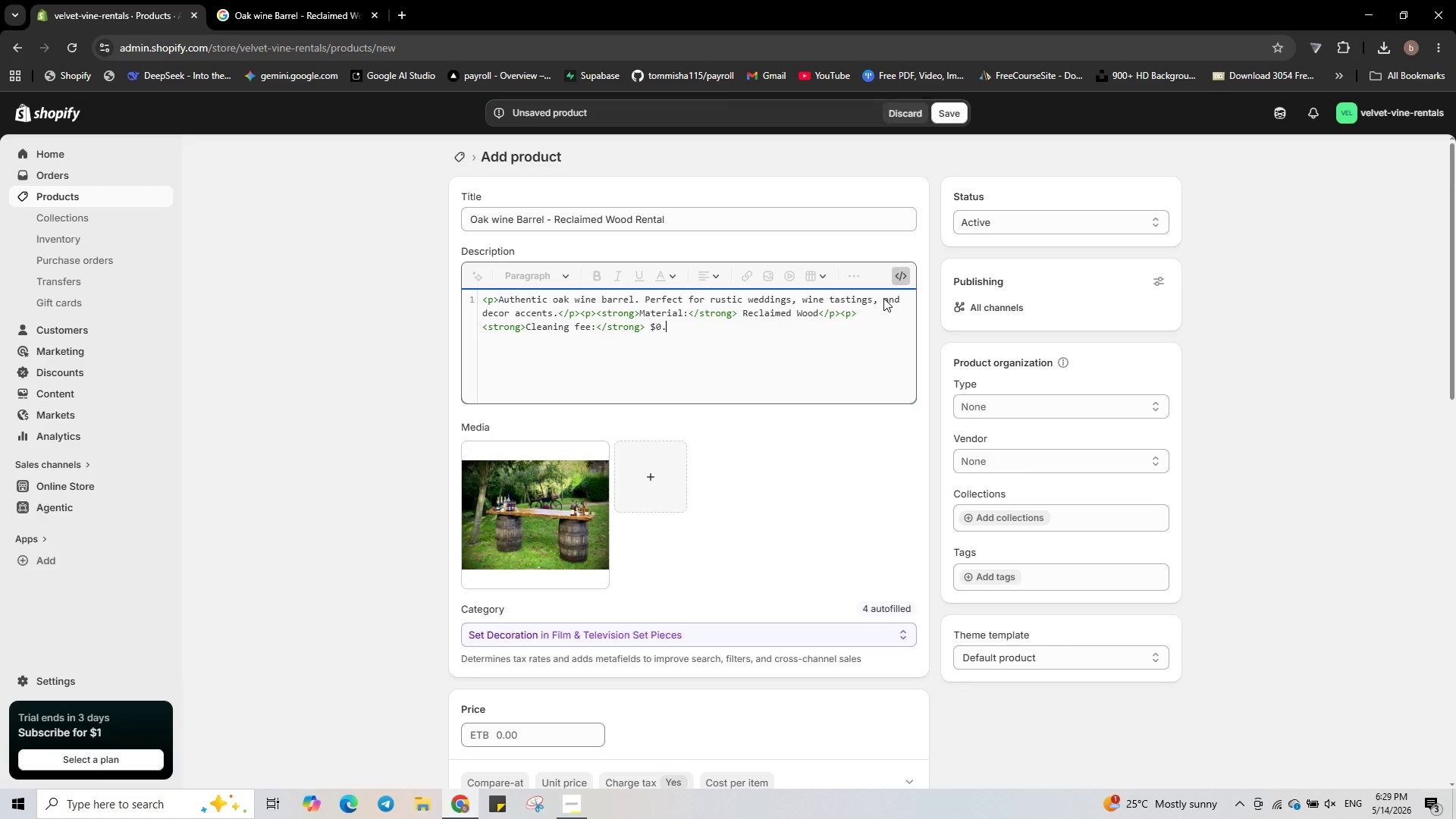 
key(Numpad0)
 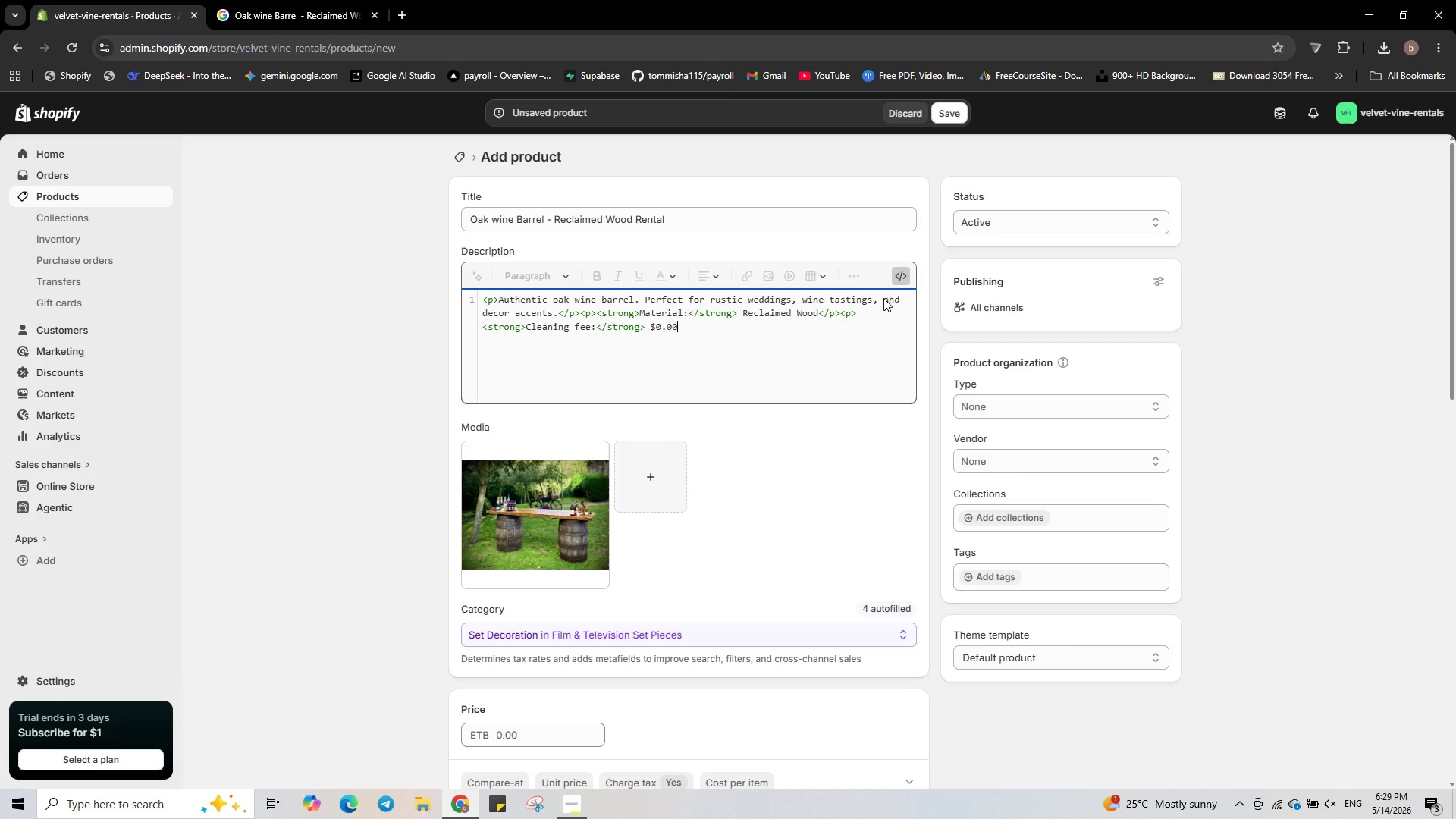 
key(Numpad0)
 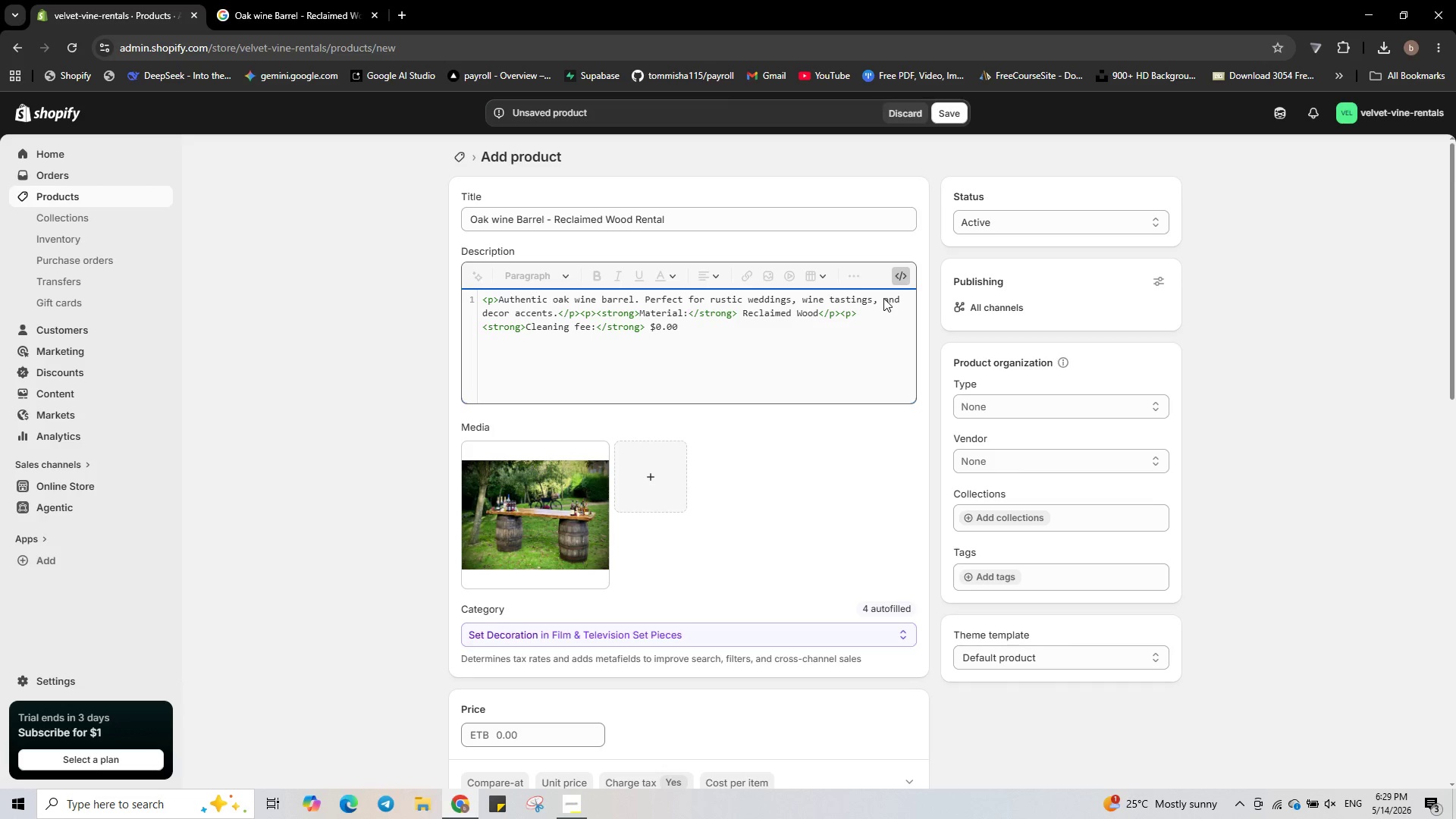 
key(Shift+Comma)
 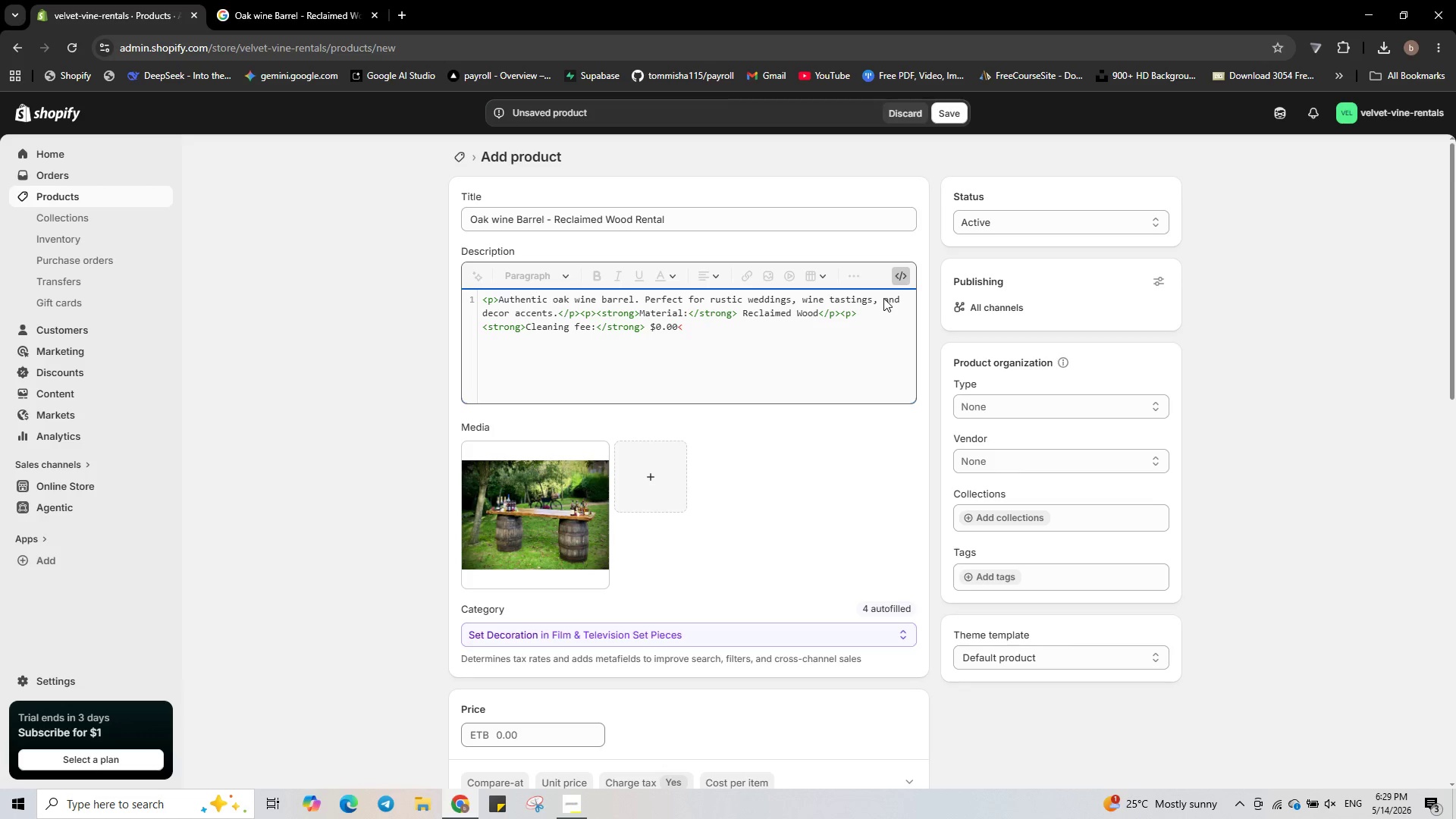 
type(/p><p><strong>Weight:</strong>)
 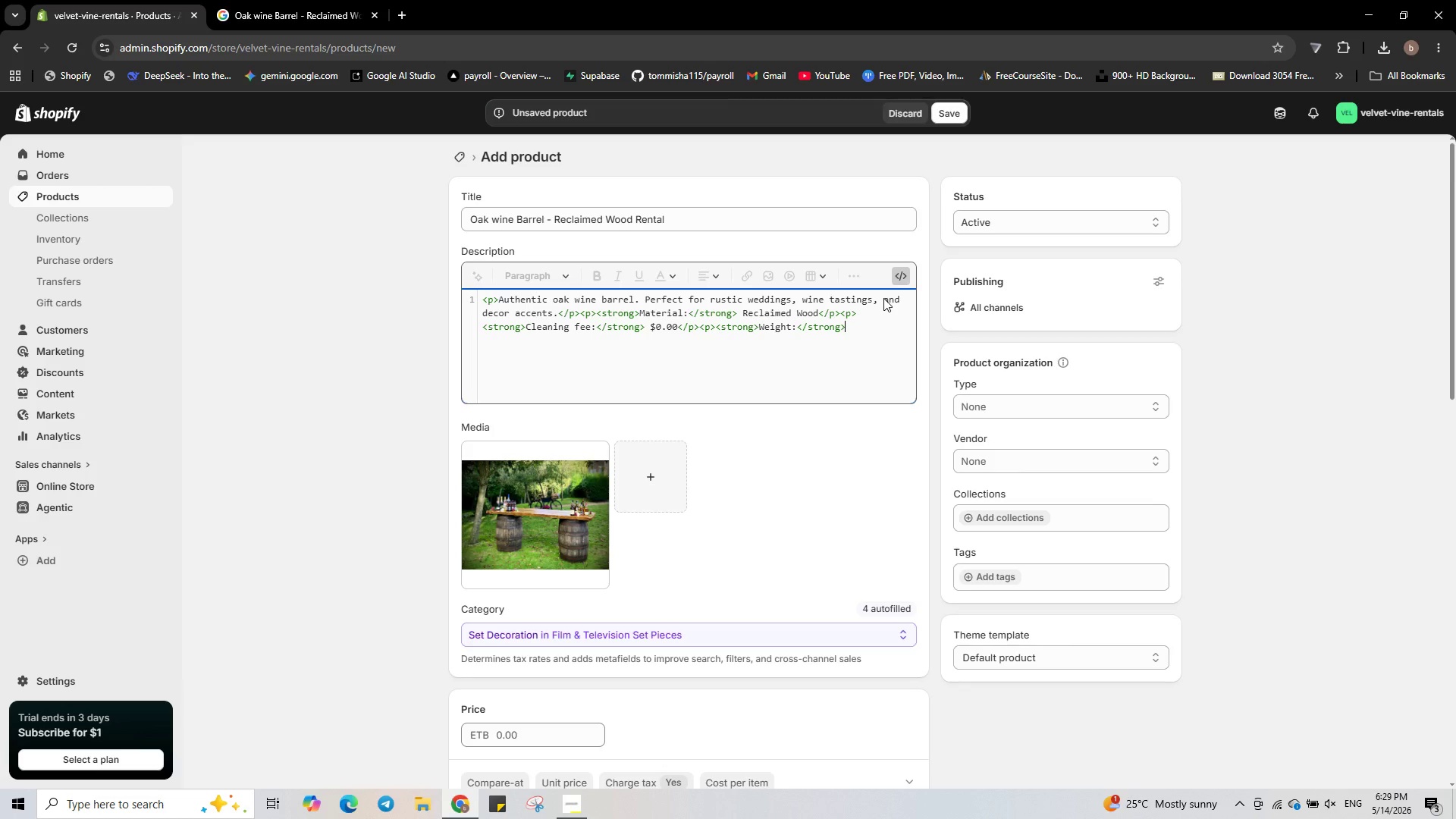 
type( 25kg</p>)
 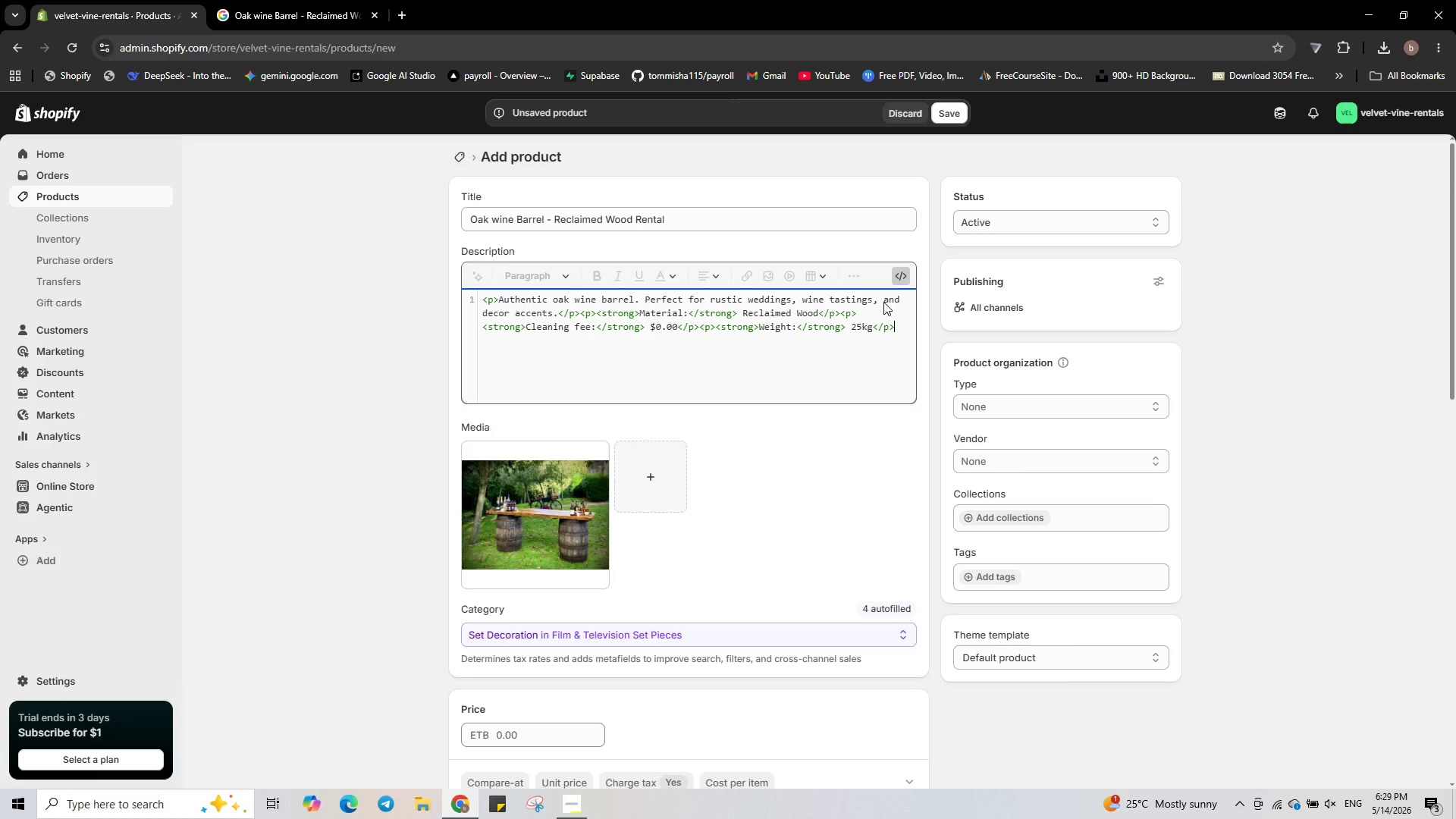 
left_click([1012, 461])
 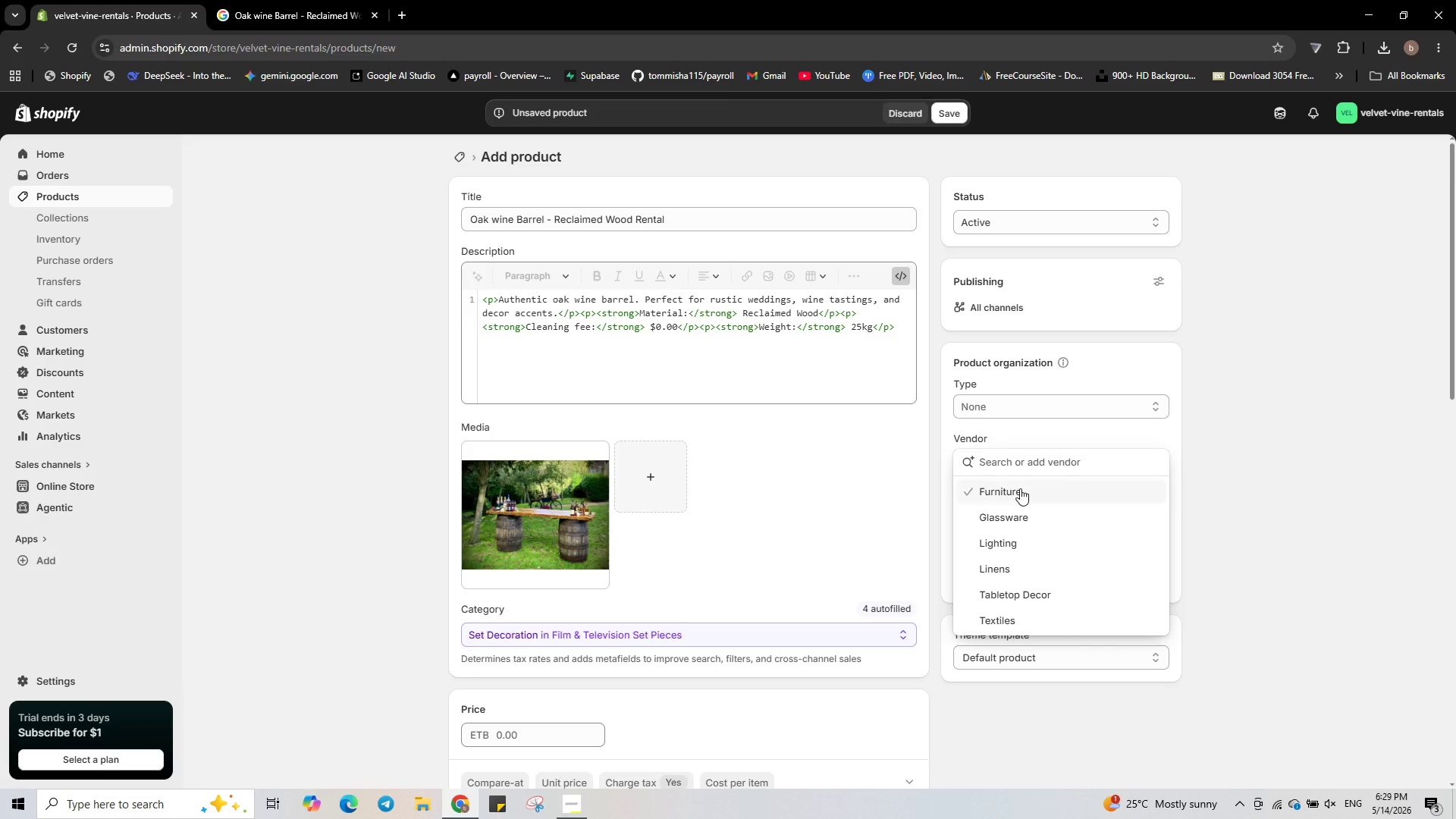 
left_click([1020, 488])
 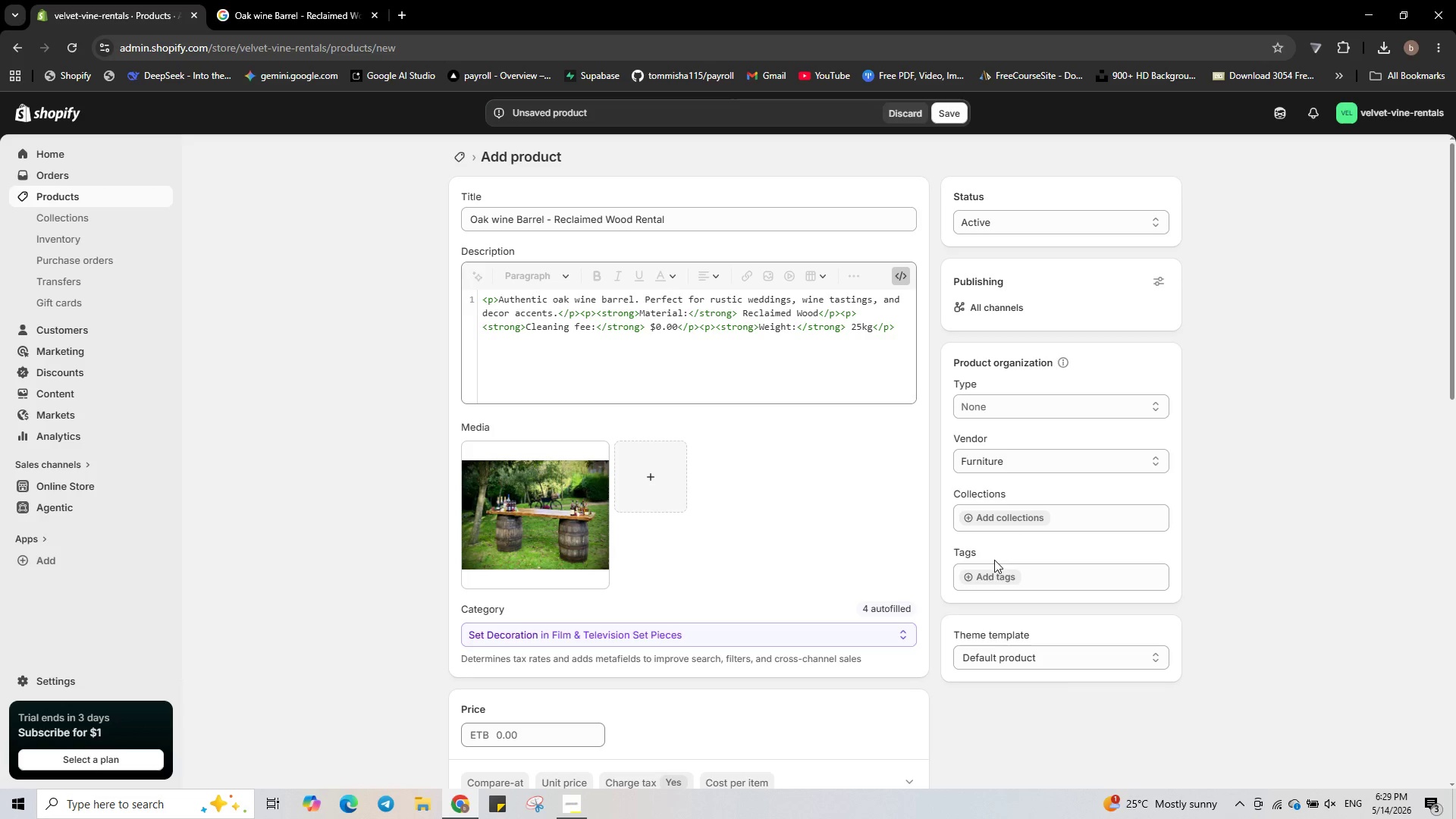 
left_click([990, 576])
 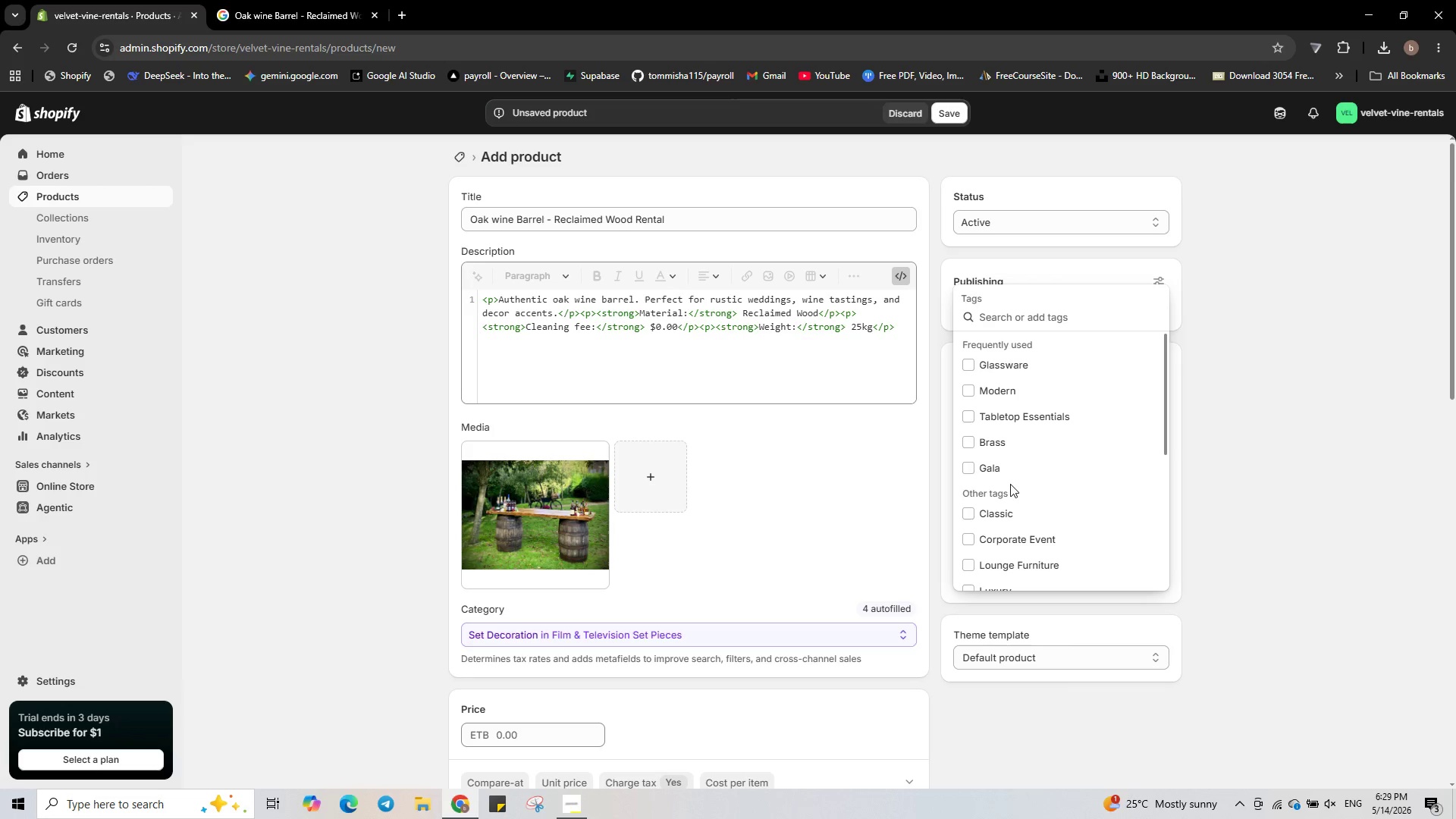 
scroll: coordinate [1006, 483], scroll_direction: down, amount: 2.0
 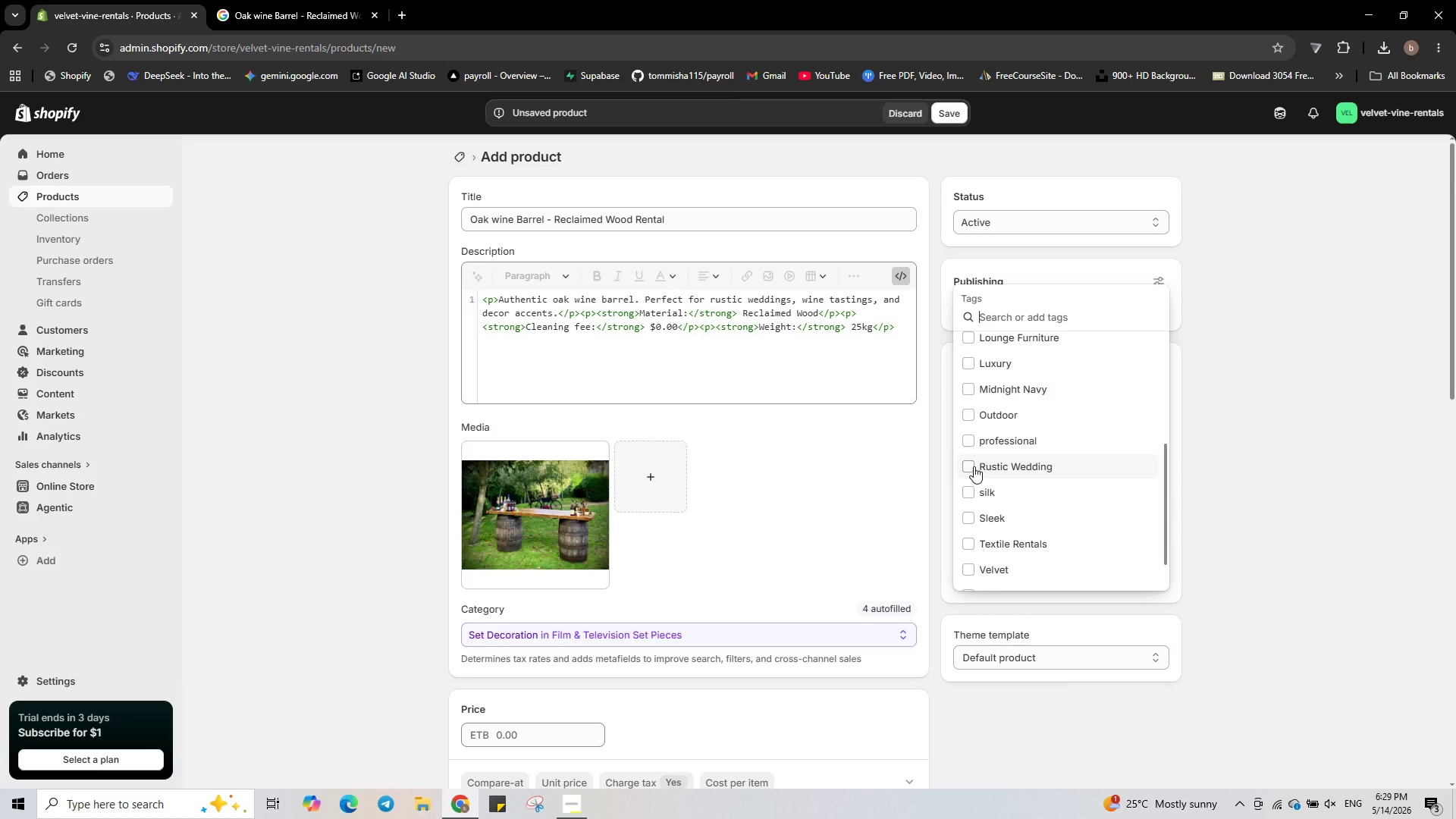 
left_click([974, 466])
 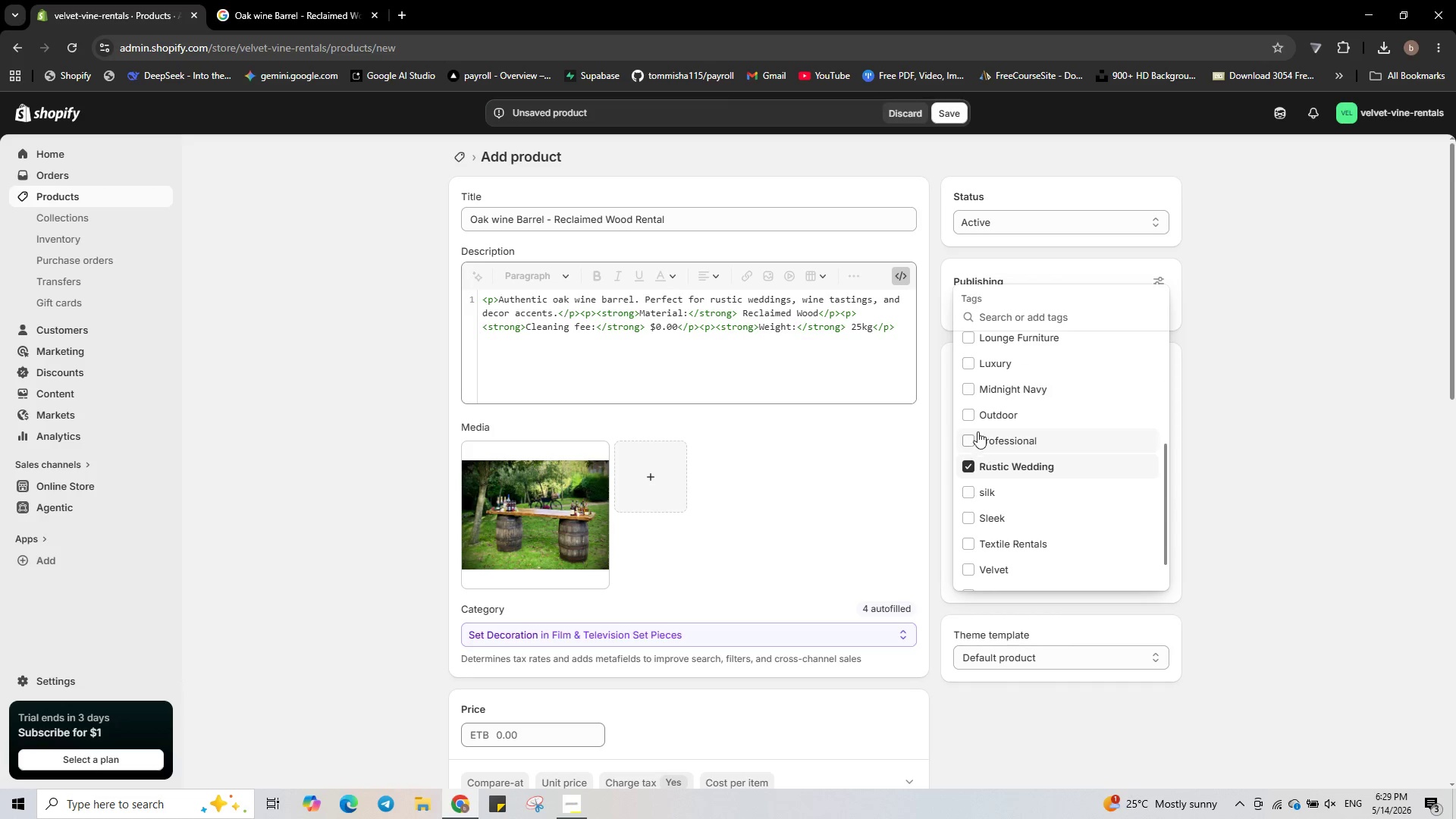 
left_click([971, 417])
 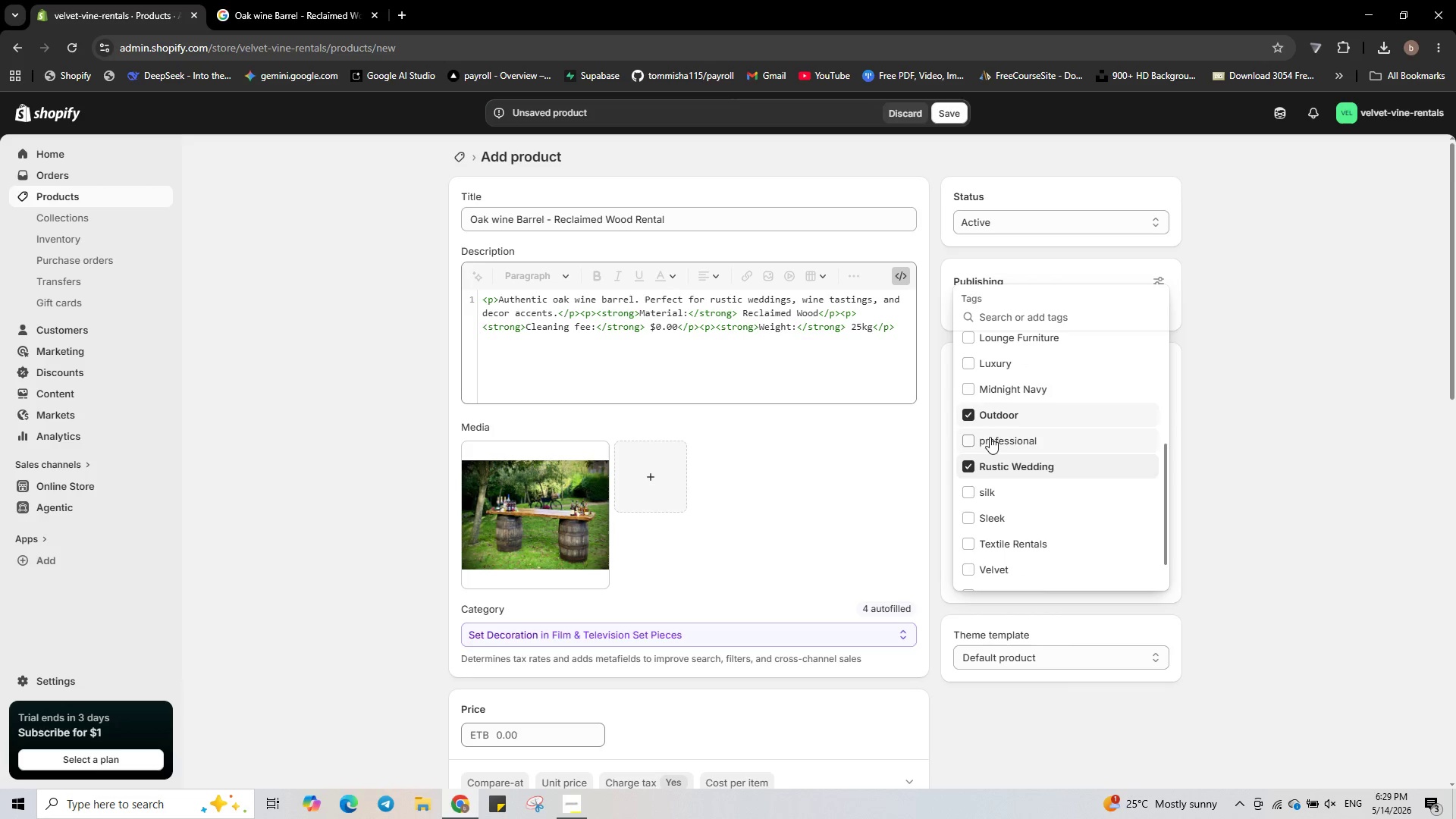 
scroll: coordinate [991, 438], scroll_direction: up, amount: 2.0
 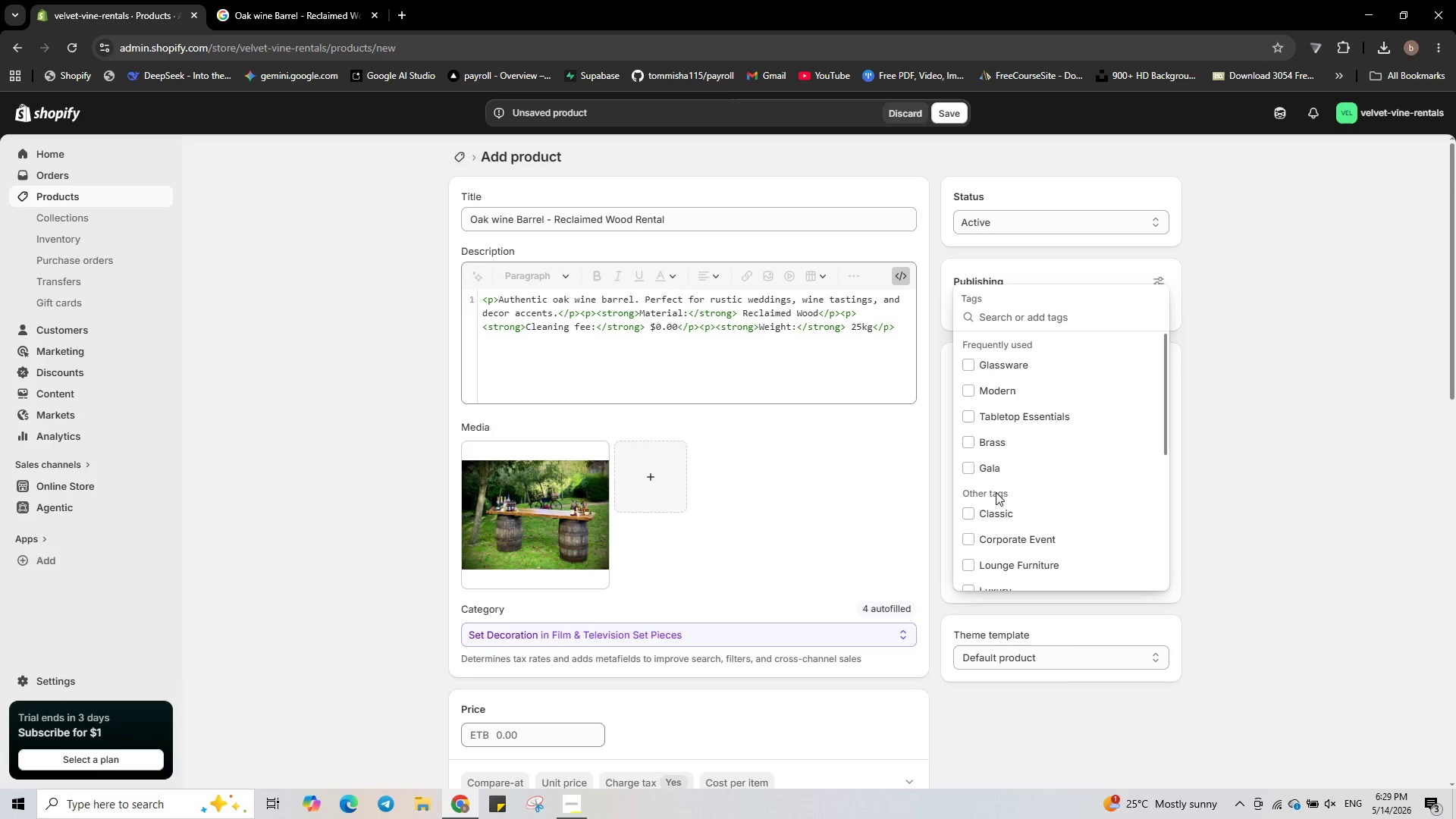 
scroll: coordinate [996, 418], scroll_direction: down, amount: 5.0
 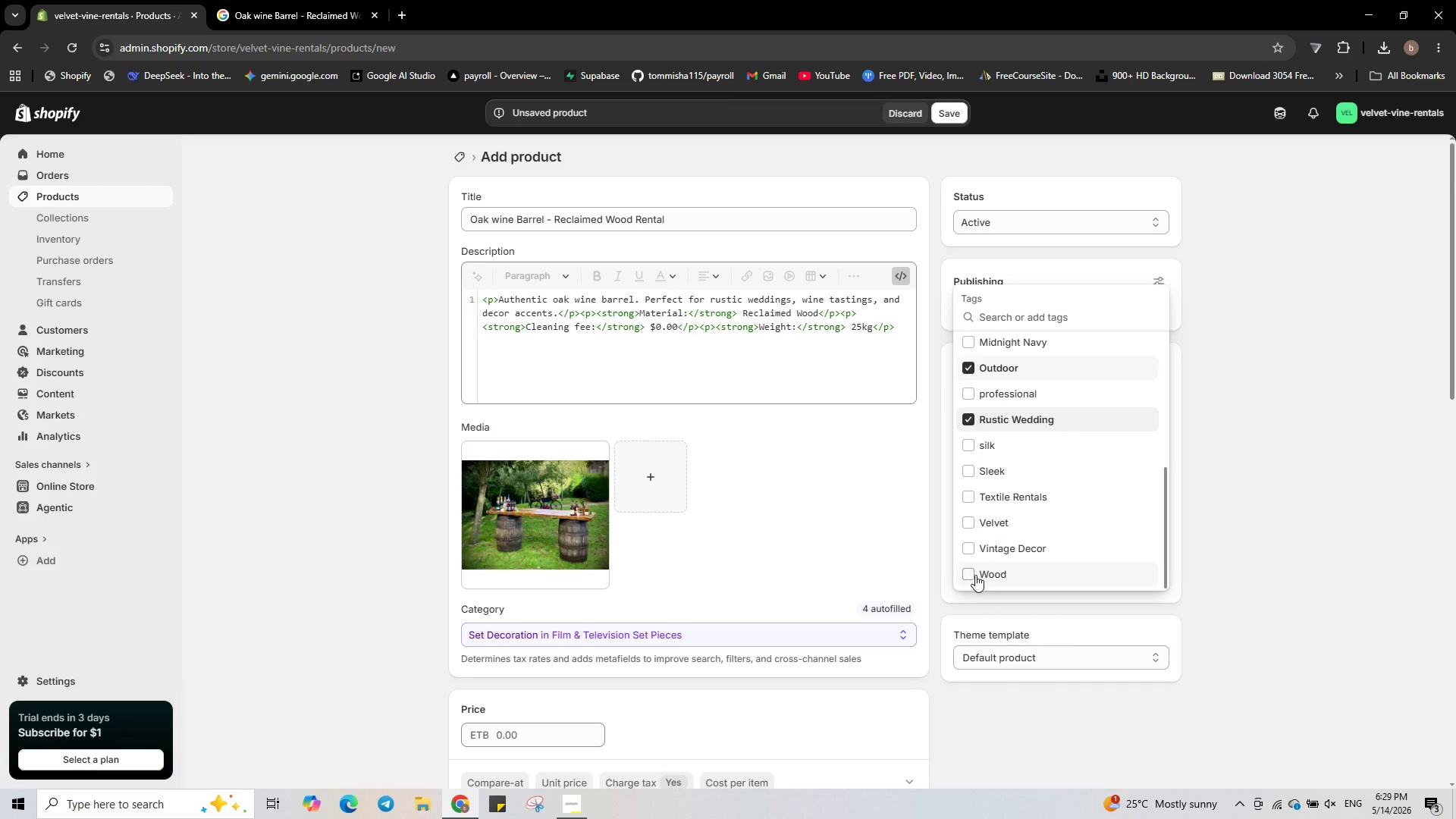 
left_click([970, 576])
 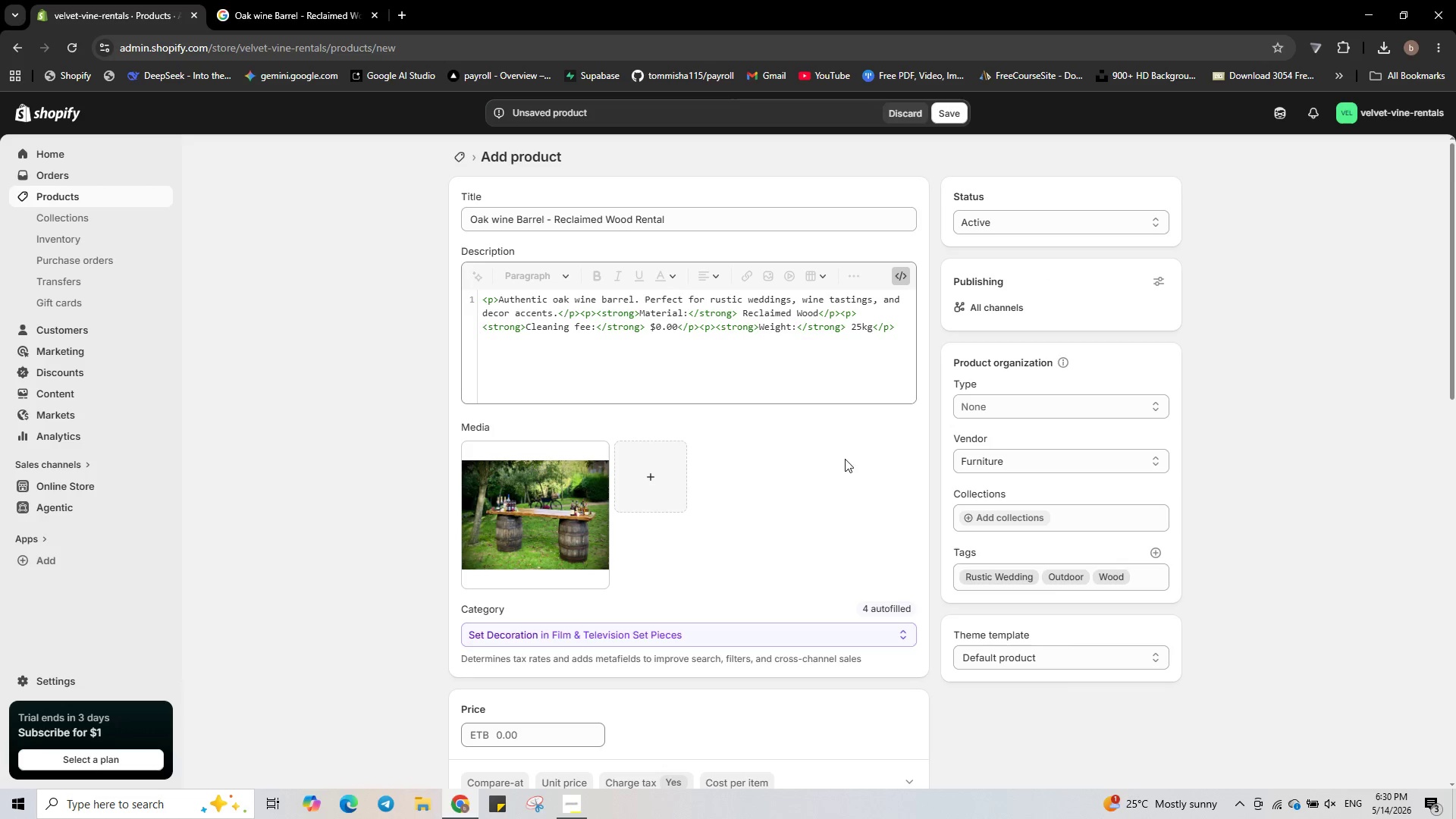 
scroll: coordinate [695, 419], scroll_direction: down, amount: 2.0
 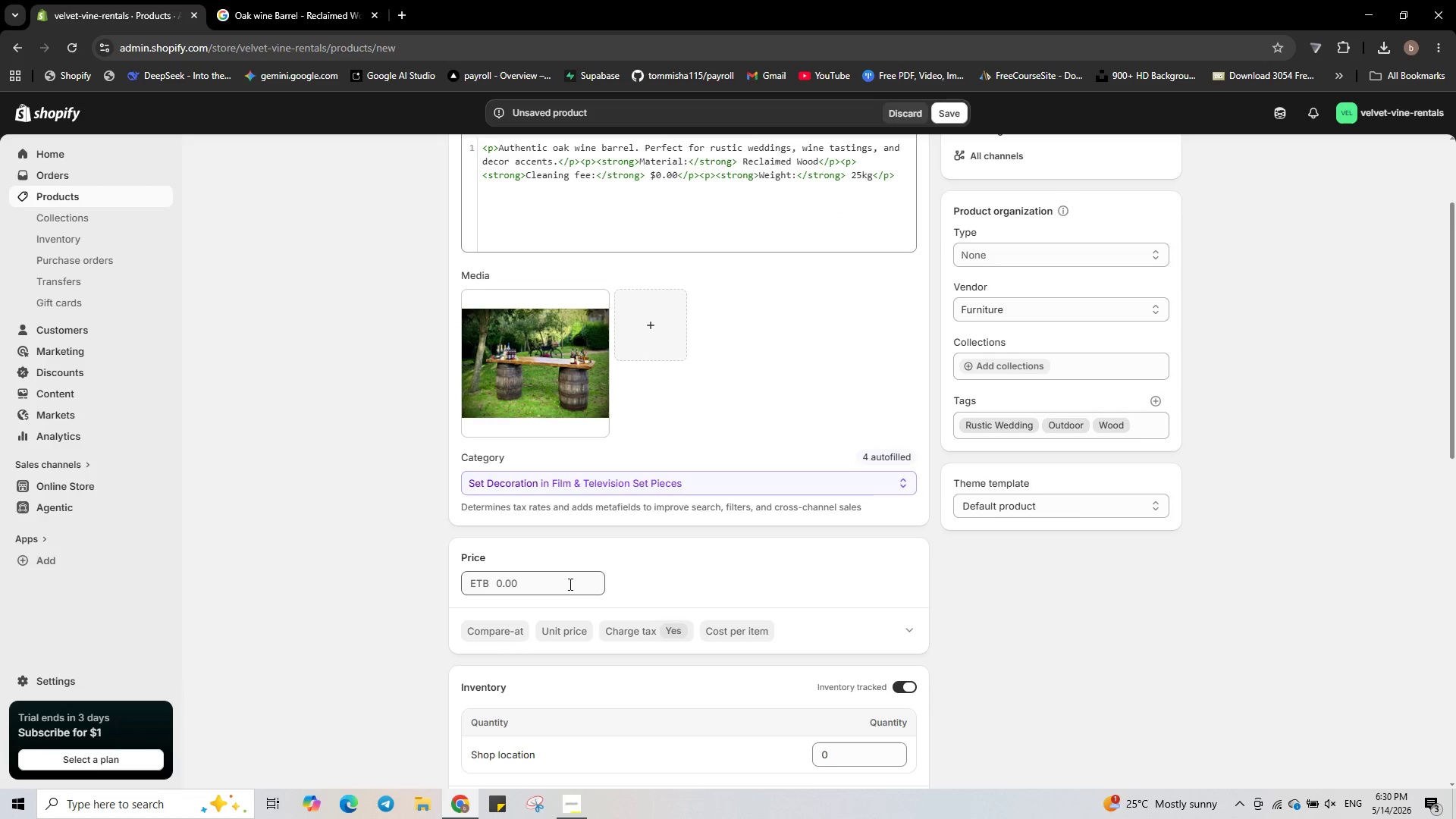 
left_click([566, 589])
 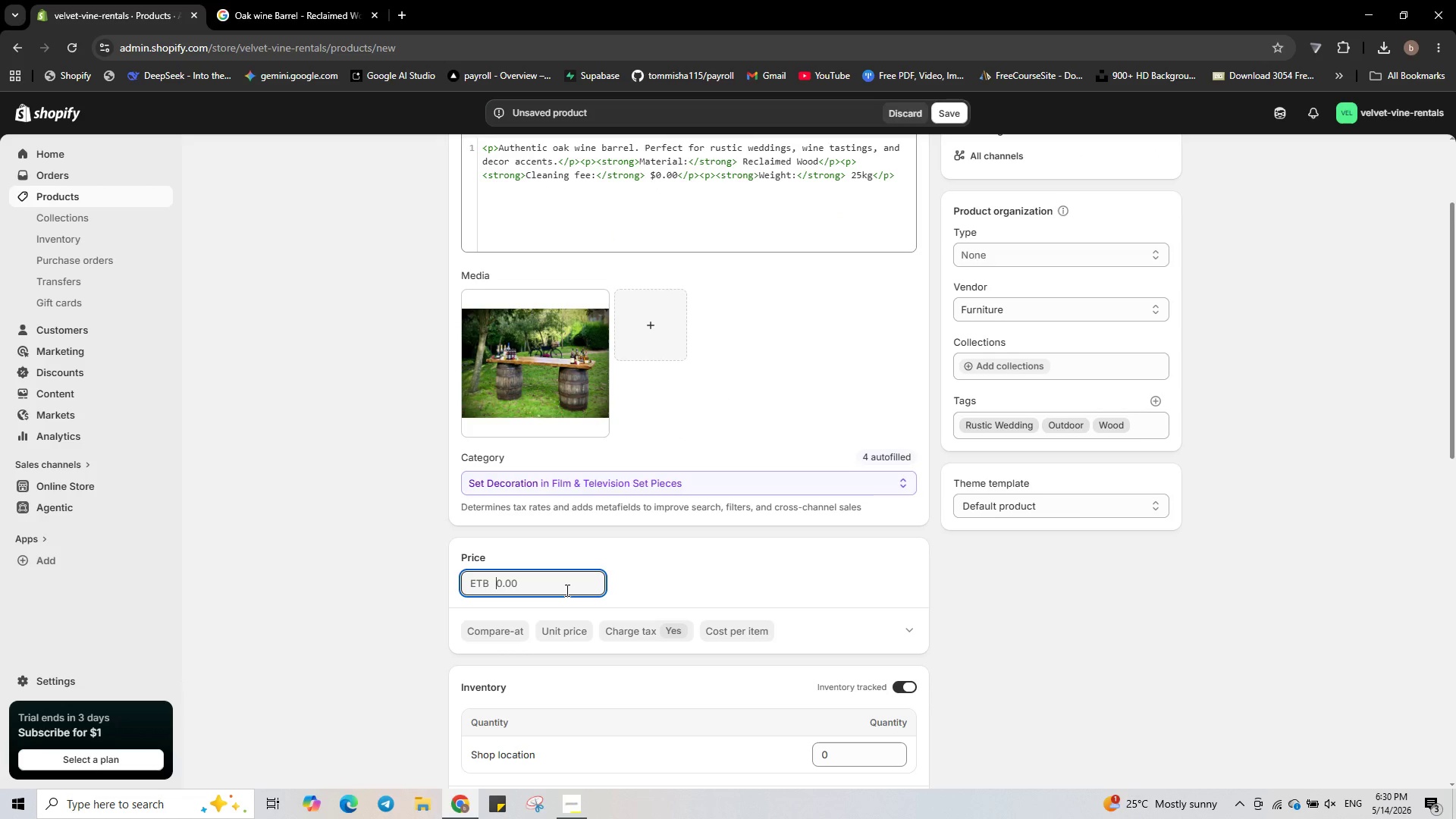 
key(Numpad4)
 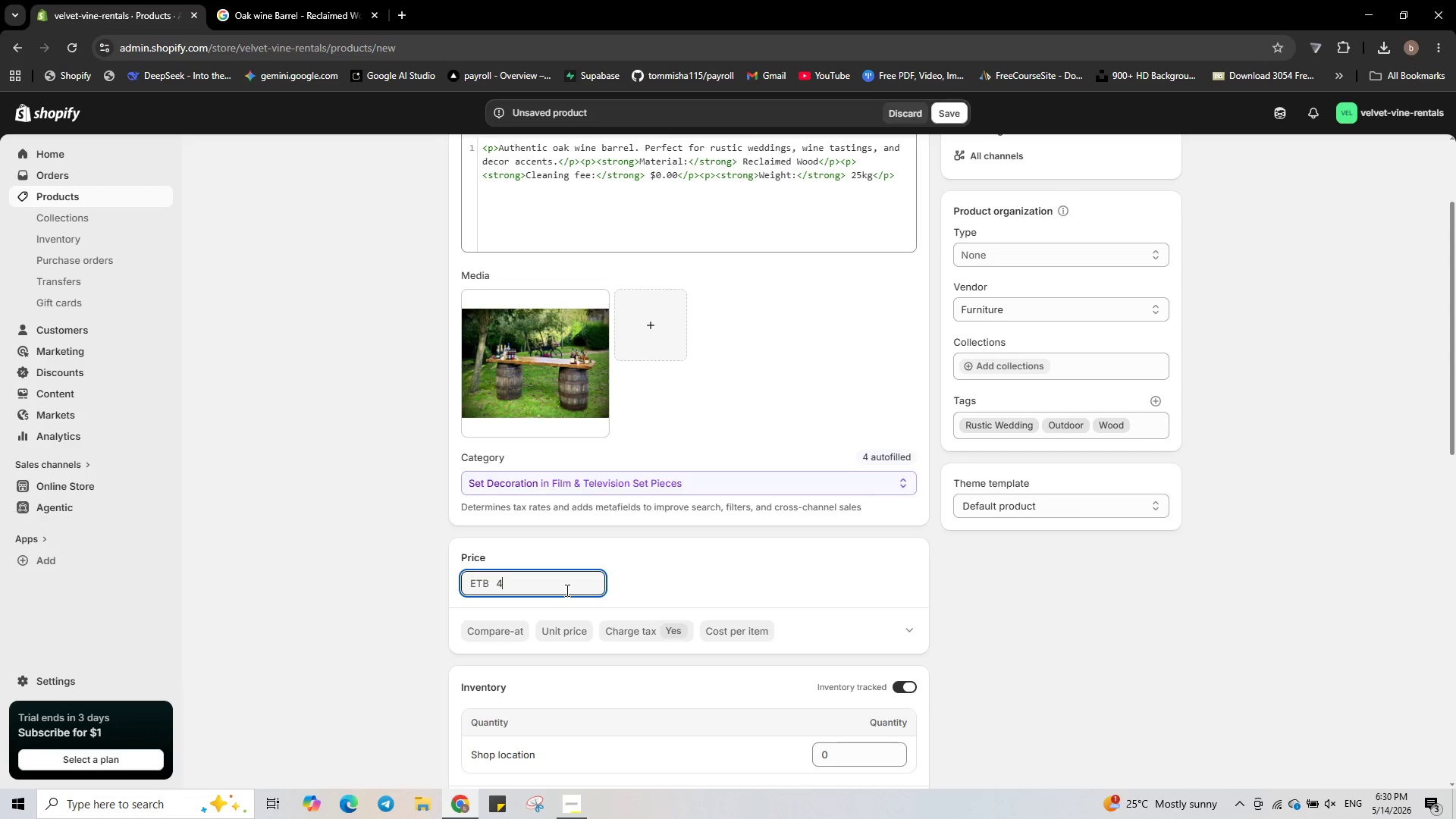 
key(Numpad5)
 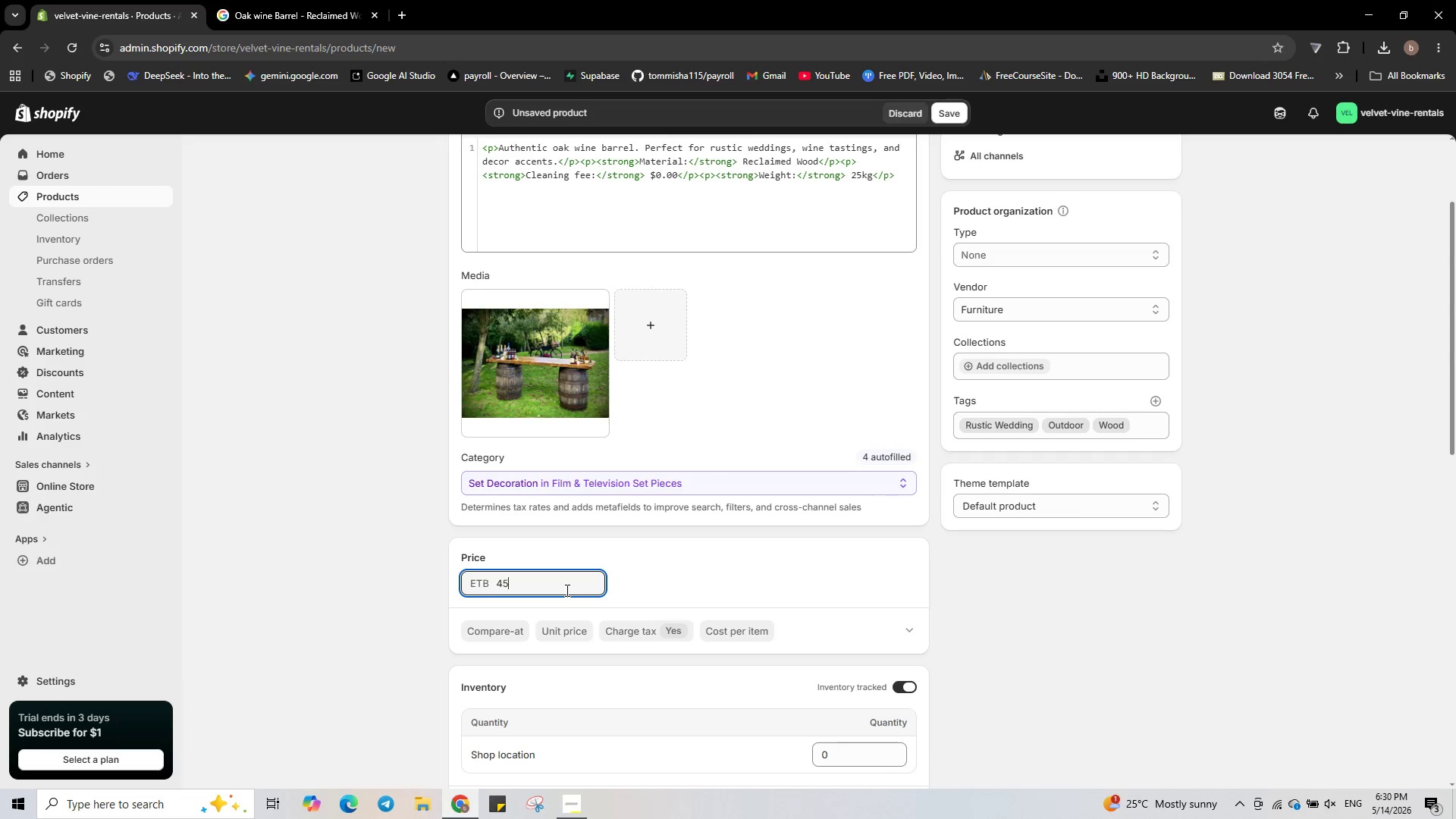 
key(NumpadDecimal)
 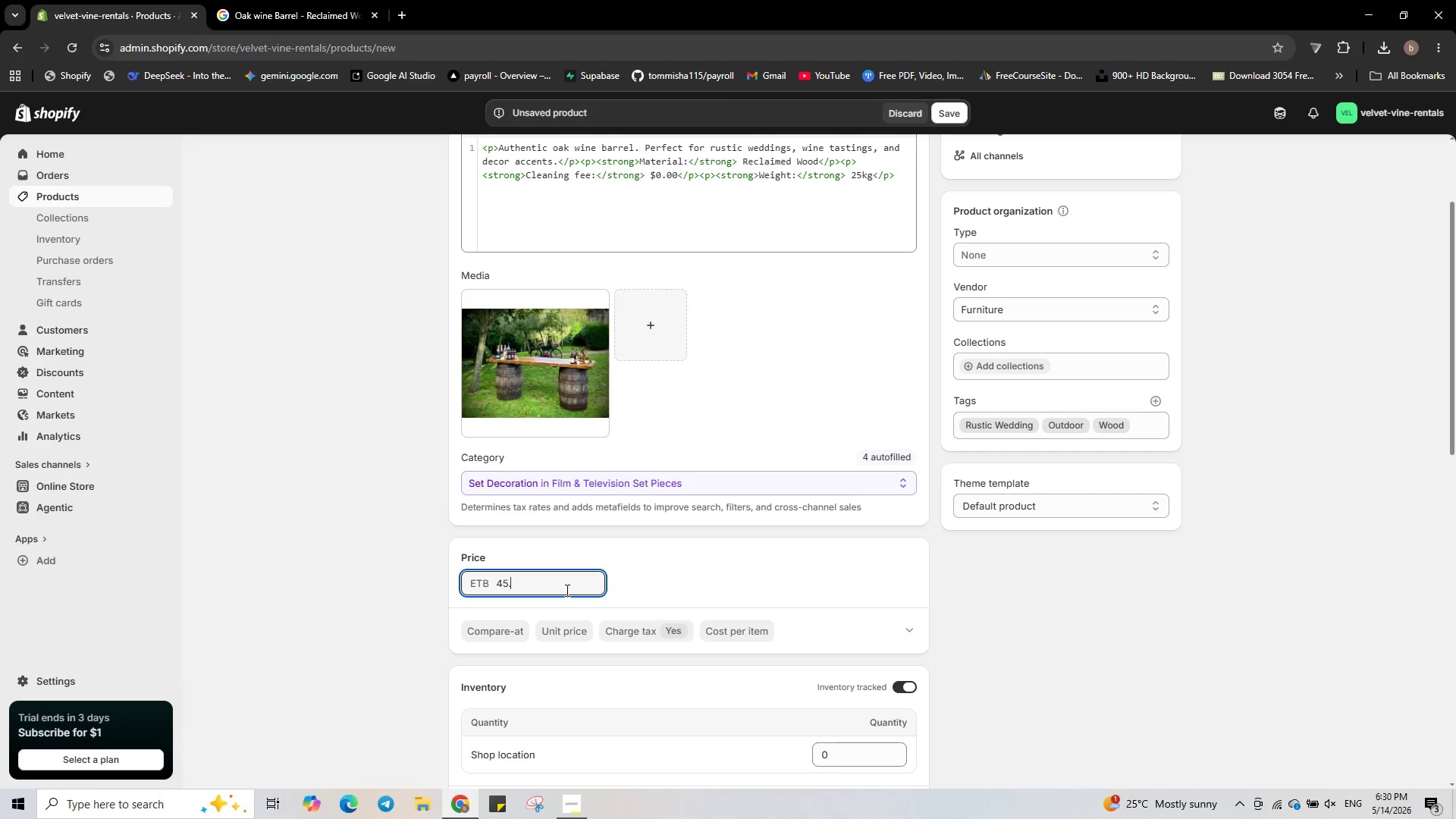 
key(Numpad0)
 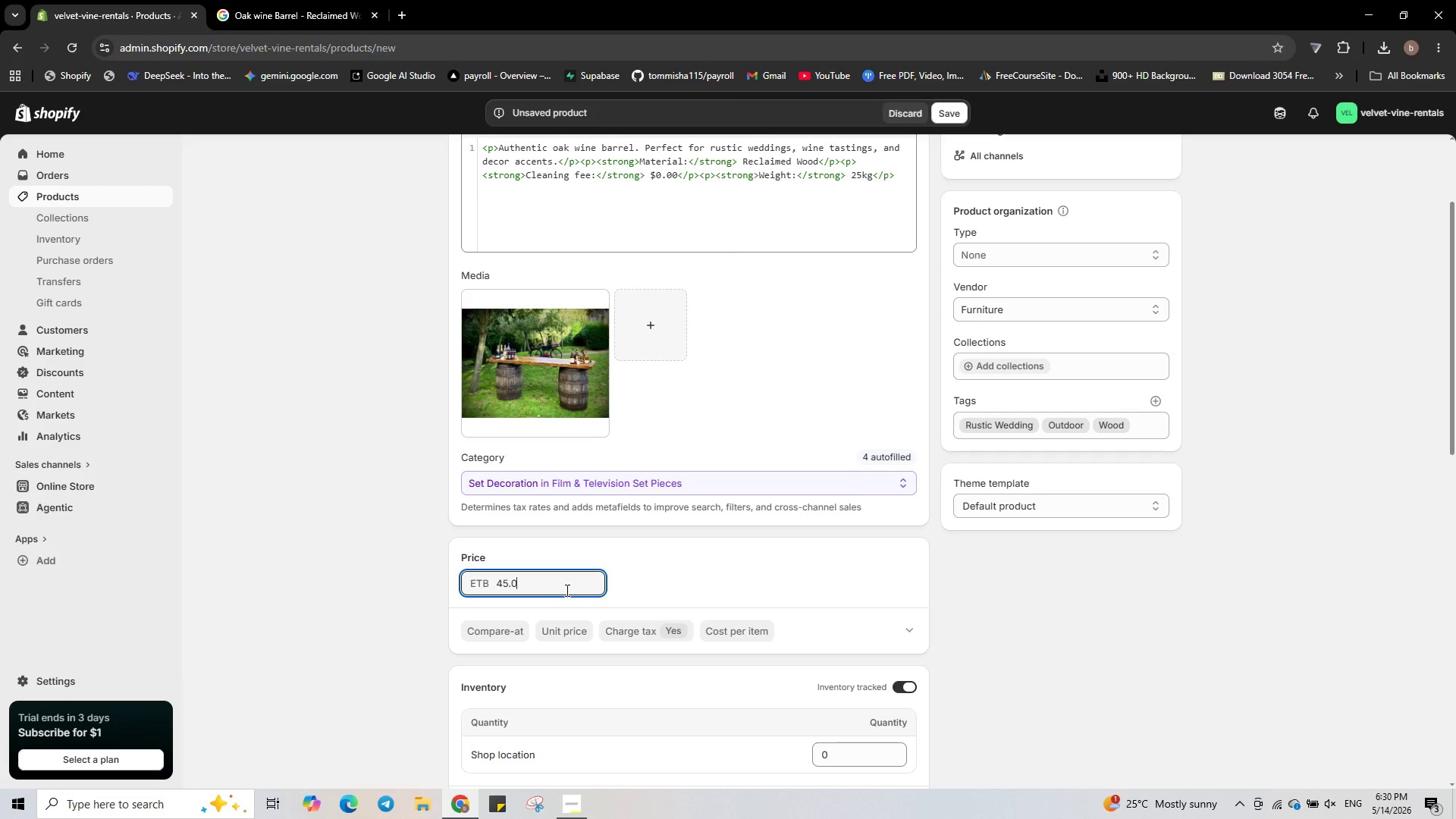 
key(Numpad0)
 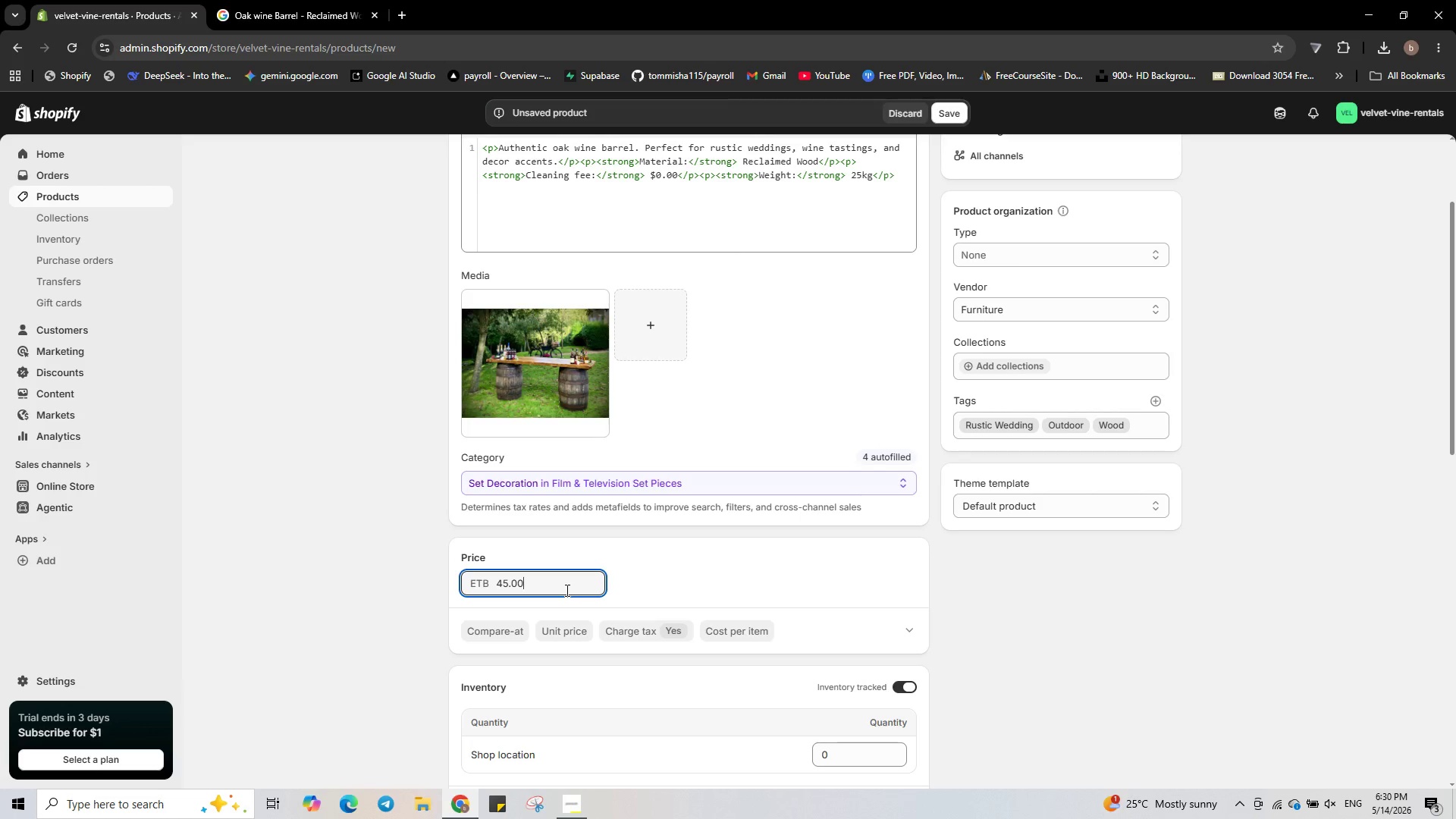 
scroll: coordinate [566, 590], scroll_direction: down, amount: 1.0
 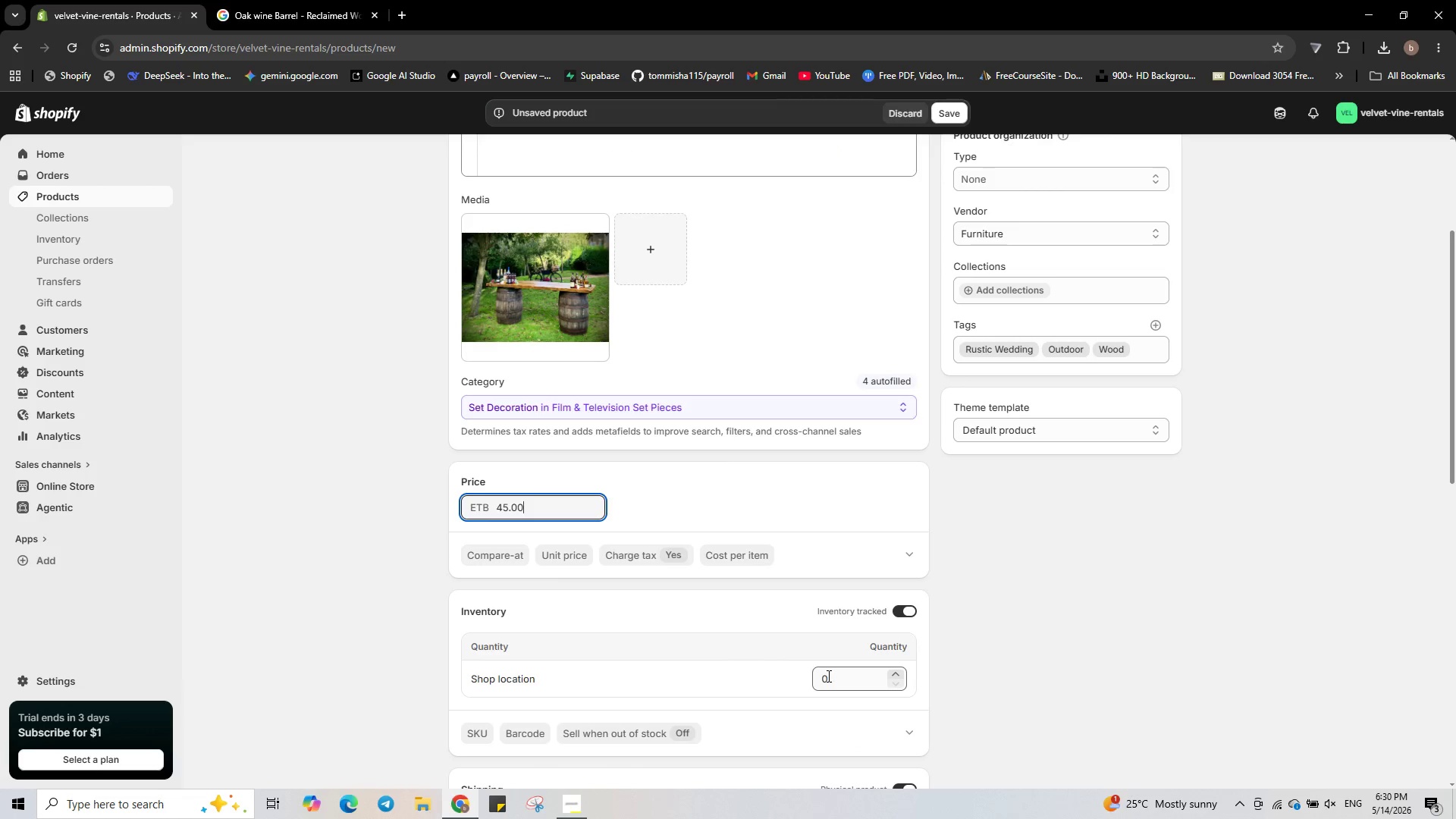 
left_click([835, 679])
 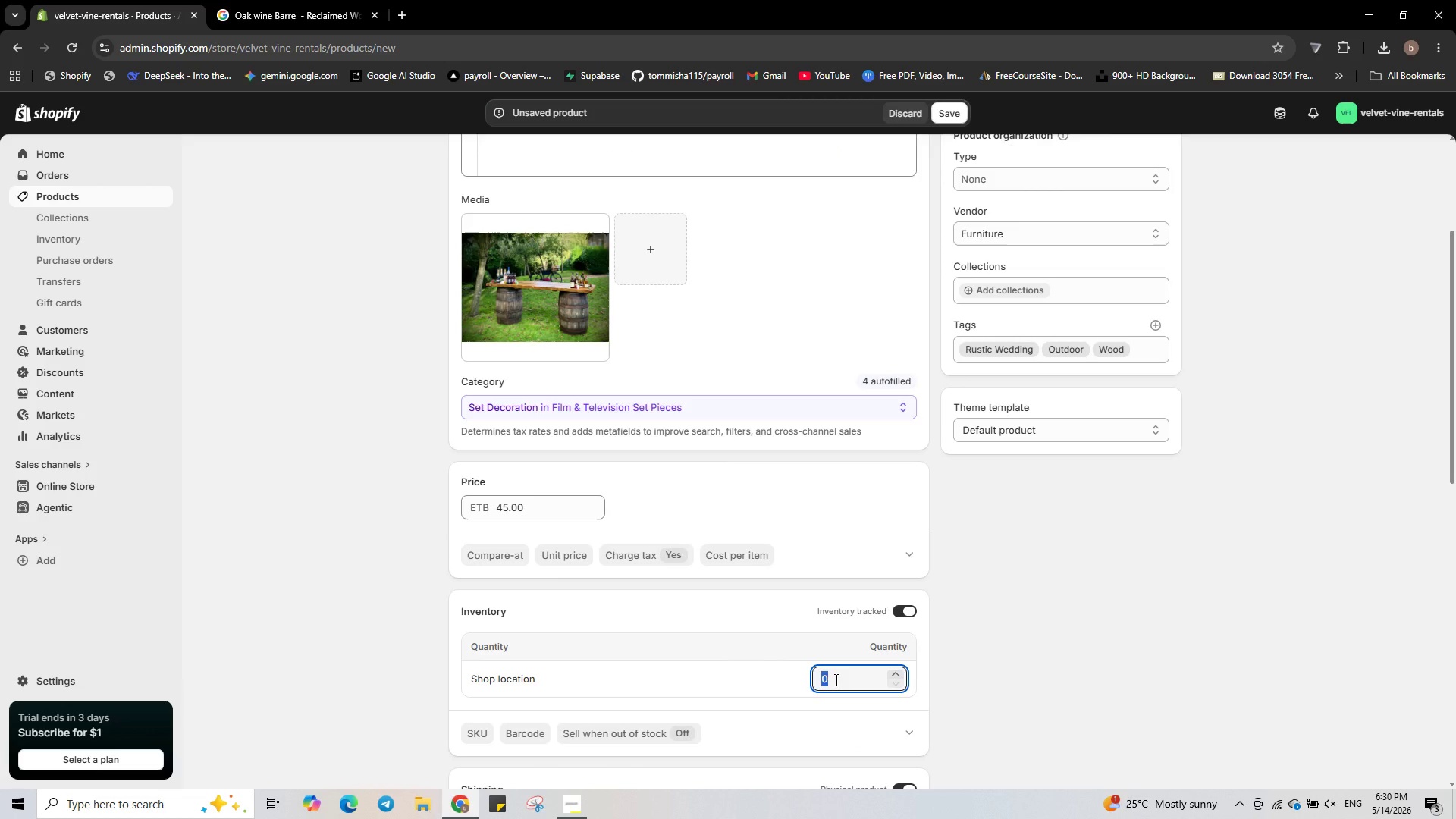 
key(Numpad5)
 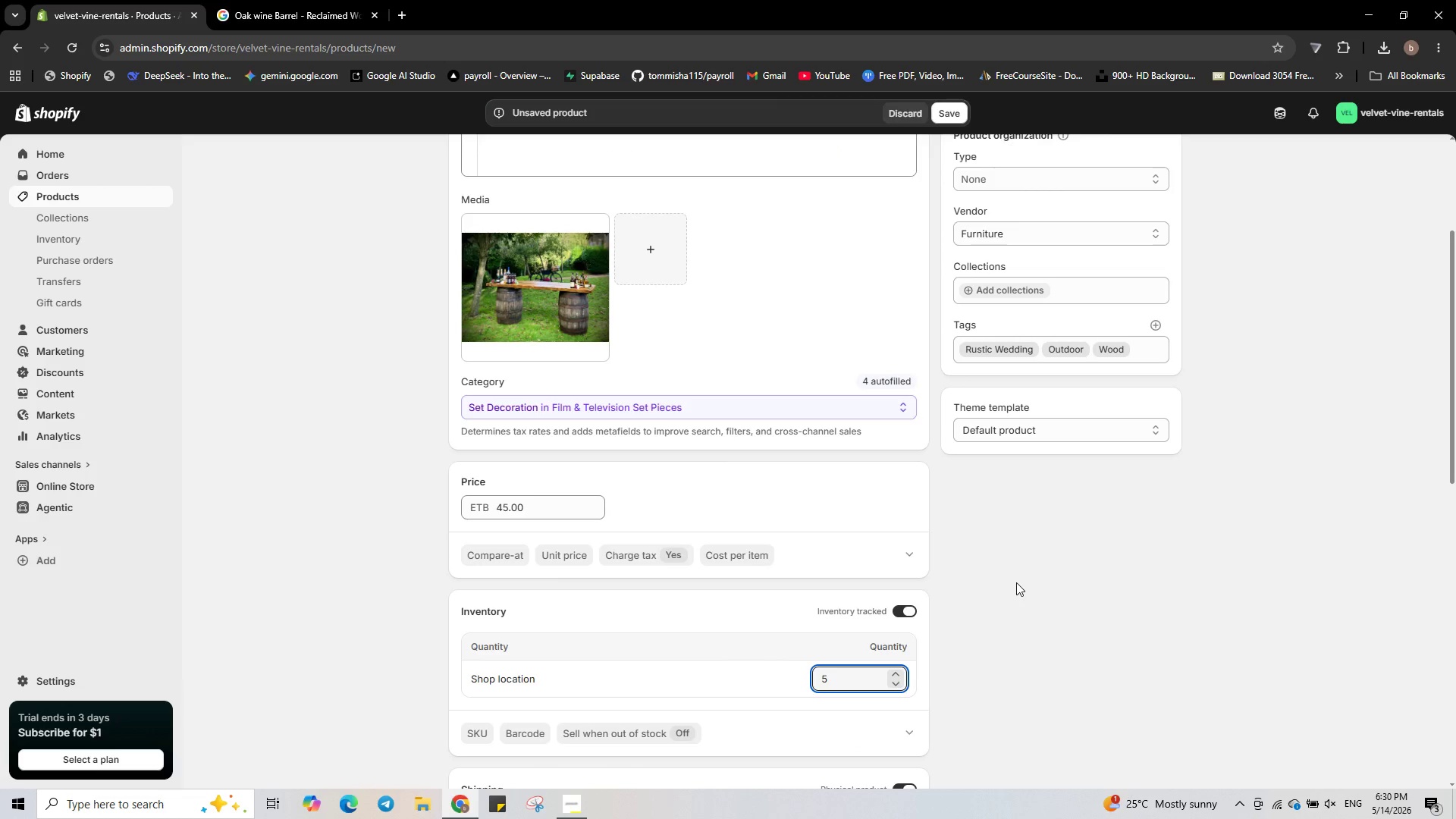 
scroll: coordinate [1016, 582], scroll_direction: down, amount: 1.0
 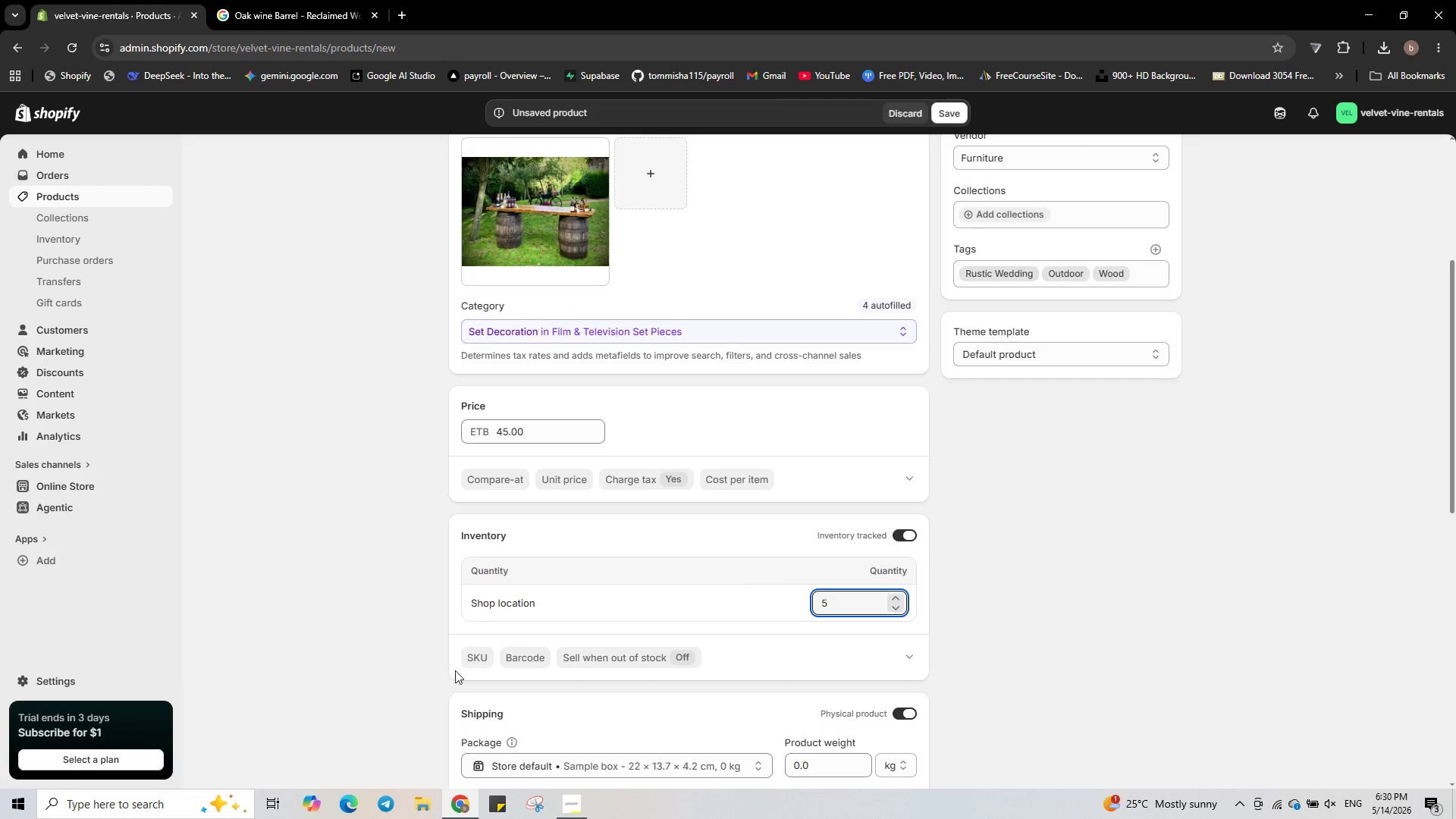 
left_click([477, 664])
 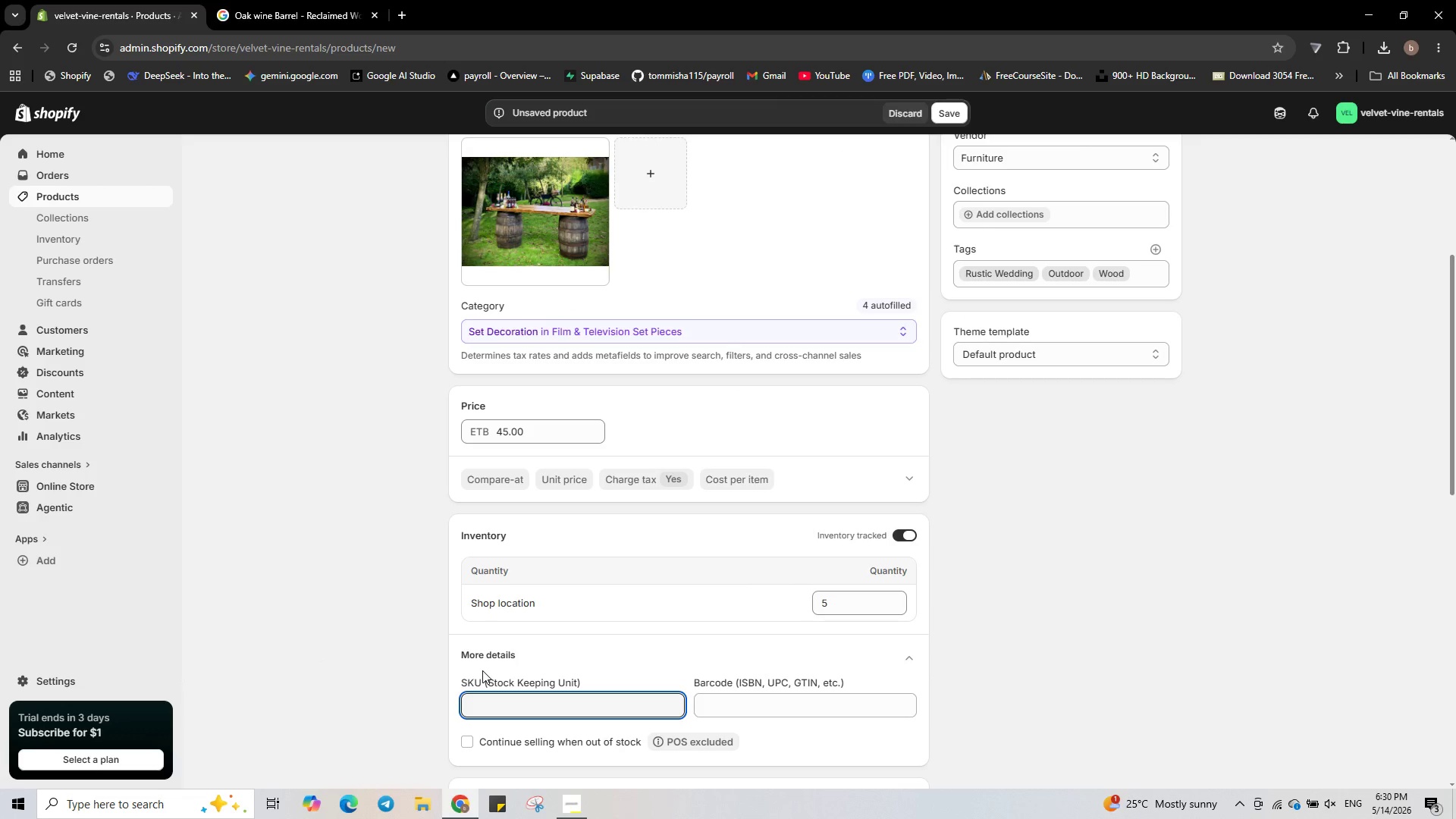 
type(VV-00018)
 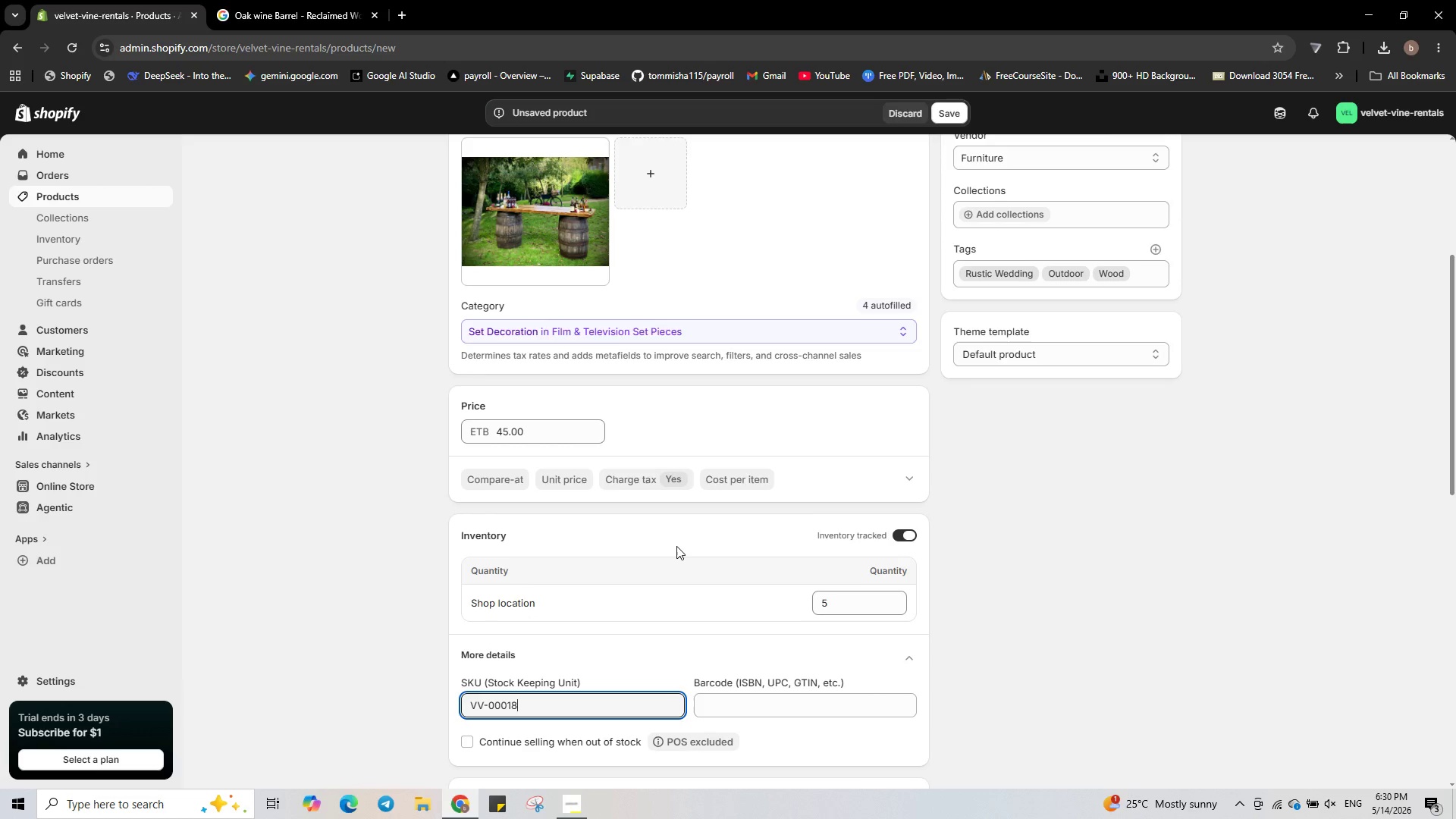 
scroll: coordinate [676, 546], scroll_direction: down, amount: 2.0
 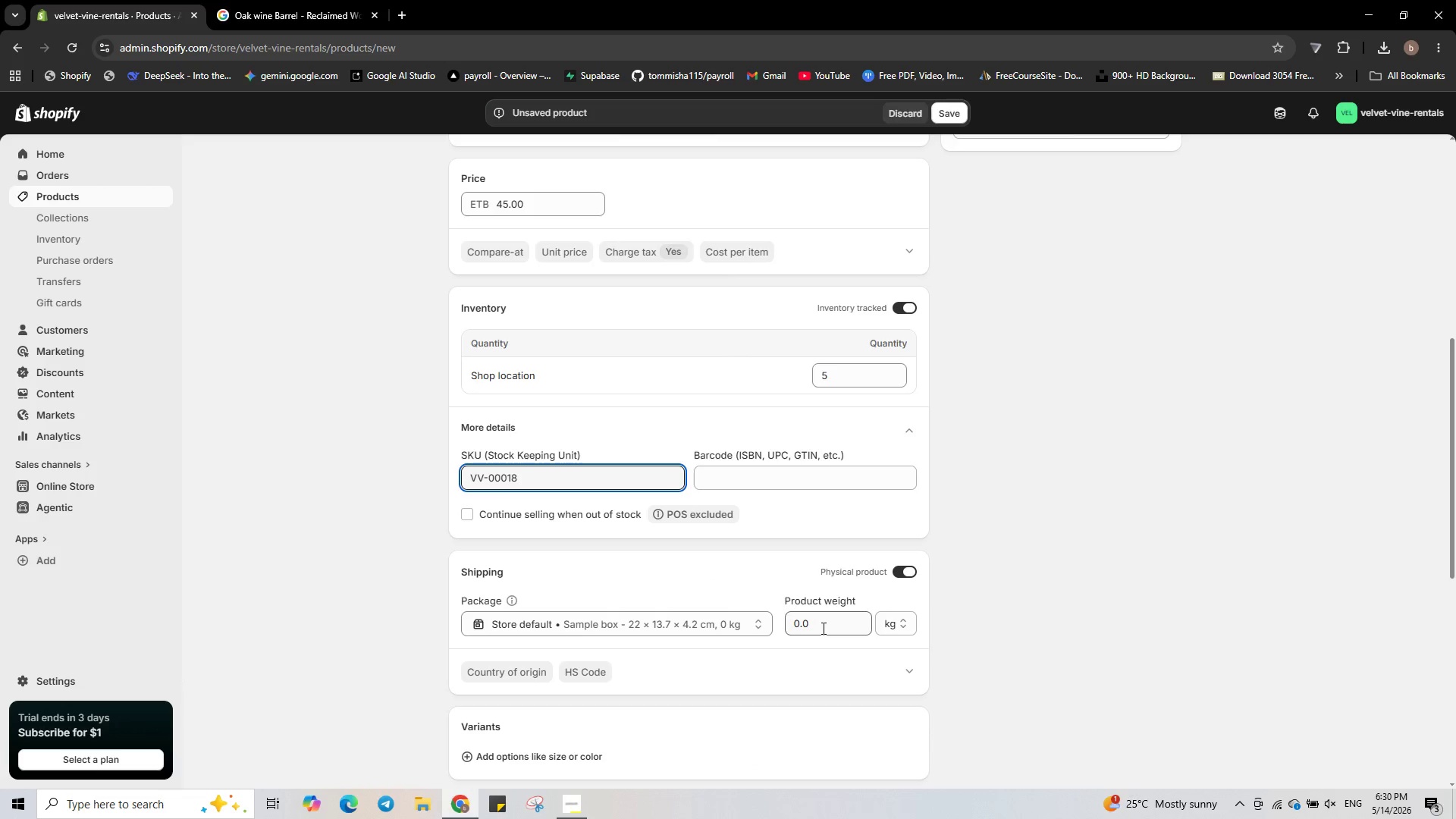 
left_click([822, 628])
 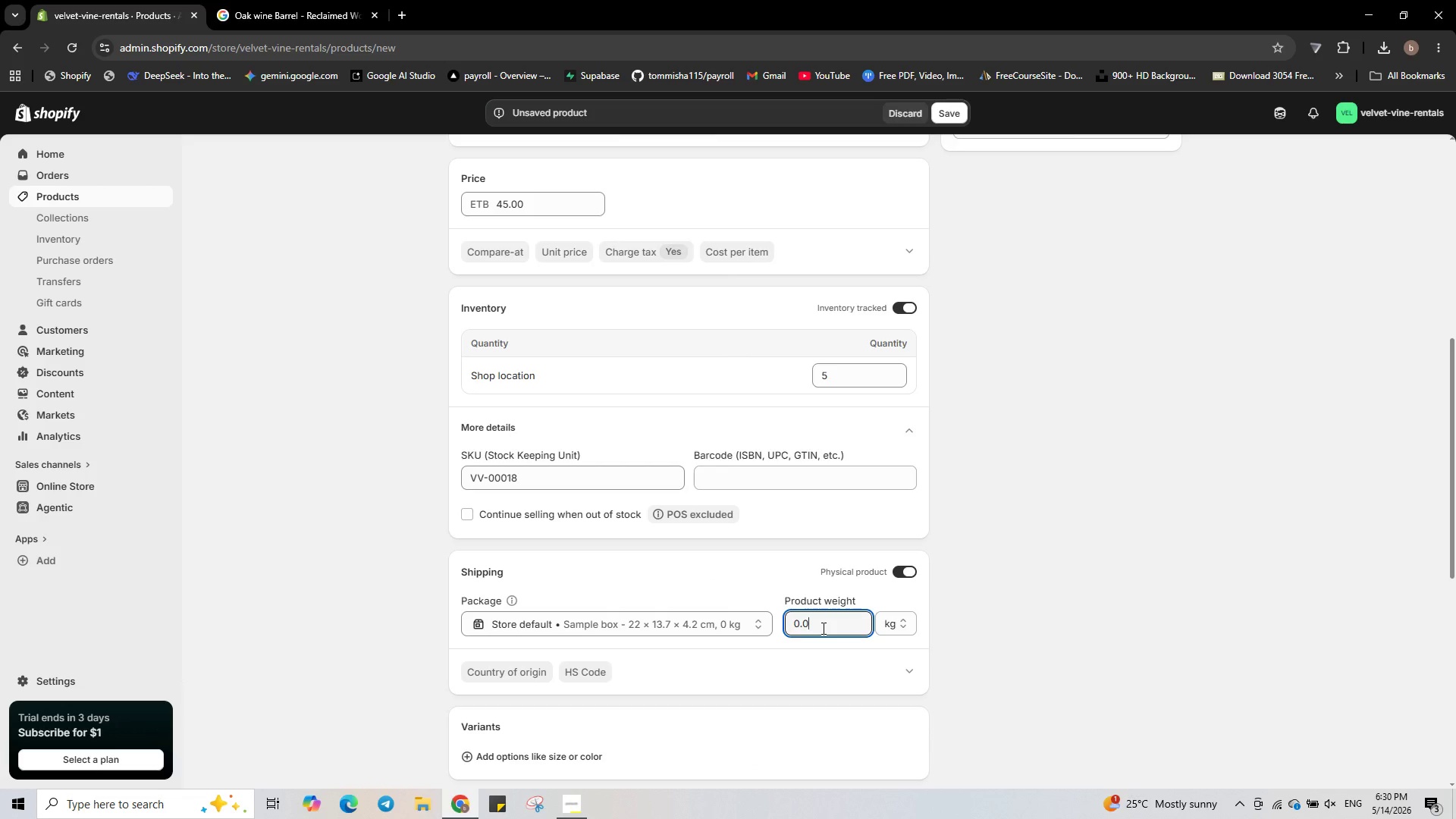 
hold_key(key=Backspace, duration=0.67)
 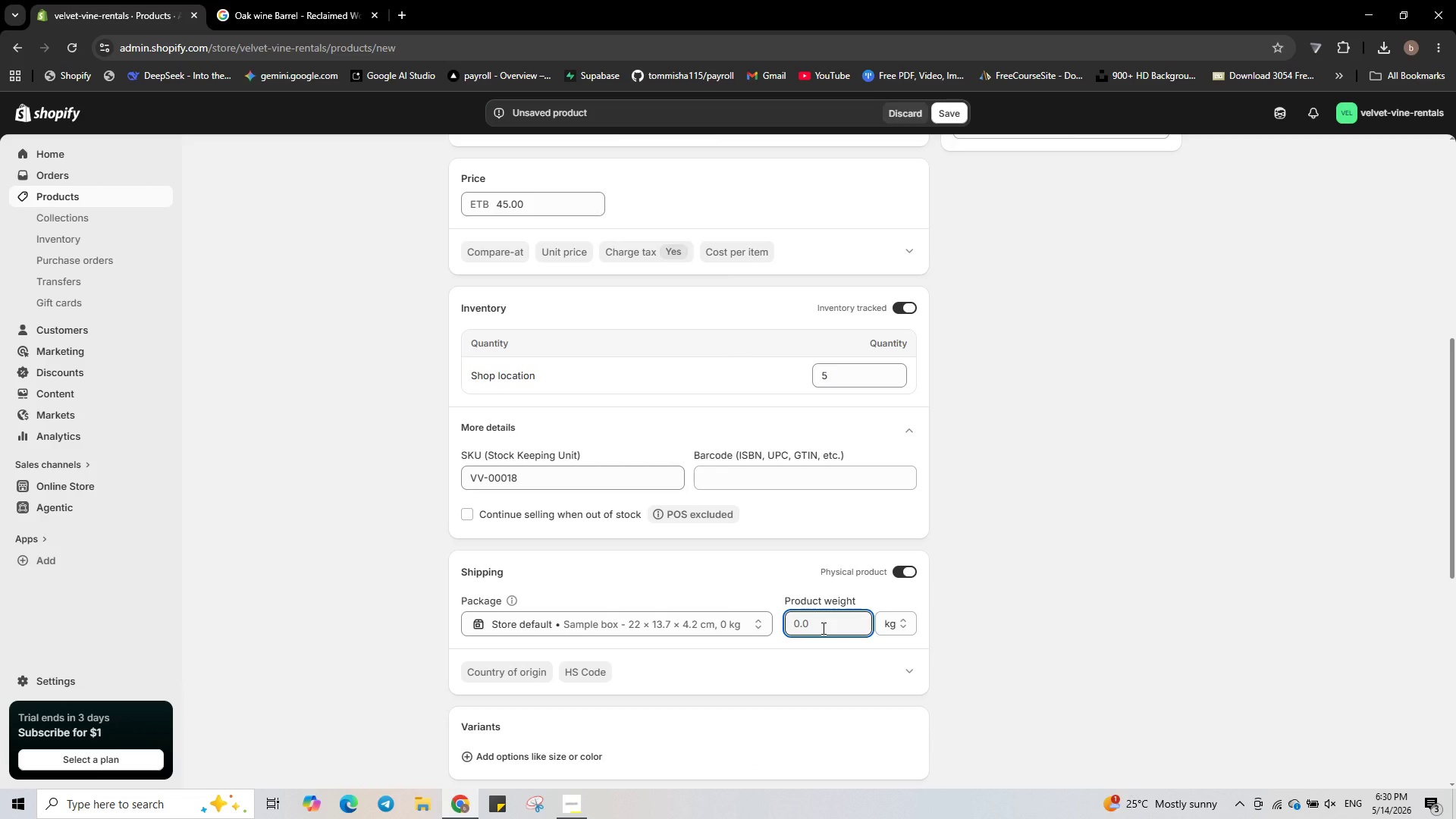 
key(Numpad2)
 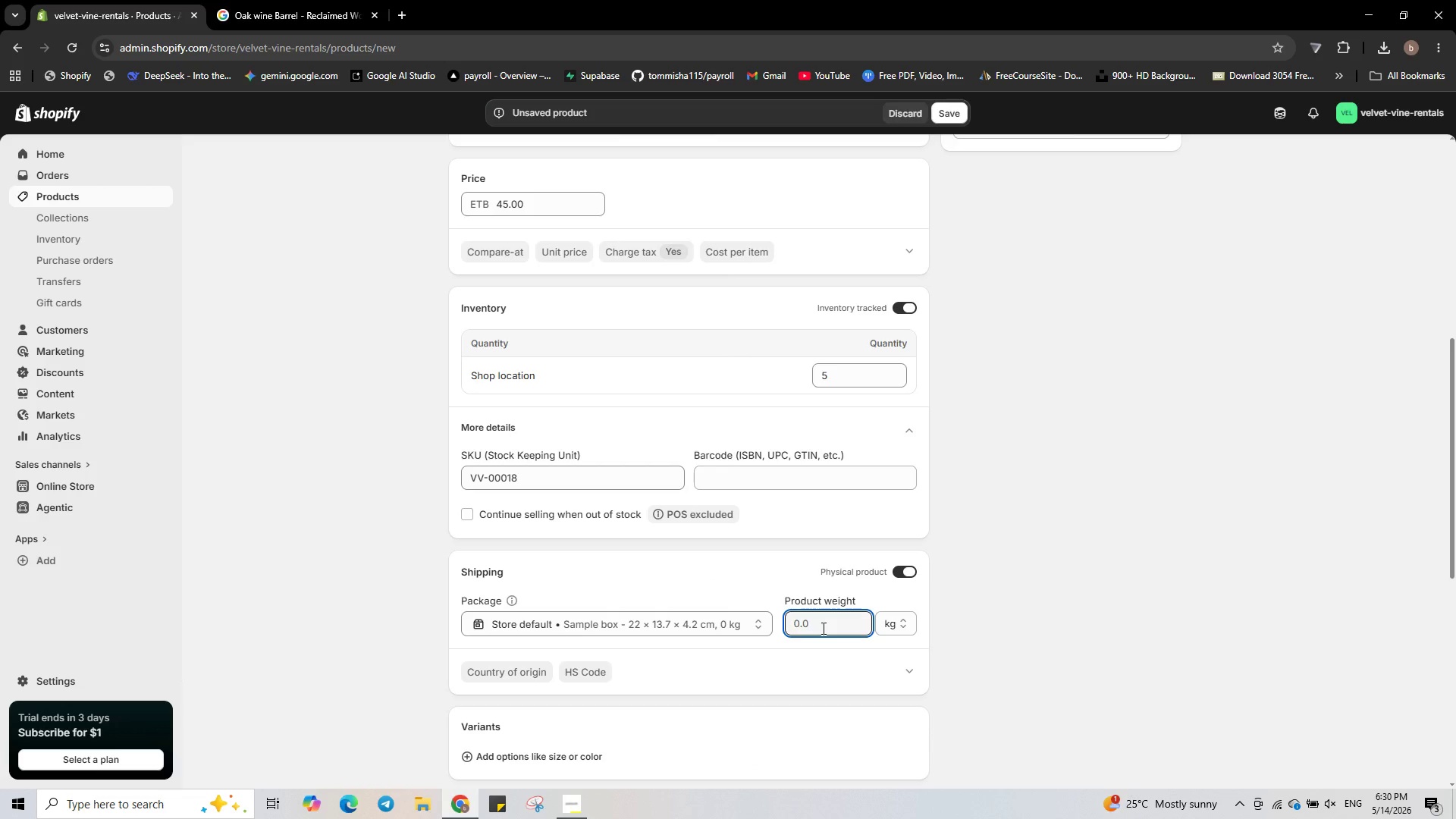 
key(Numpad5)
 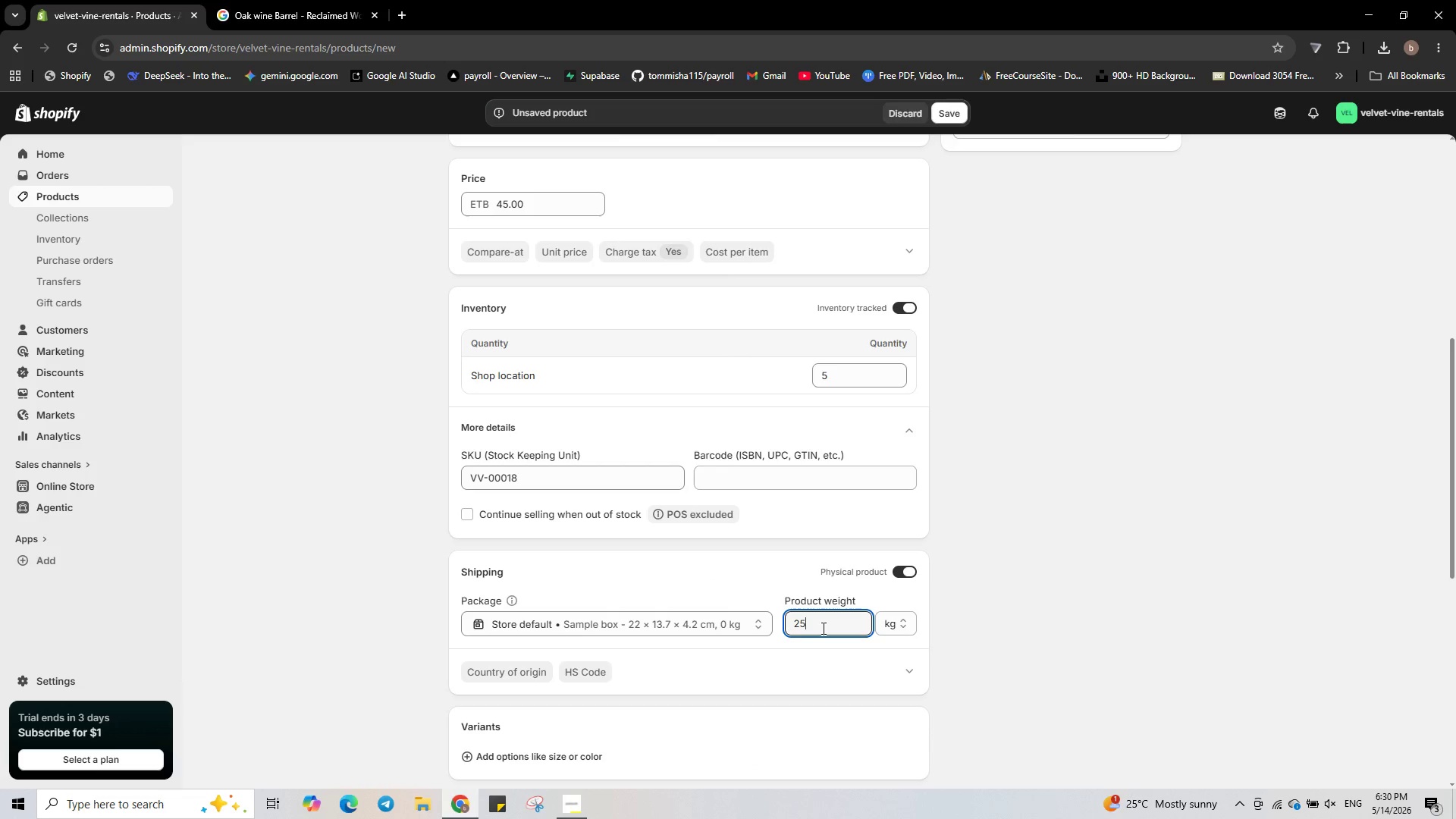 
key(NumpadDecimal)
 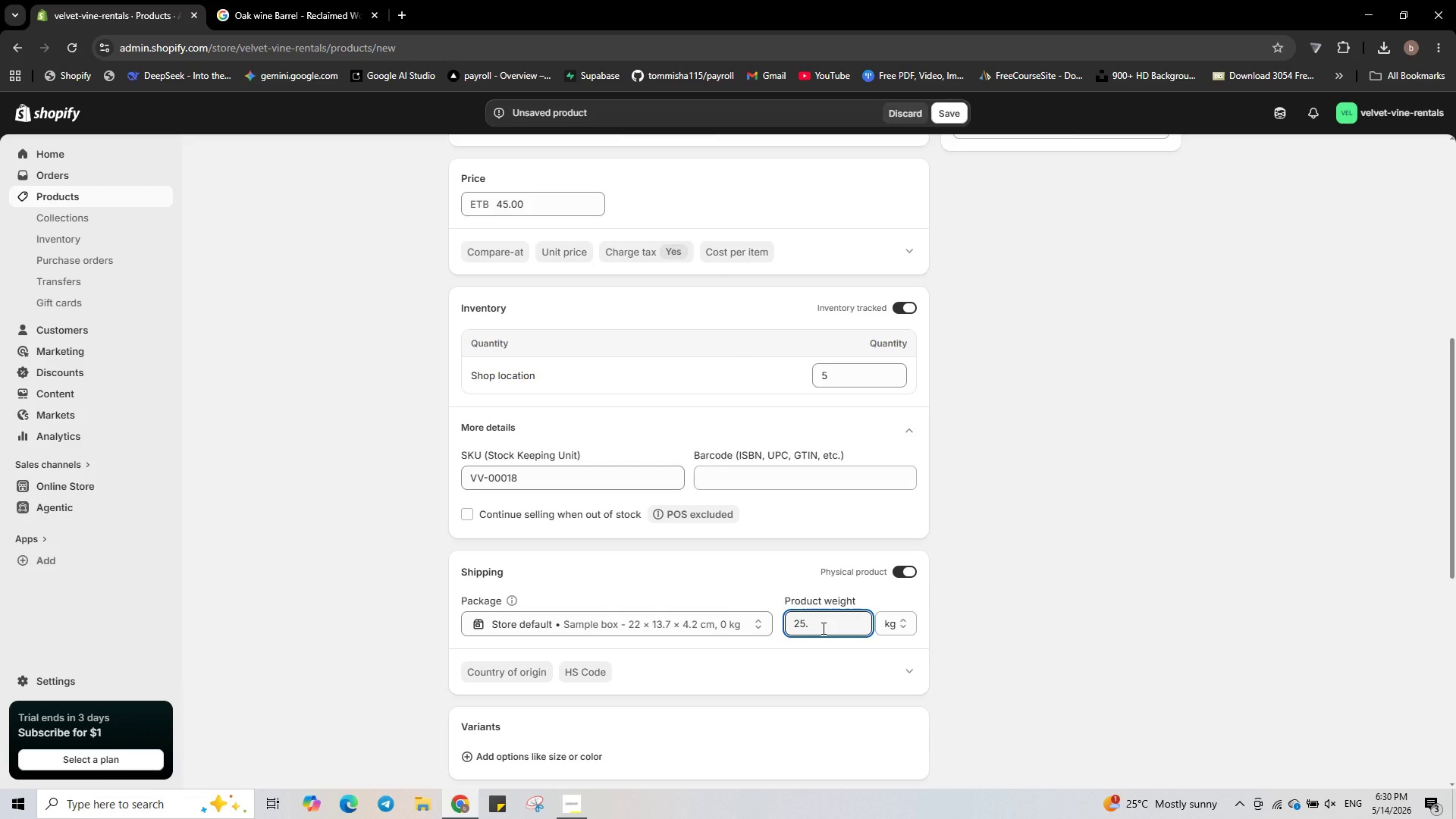 
key(Backspace)
 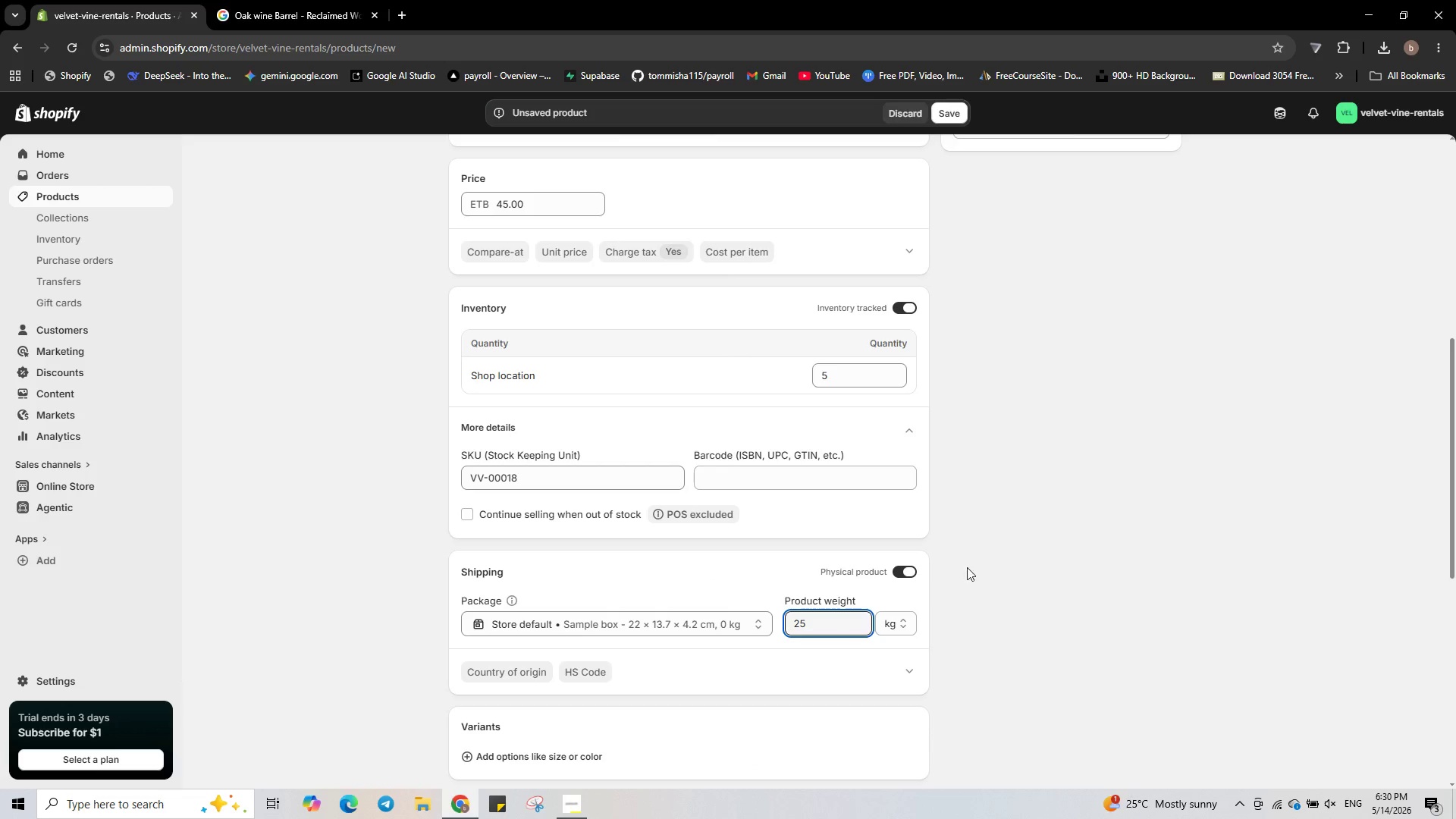 
scroll: coordinate [941, 520], scroll_direction: down, amount: 5.0
 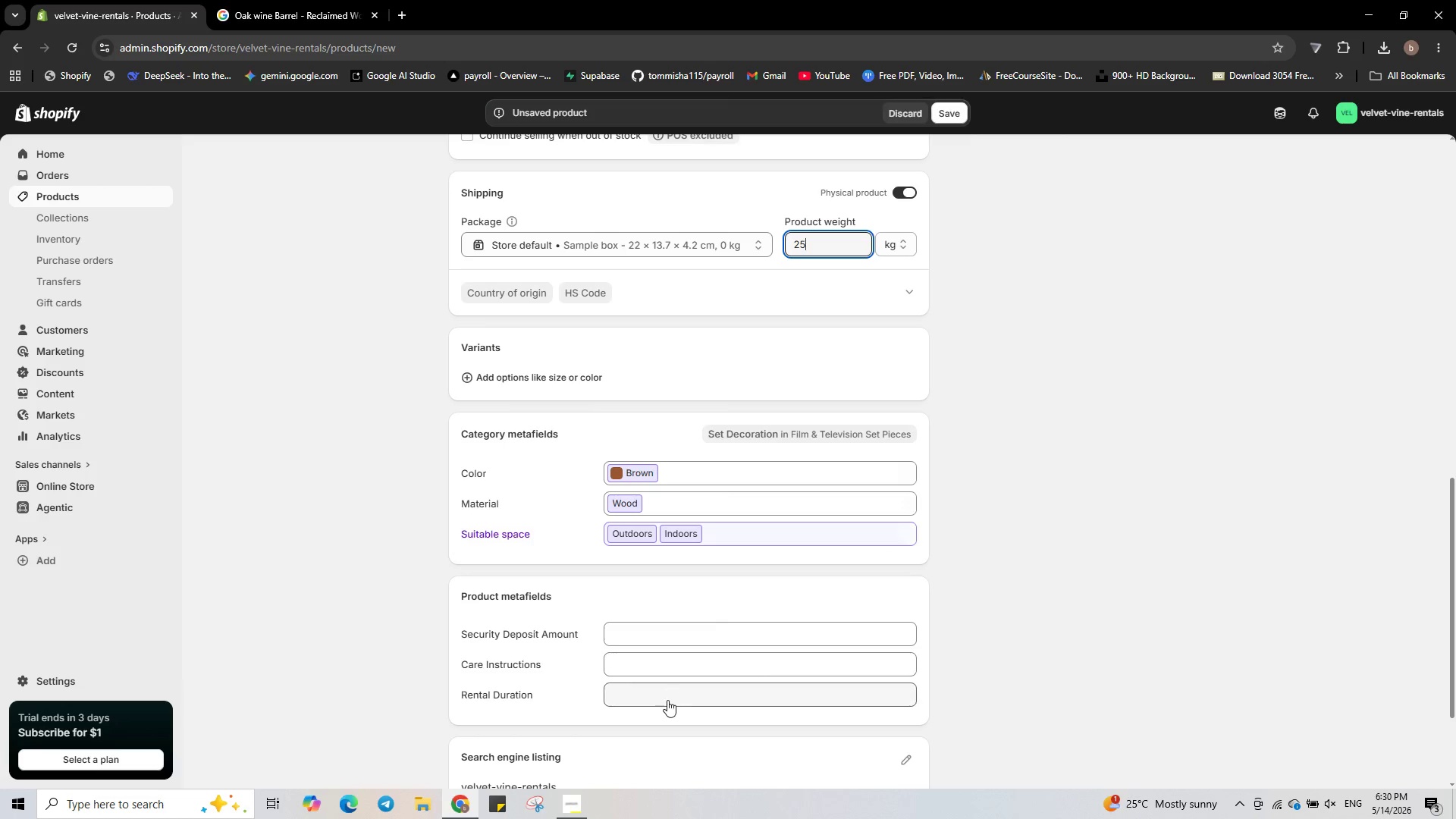 
left_click([667, 700])
 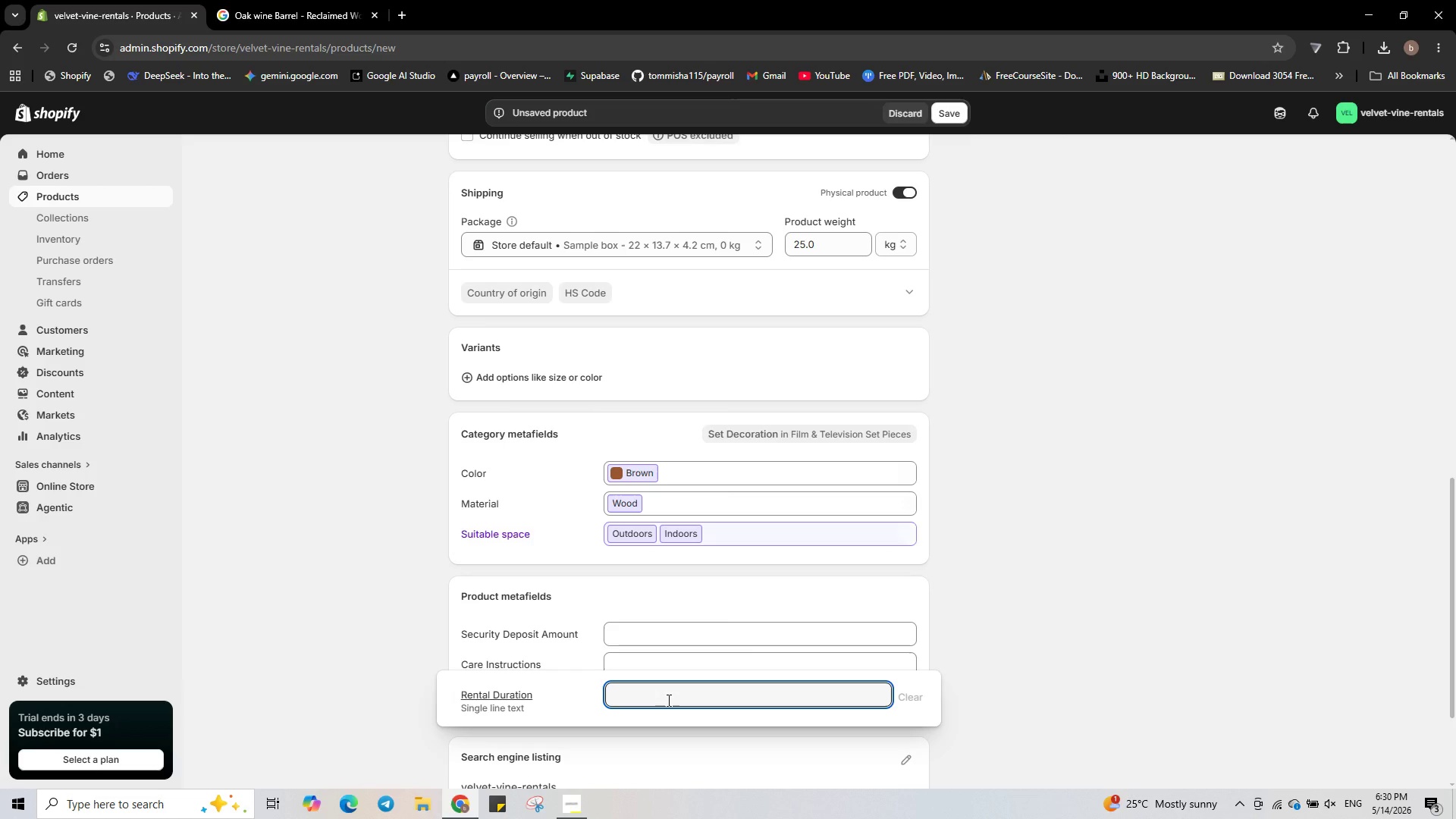 
type(72 Hours (Weekend))
 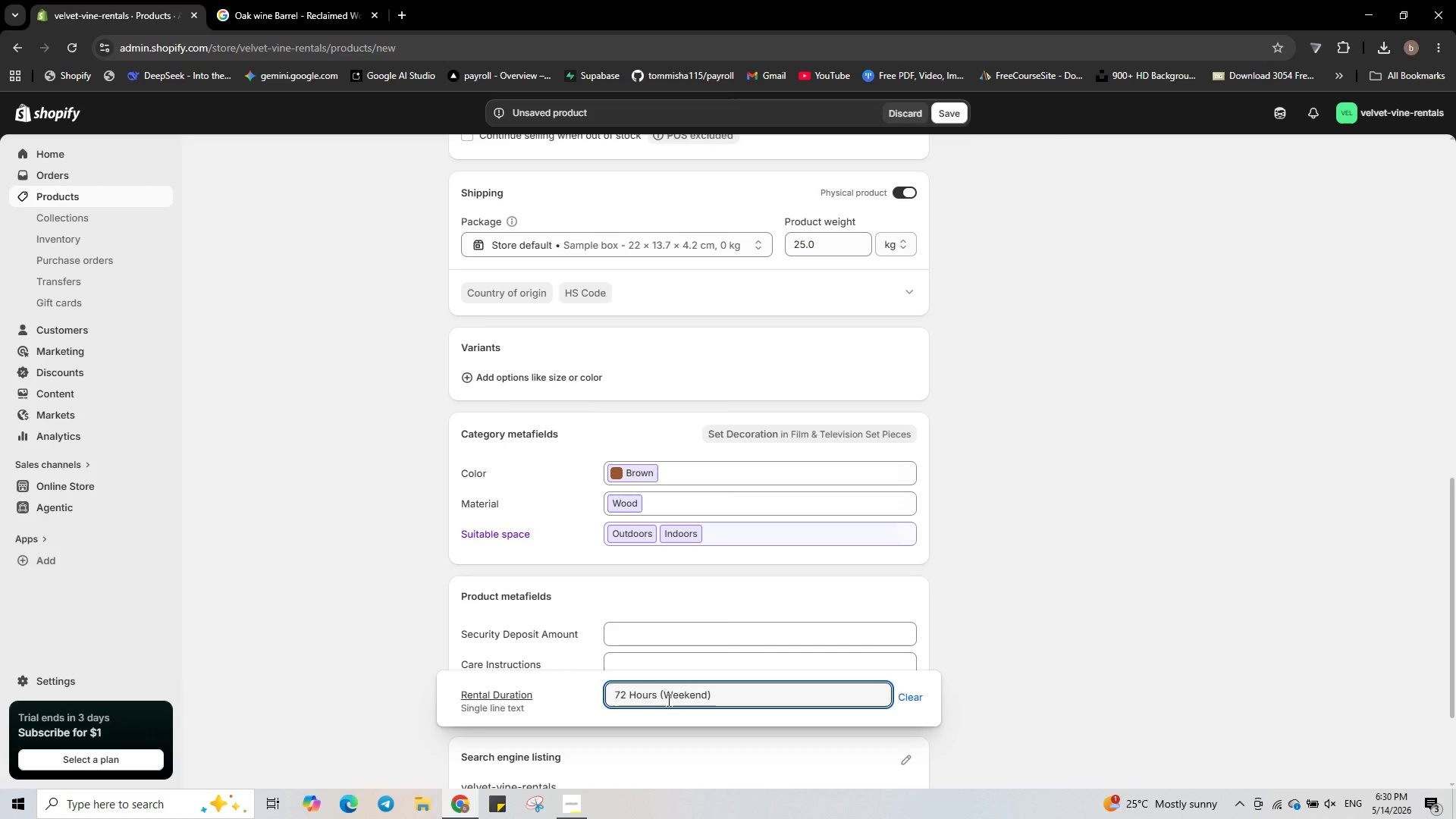 
left_click([689, 652])
 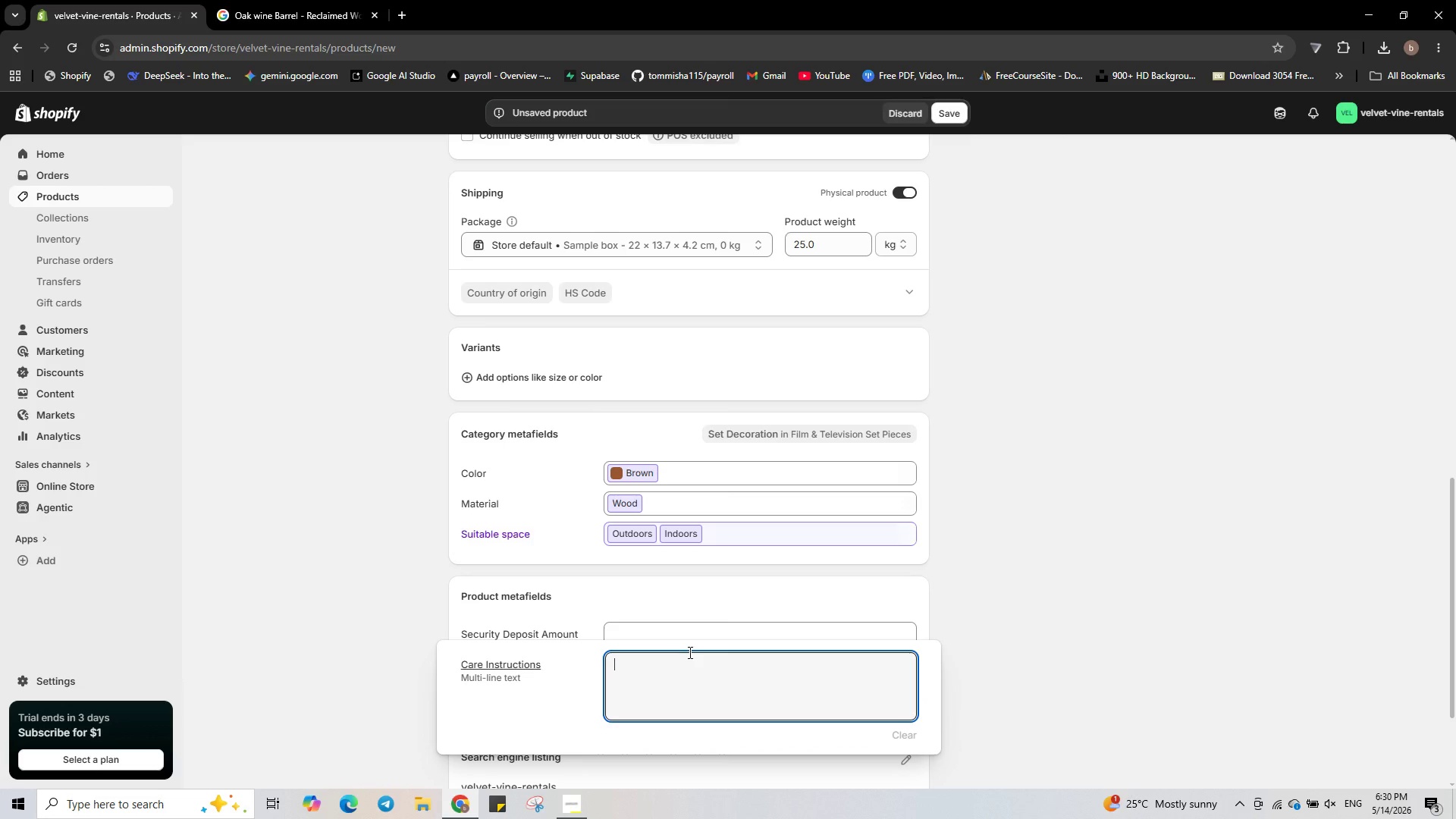 
type(Wipe with damp cloth; no harsh chemicals.)
 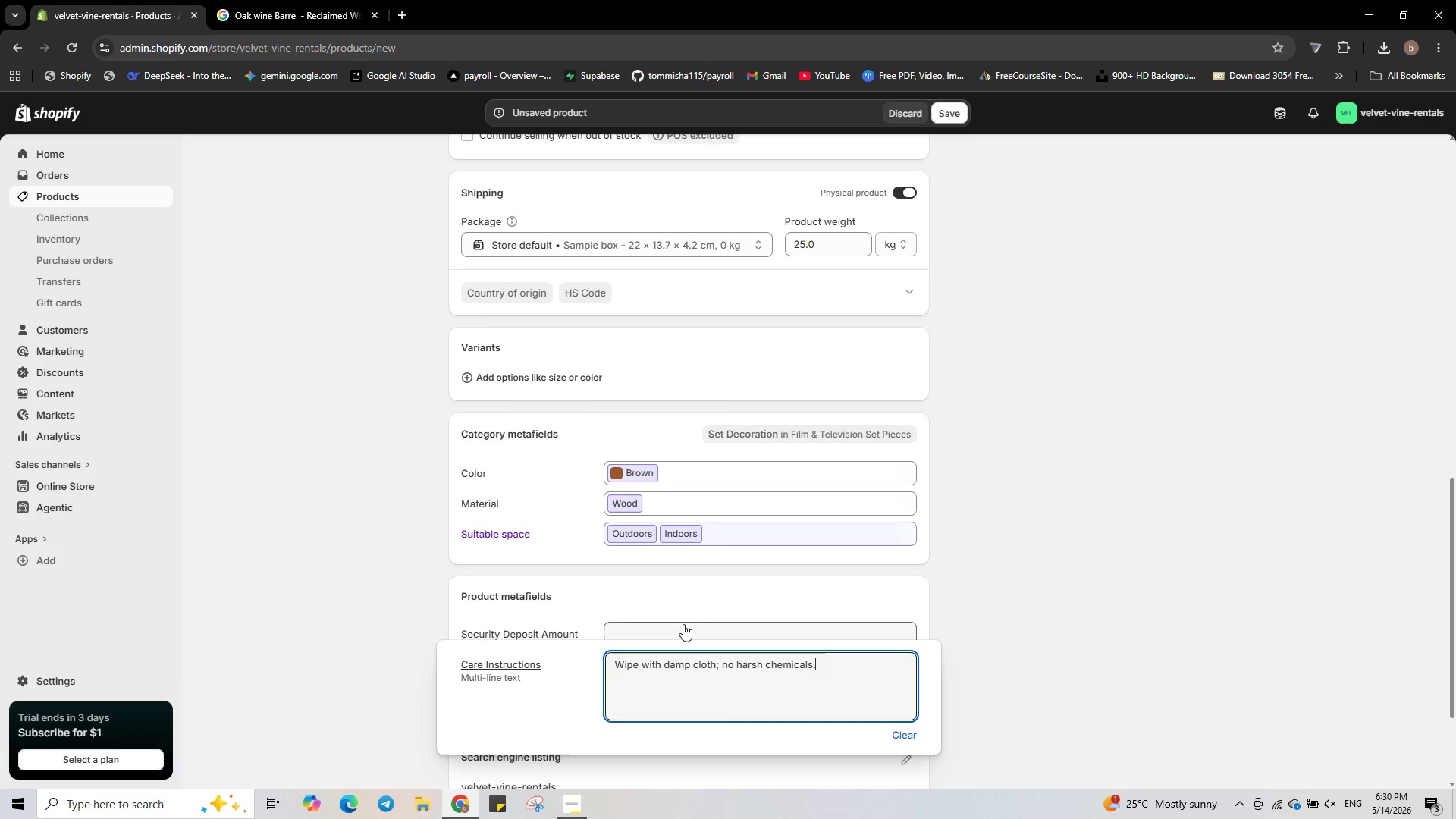 
left_click([682, 624])
 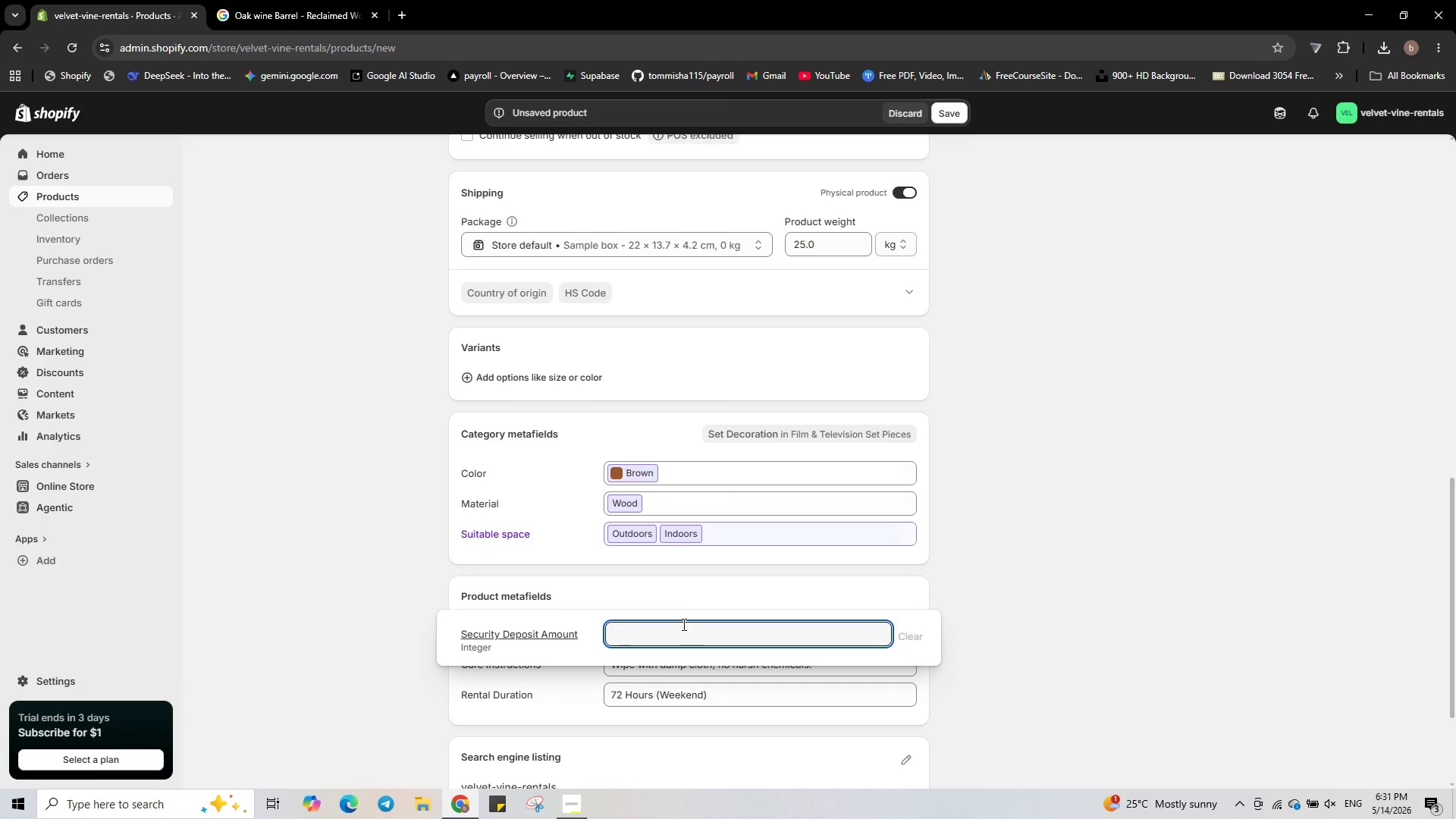 
key(Numpad1)
 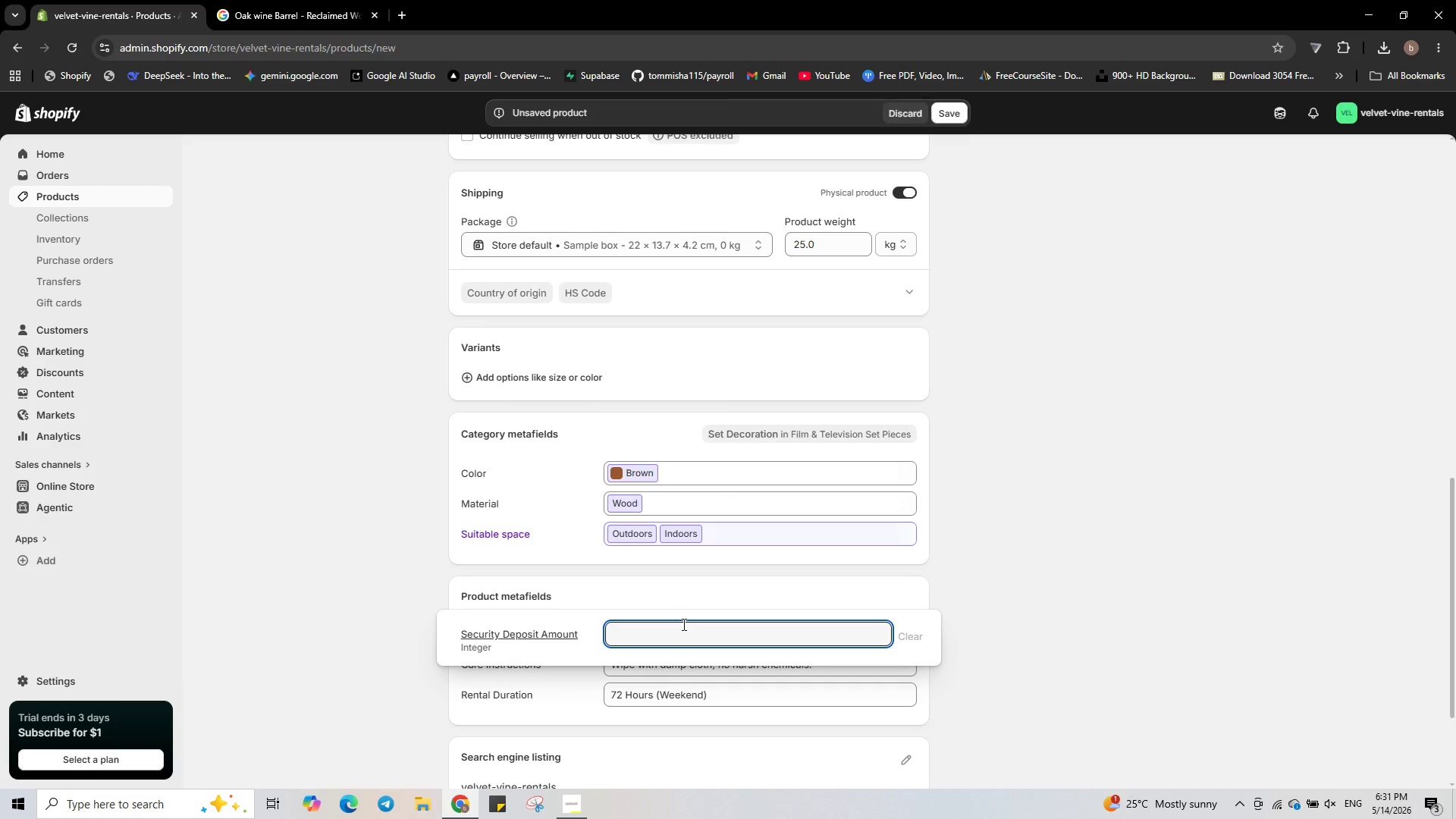 
key(Numpad5)
 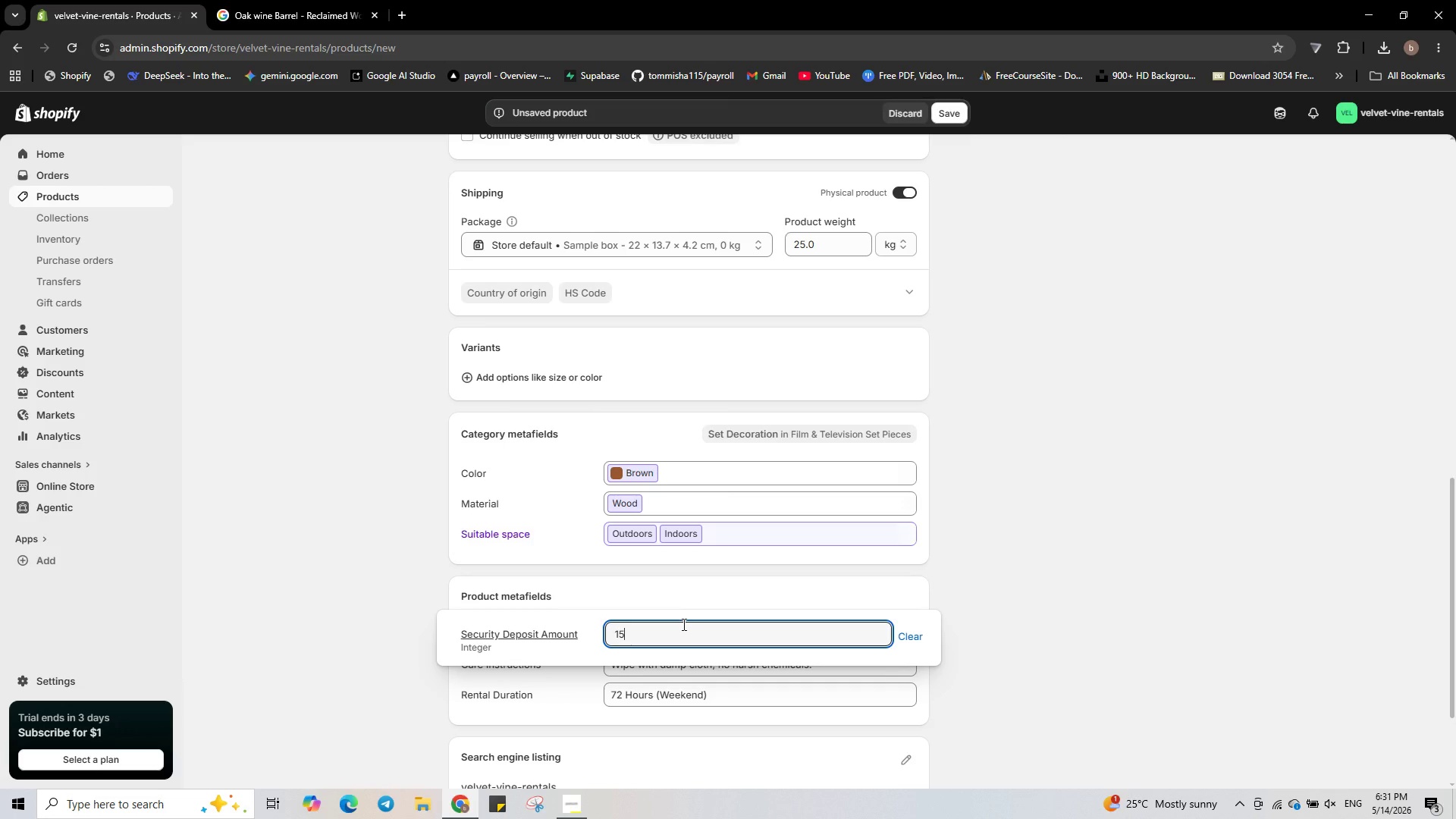 
key(Numpad0)
 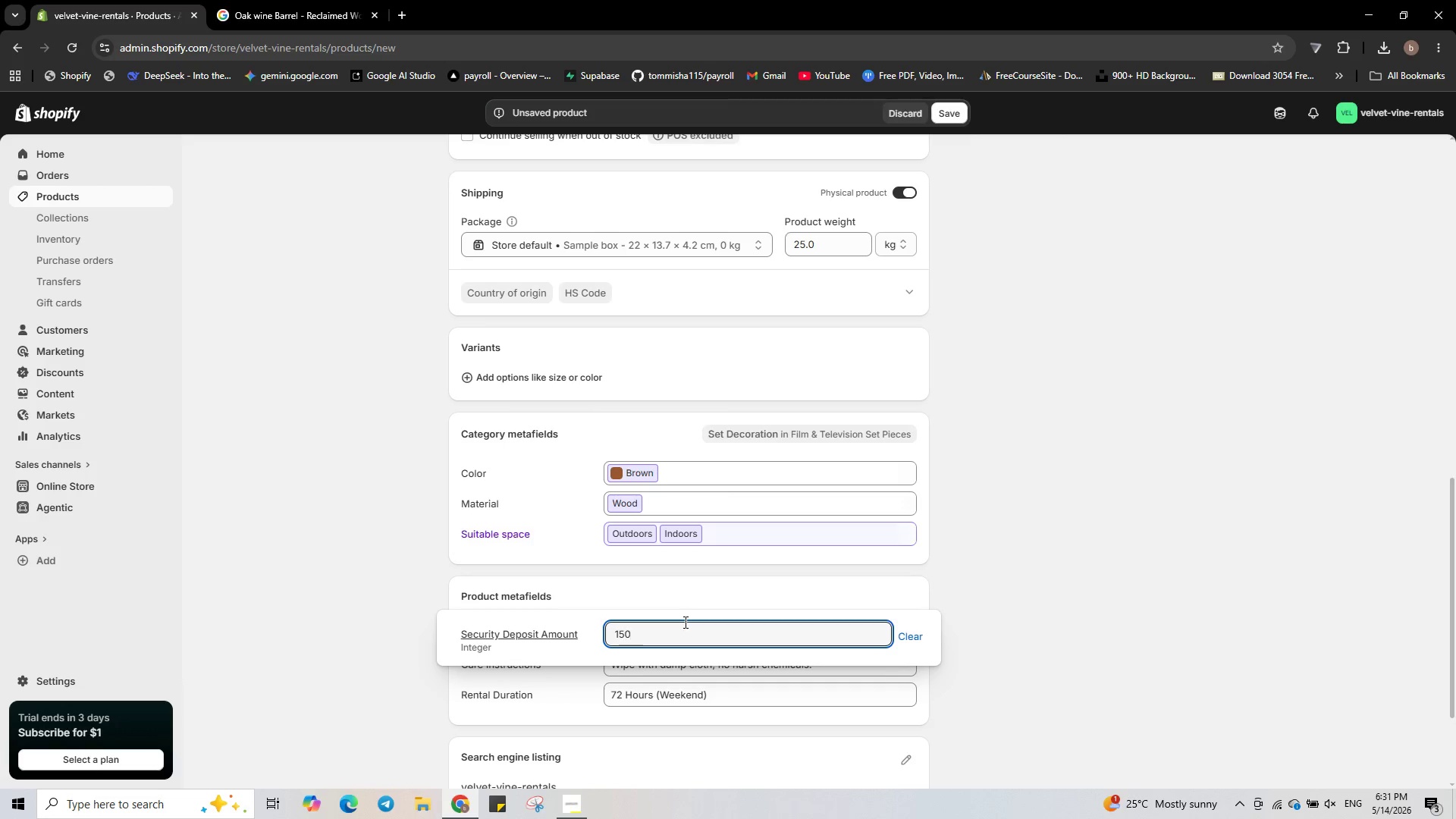 
scroll: coordinate [697, 639], scroll_direction: down, amount: 5.0
 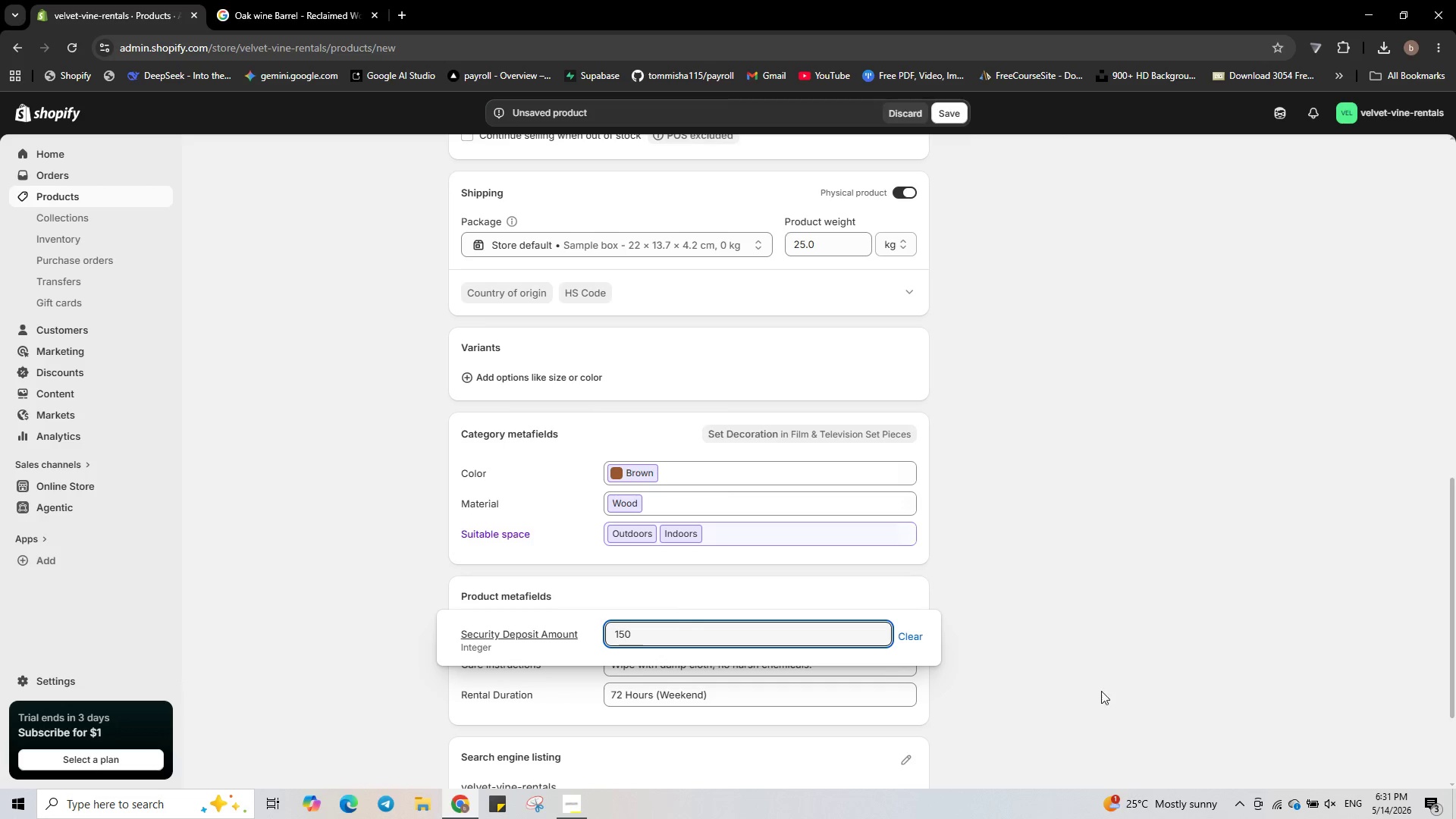 
left_click([1113, 672])
 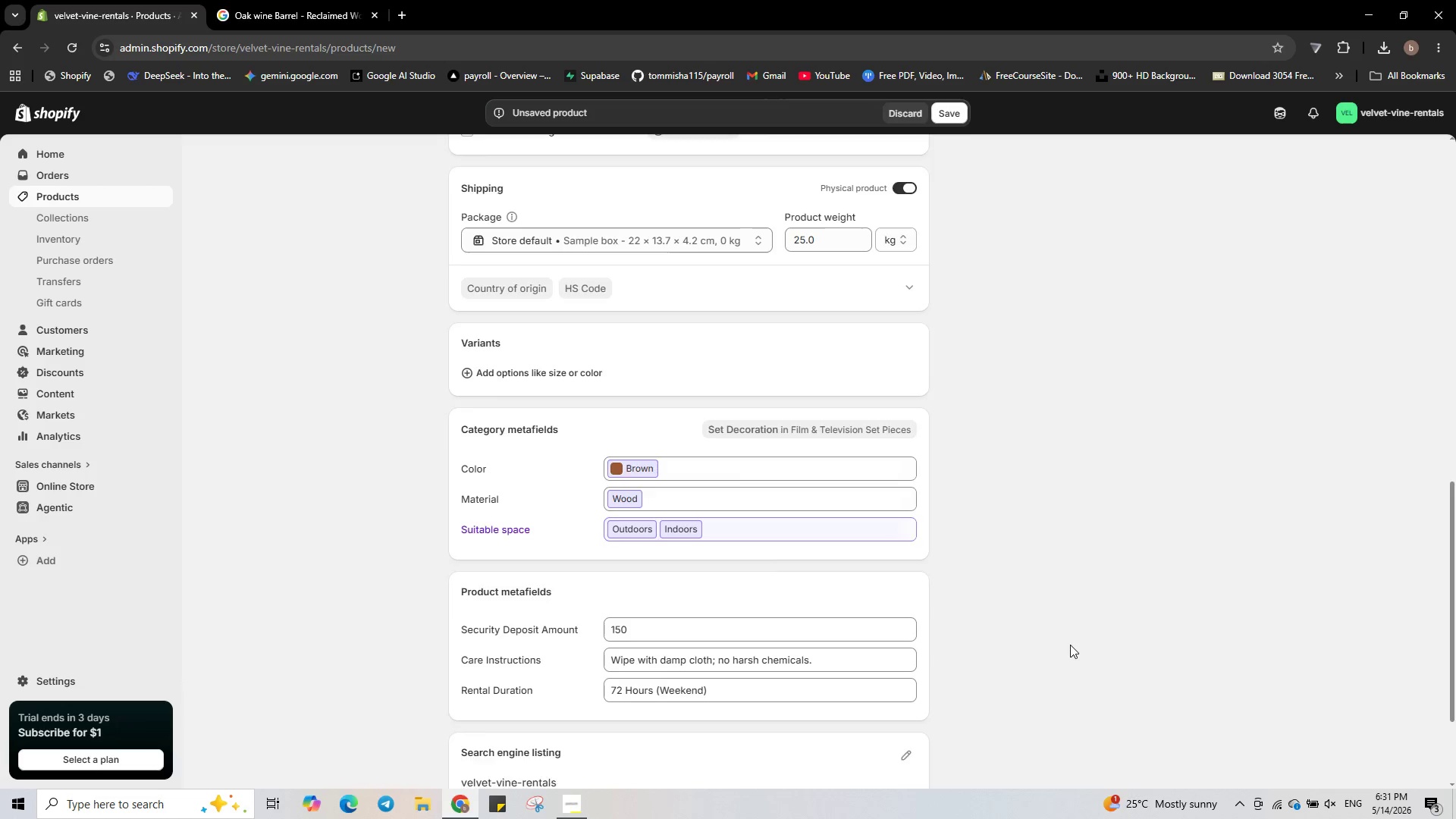 
scroll: coordinate [1053, 644], scroll_direction: down, amount: 4.0
 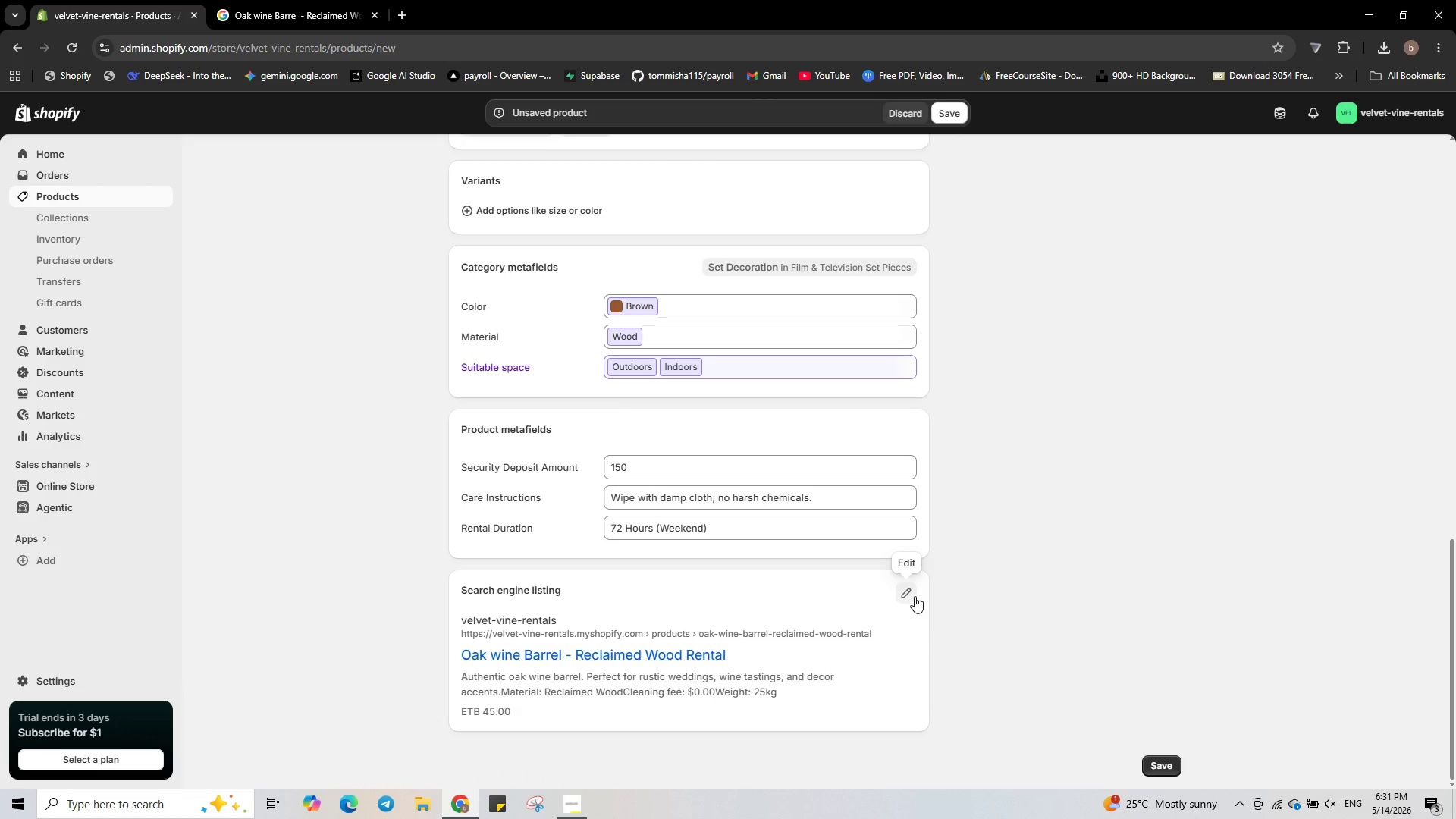 
left_click([908, 593])
 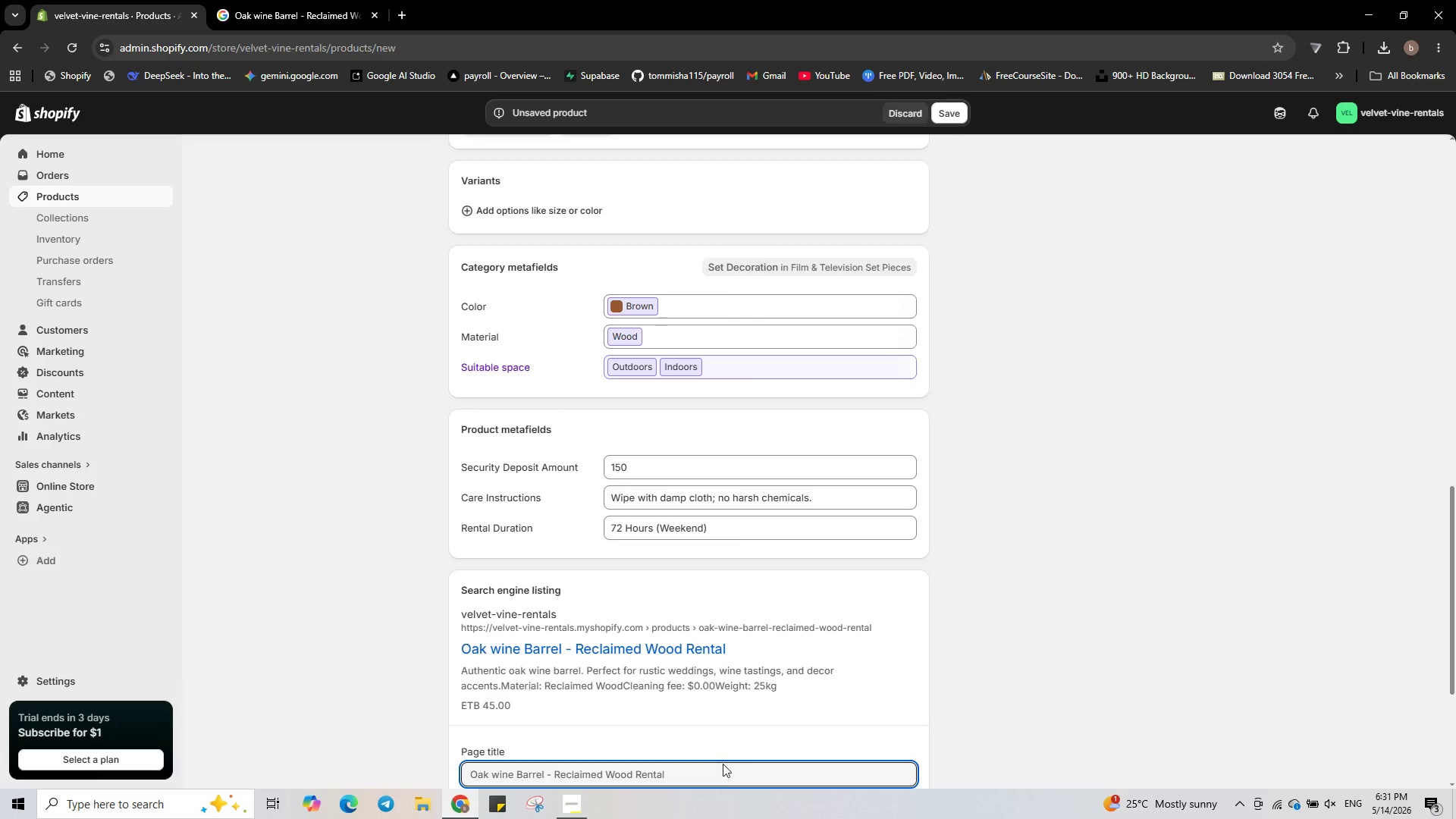 
left_click([723, 775])
 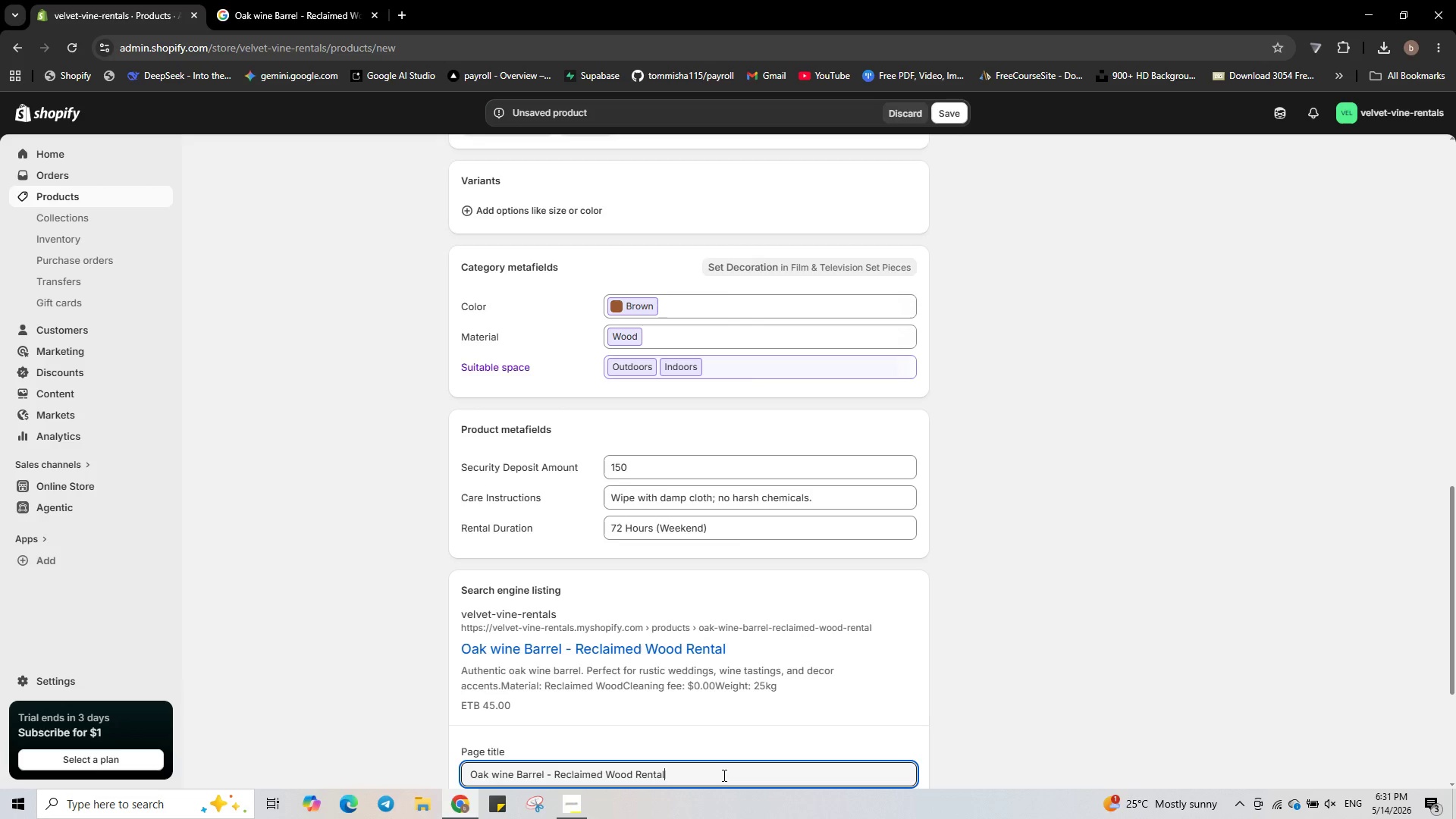 
type( | Velvet & Vine)
 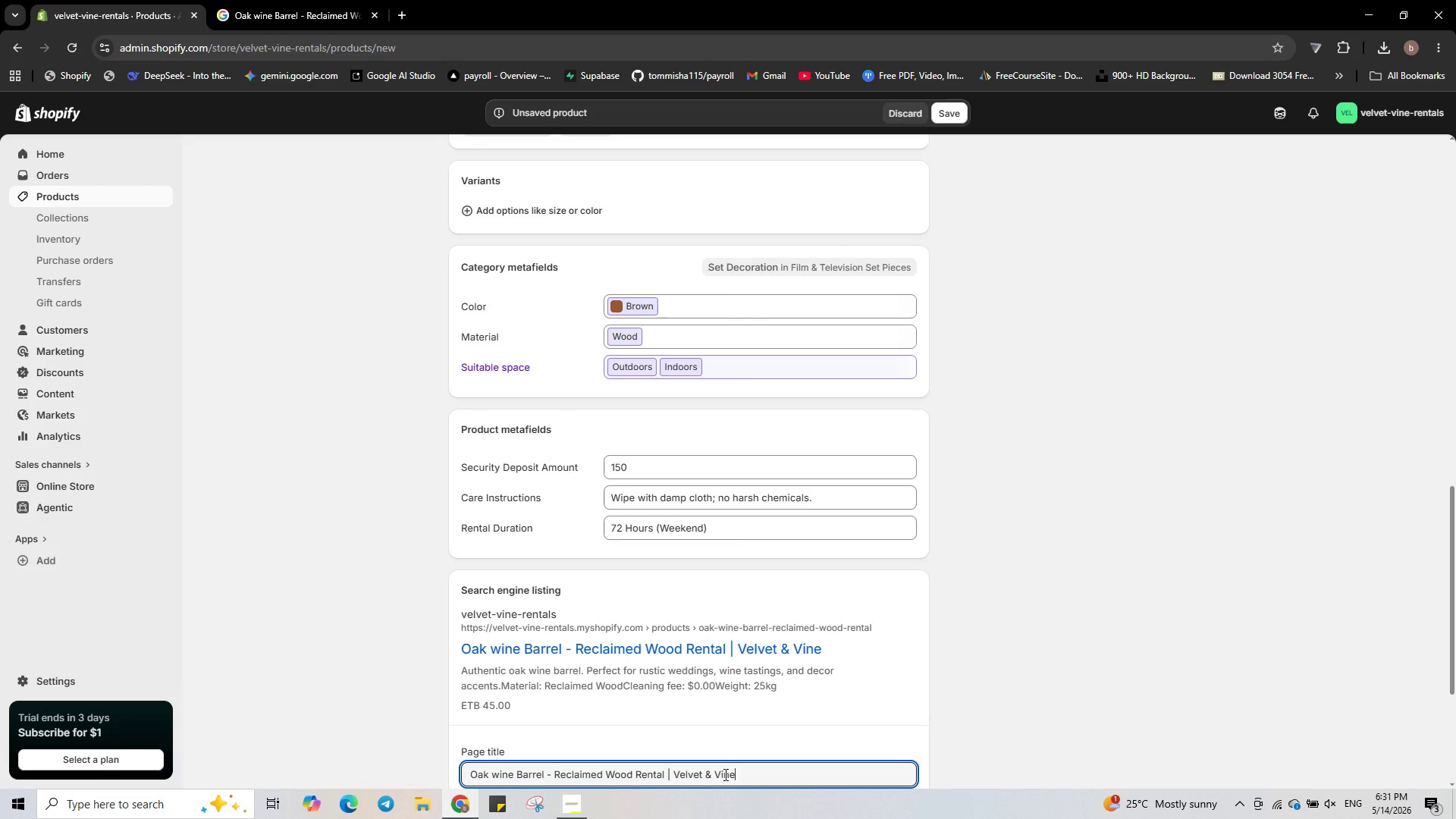 
scroll: coordinate [784, 768], scroll_direction: down, amount: 2.0
 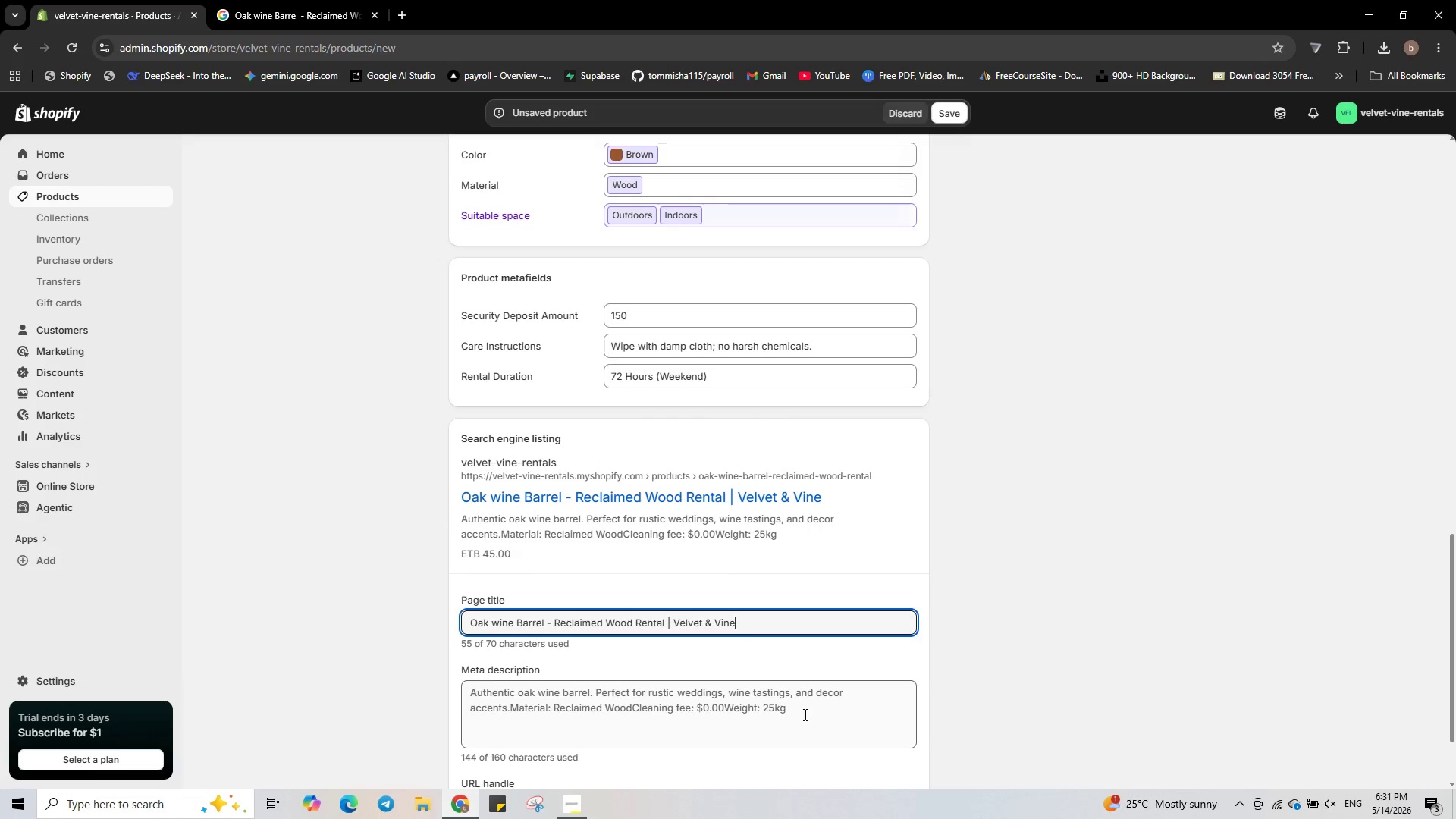 
left_click([804, 714])
 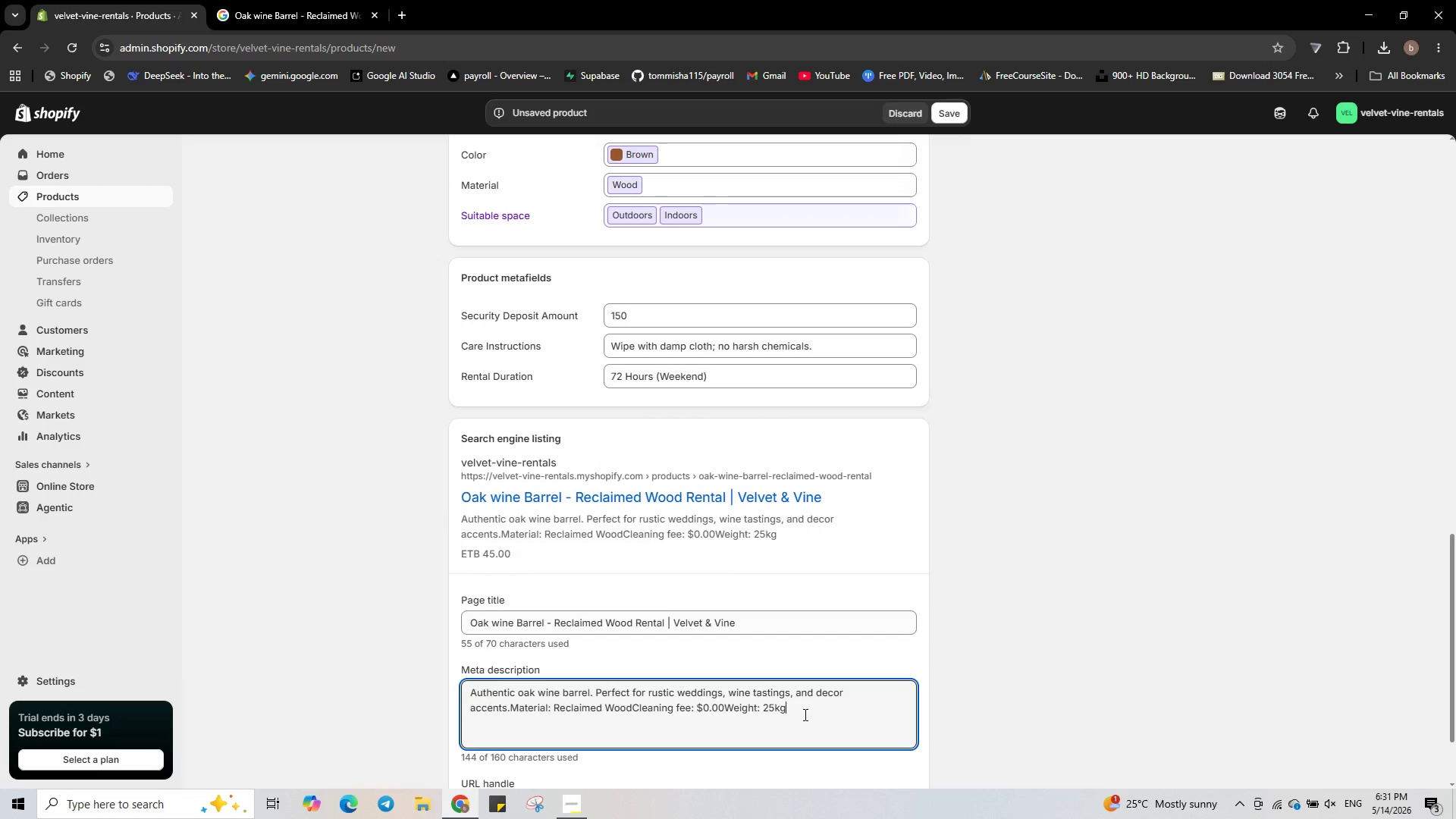 
key(Control+A)
 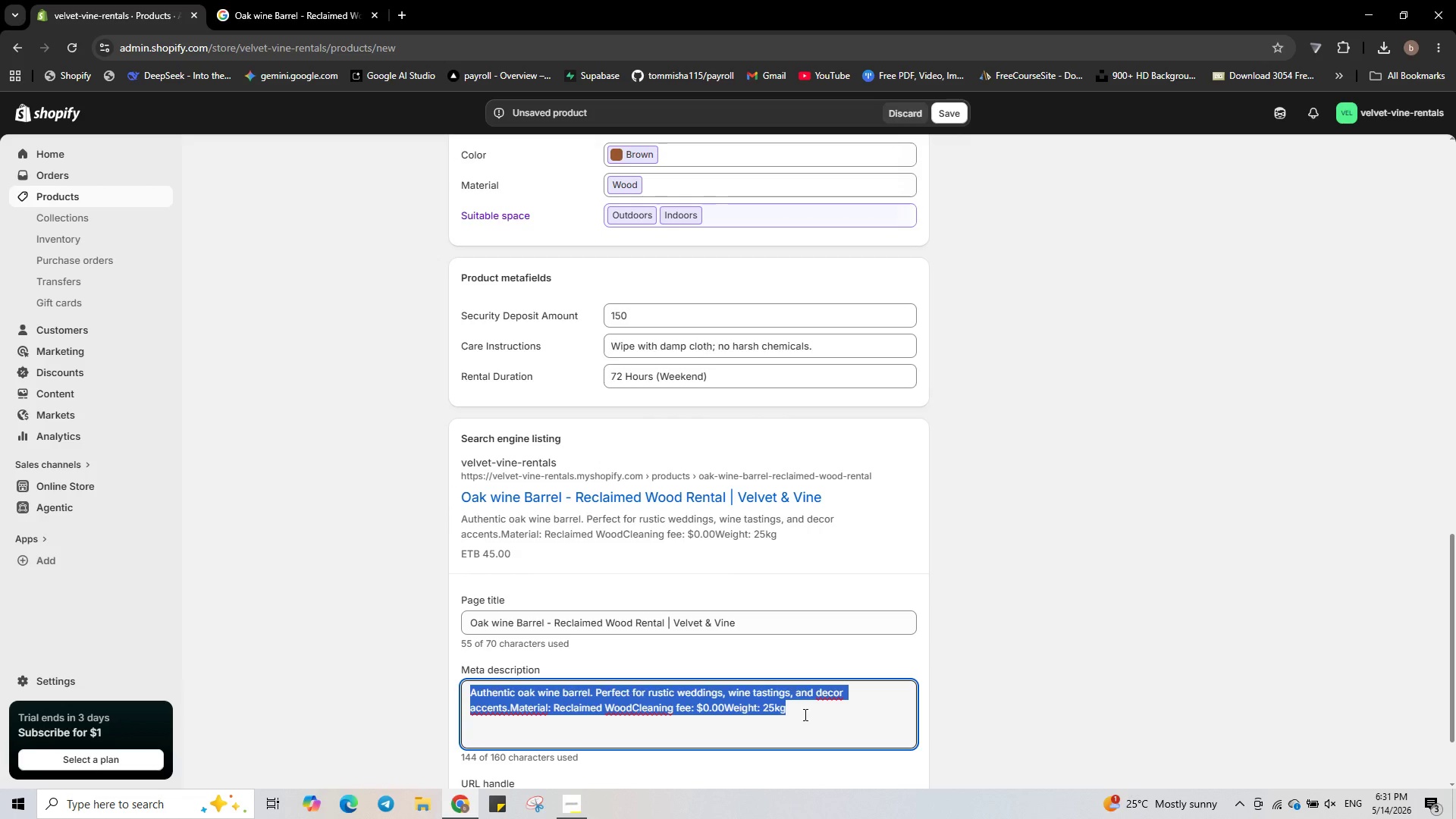 
key(Backspace)
type(Authentic oak wine barrel rental for rustic weddings and wine tastings.)
 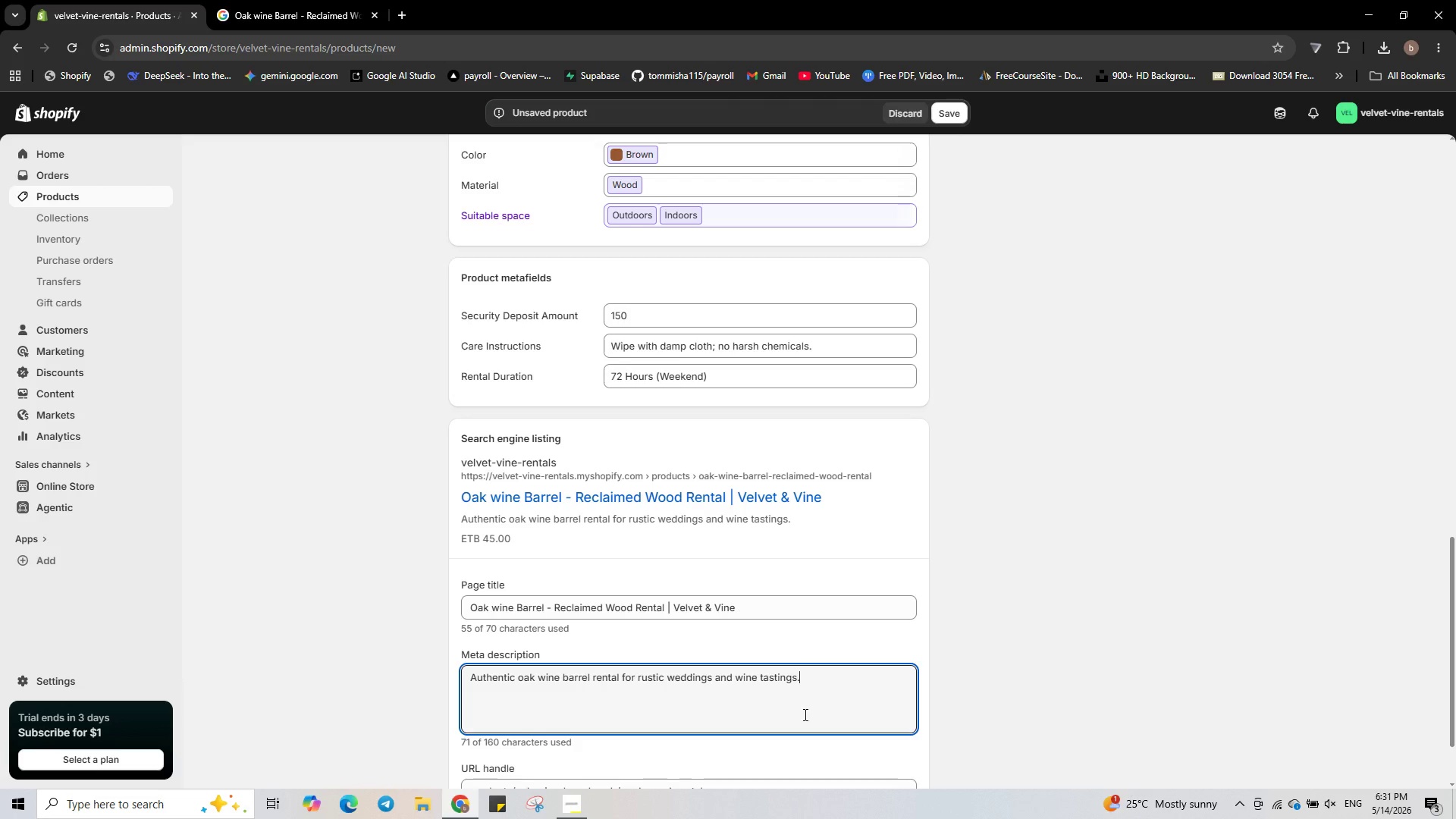 
scroll: coordinate [805, 697], scroll_direction: down, amount: 1.0
 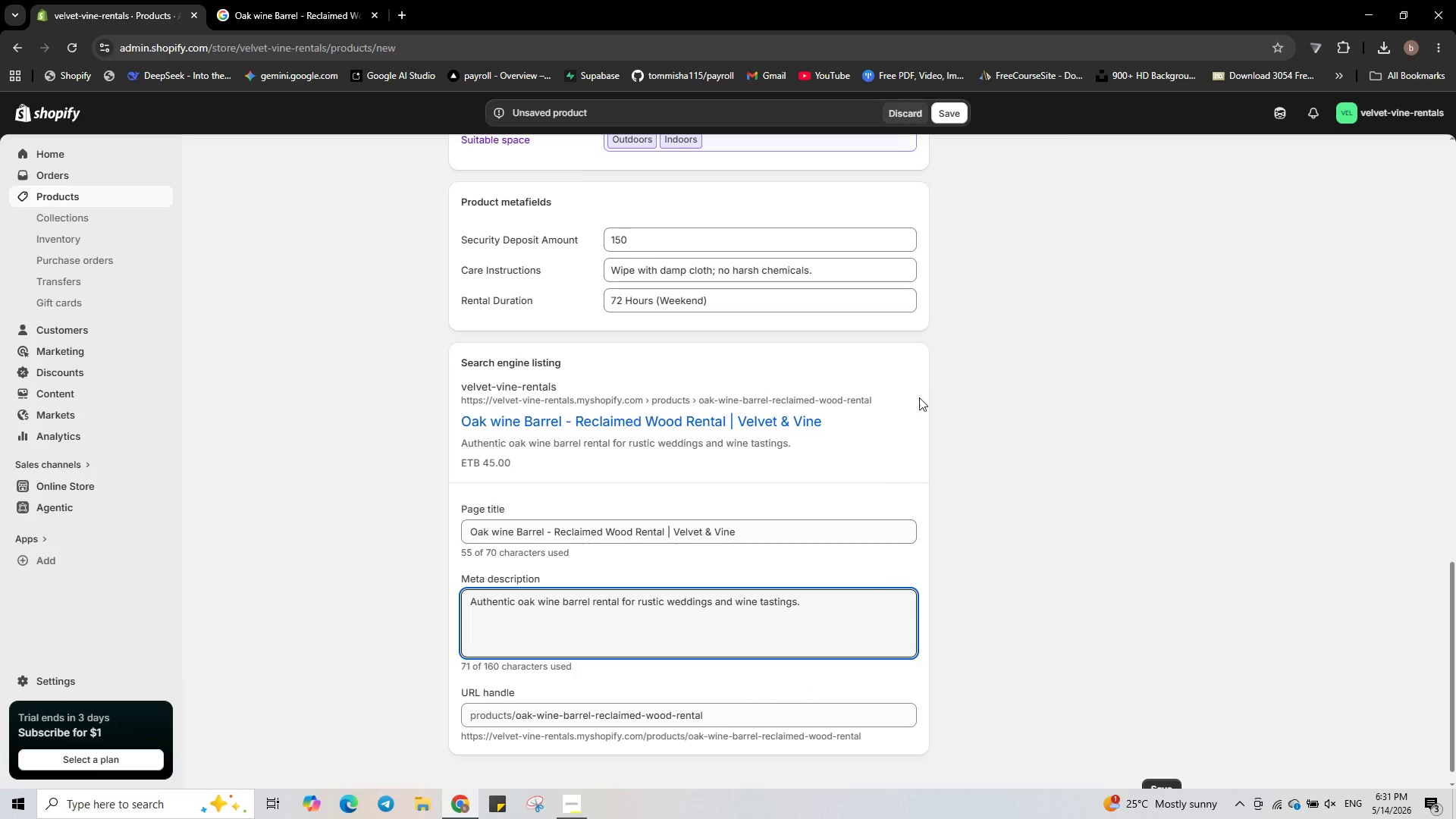 
scroll: coordinate [948, 371], scroll_direction: up, amount: 17.0
 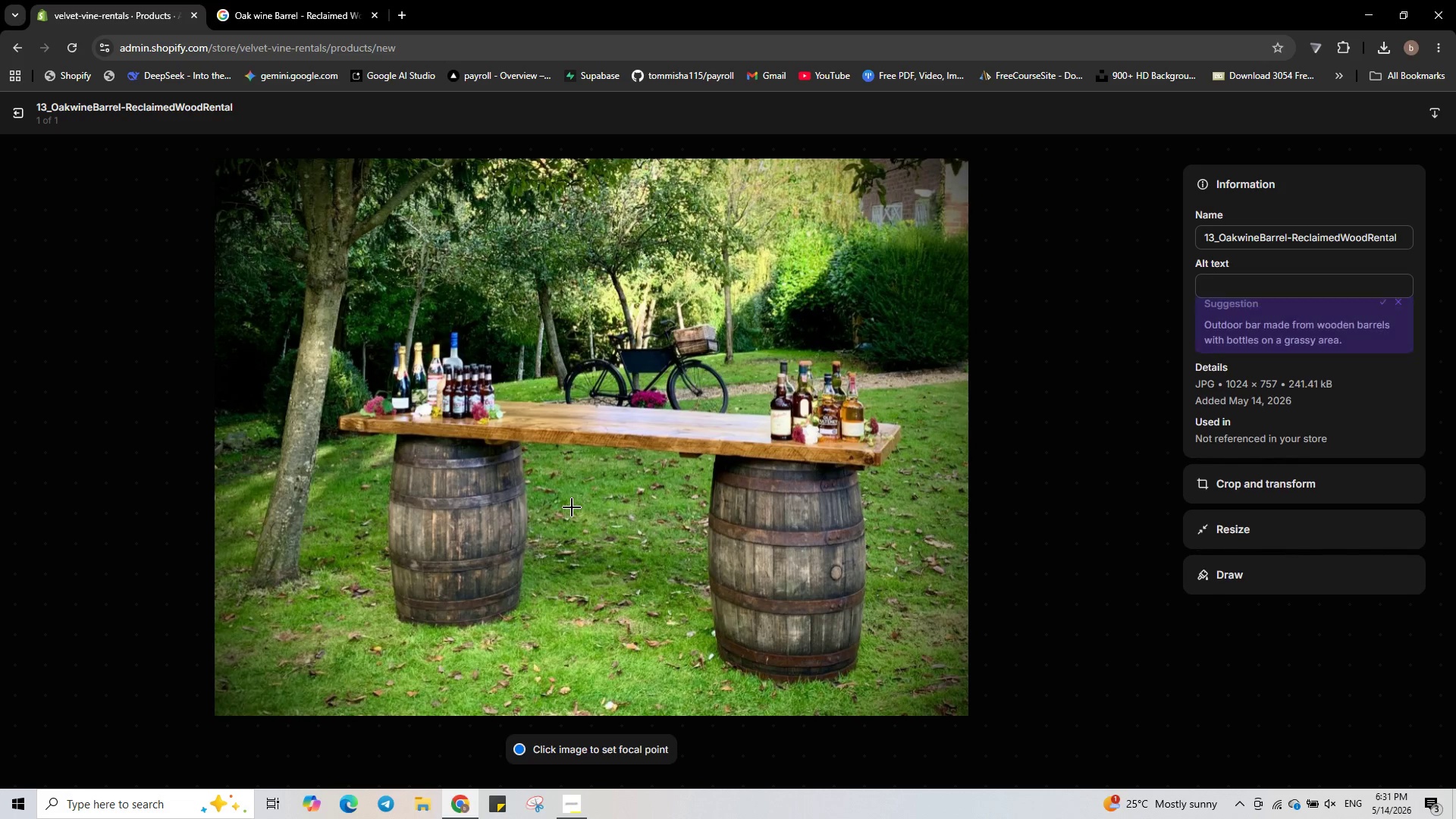 
left_click([1245, 290])
 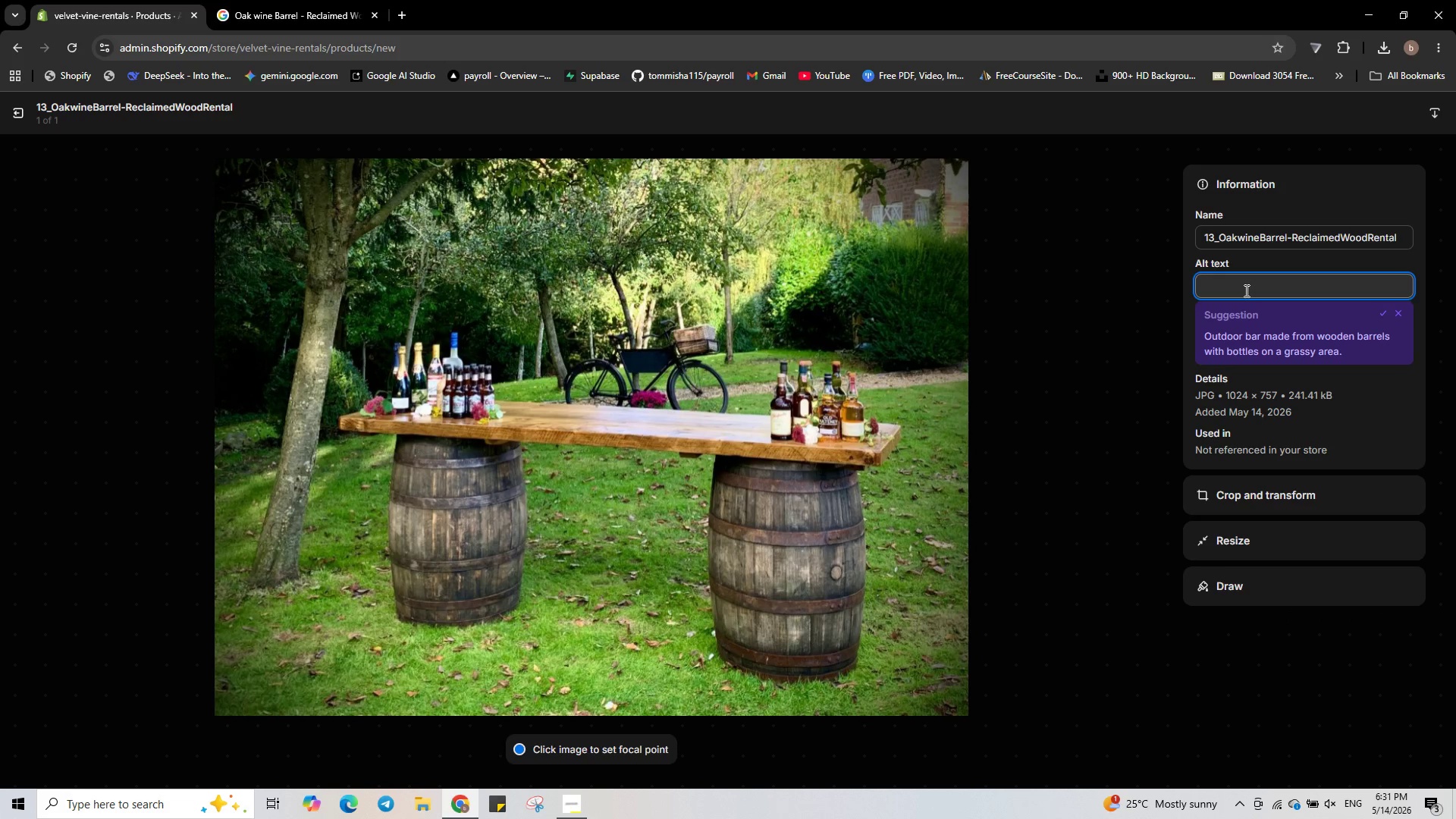 
type(Oak wine barrel - reclaimed wood event rental)
 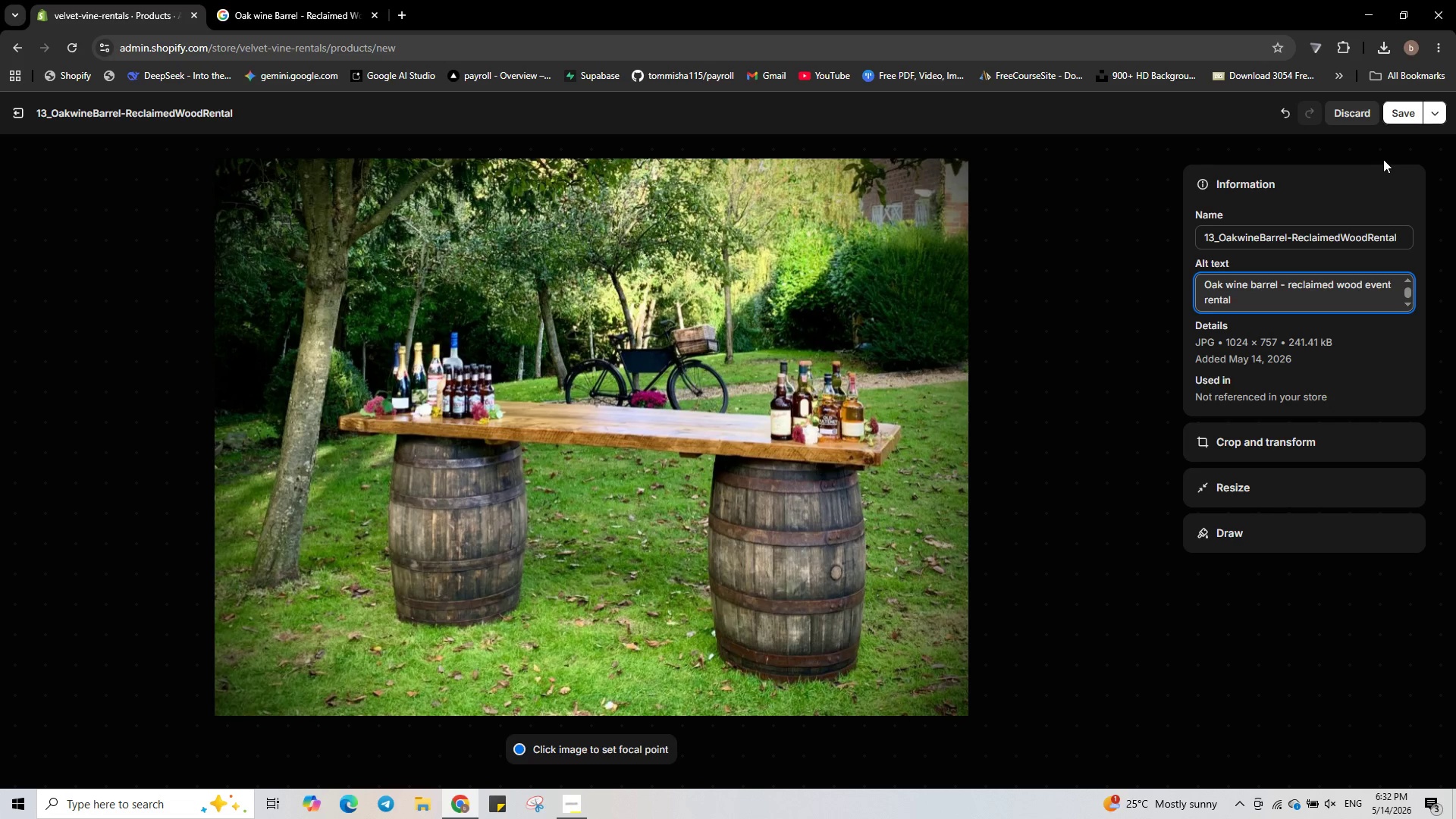 
left_click([1410, 112])
 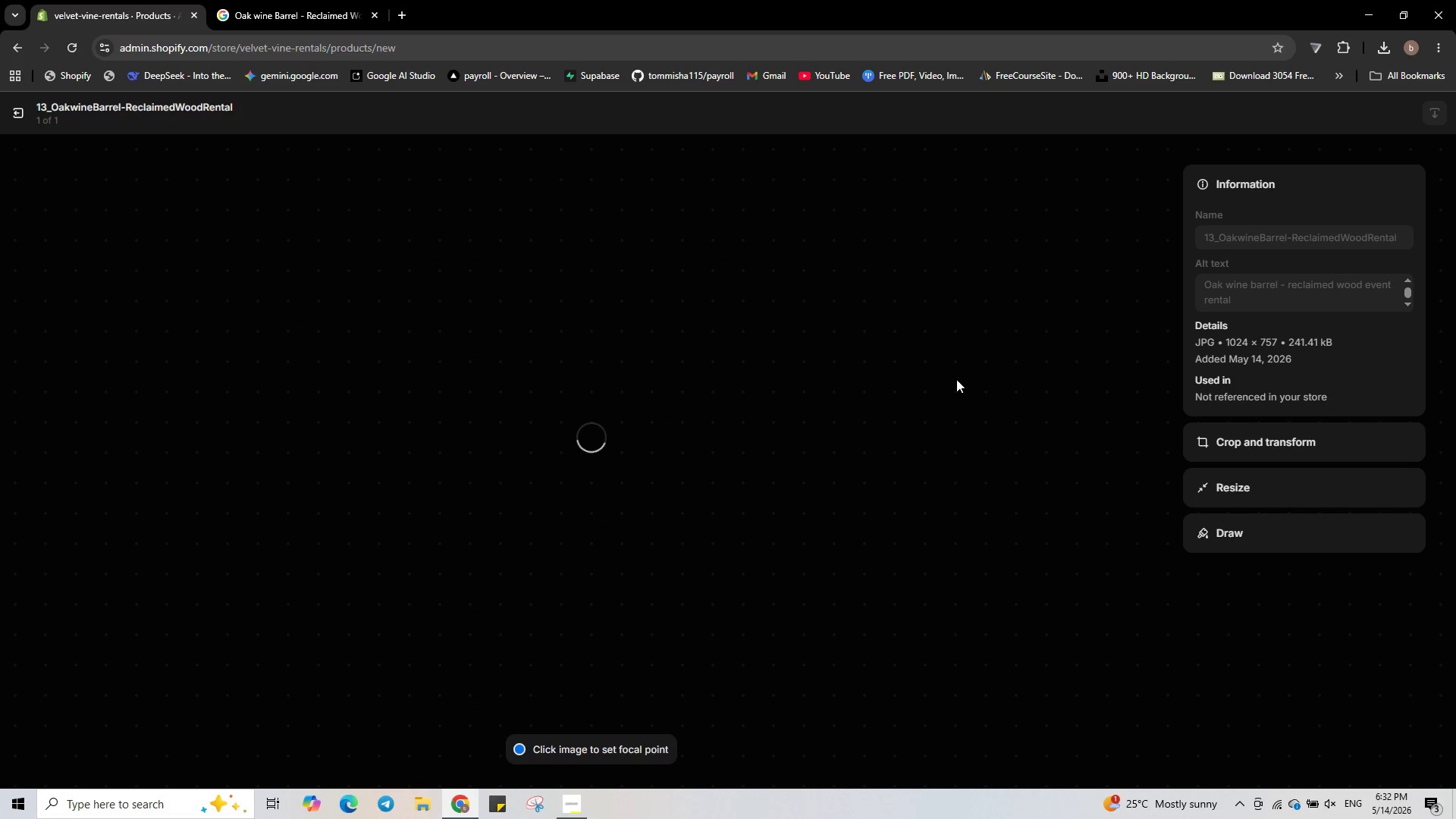 
wait(8.38)
 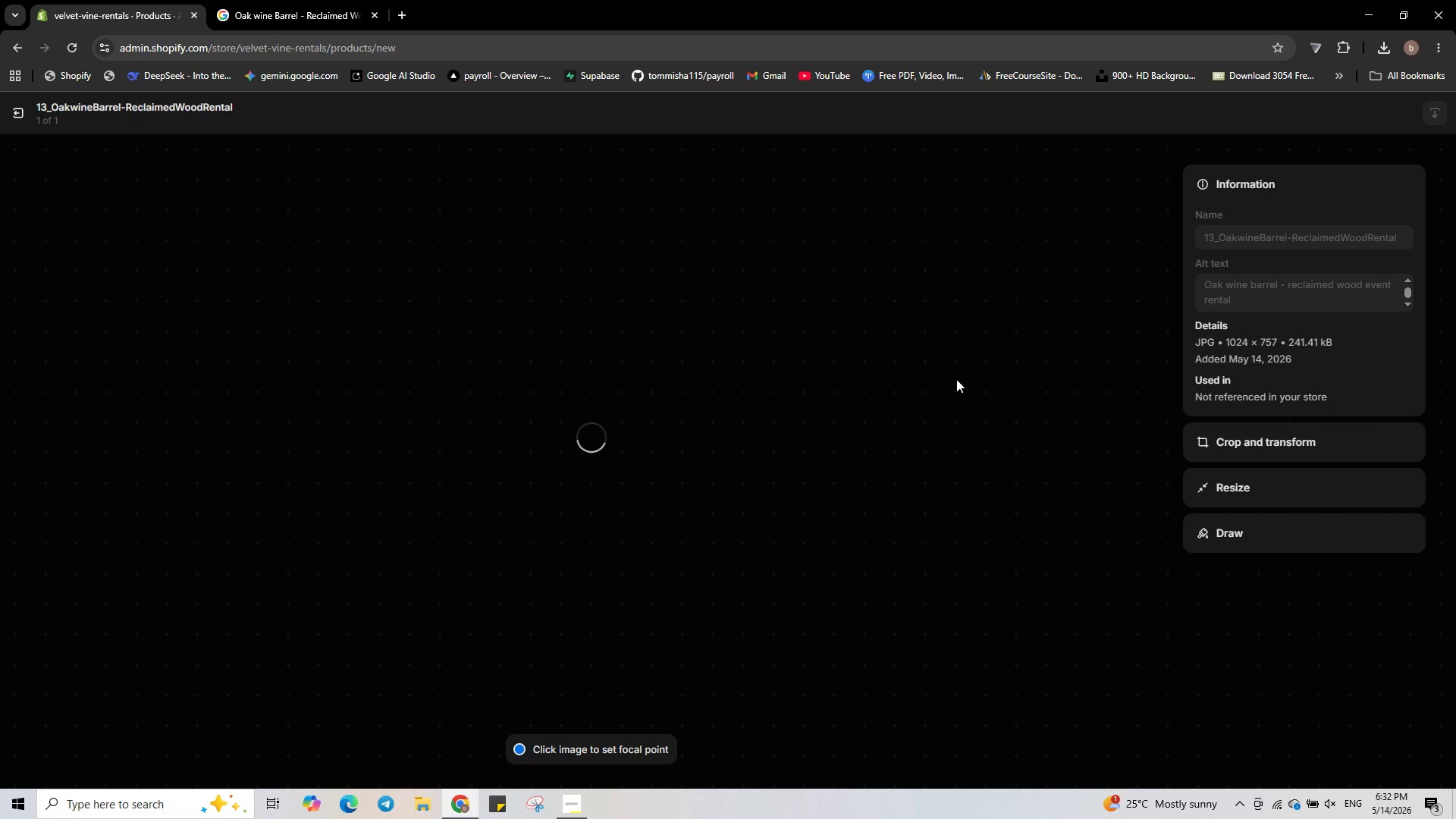 
left_click([567, 805])